 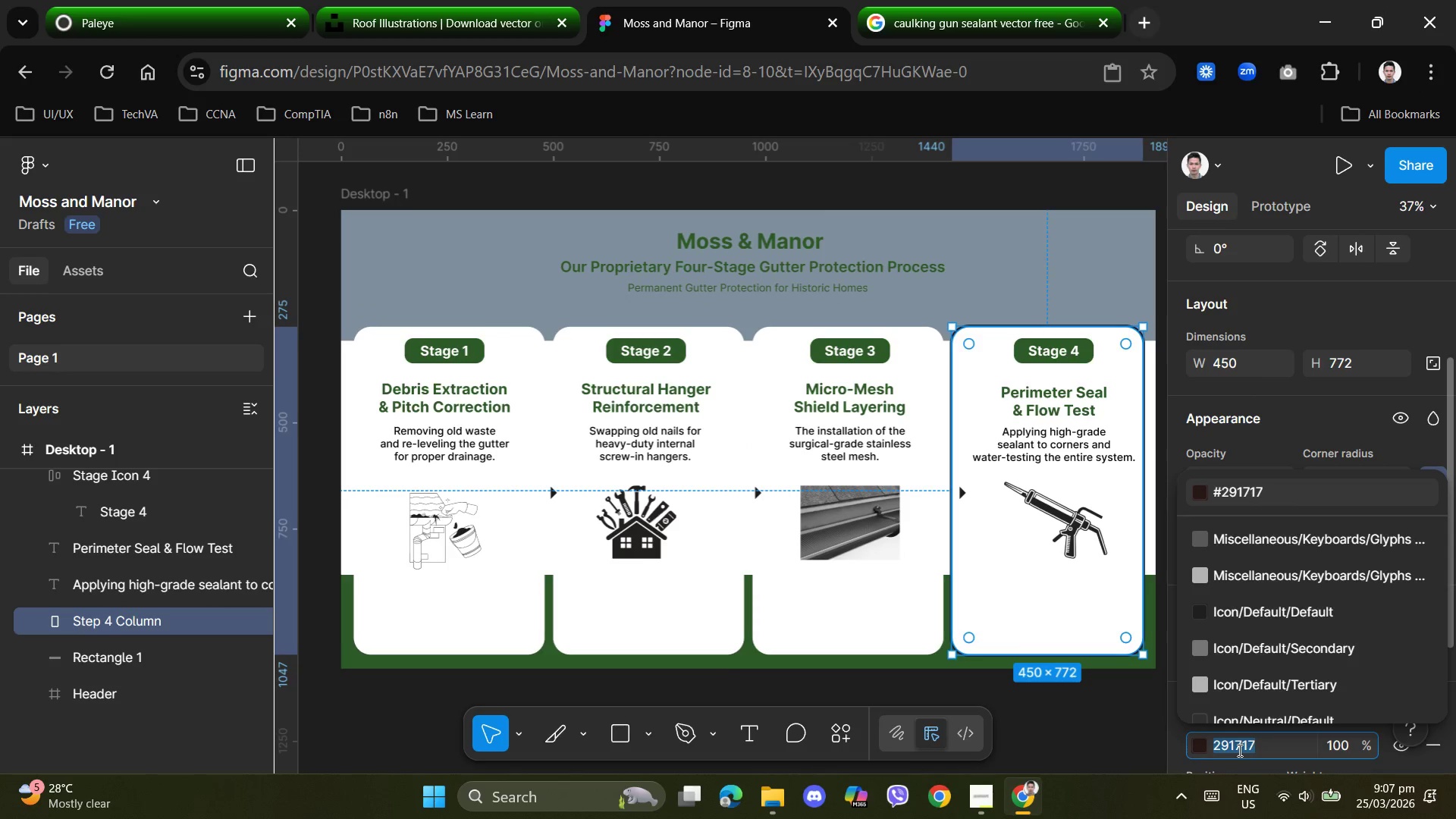 
key(Numpad7)
 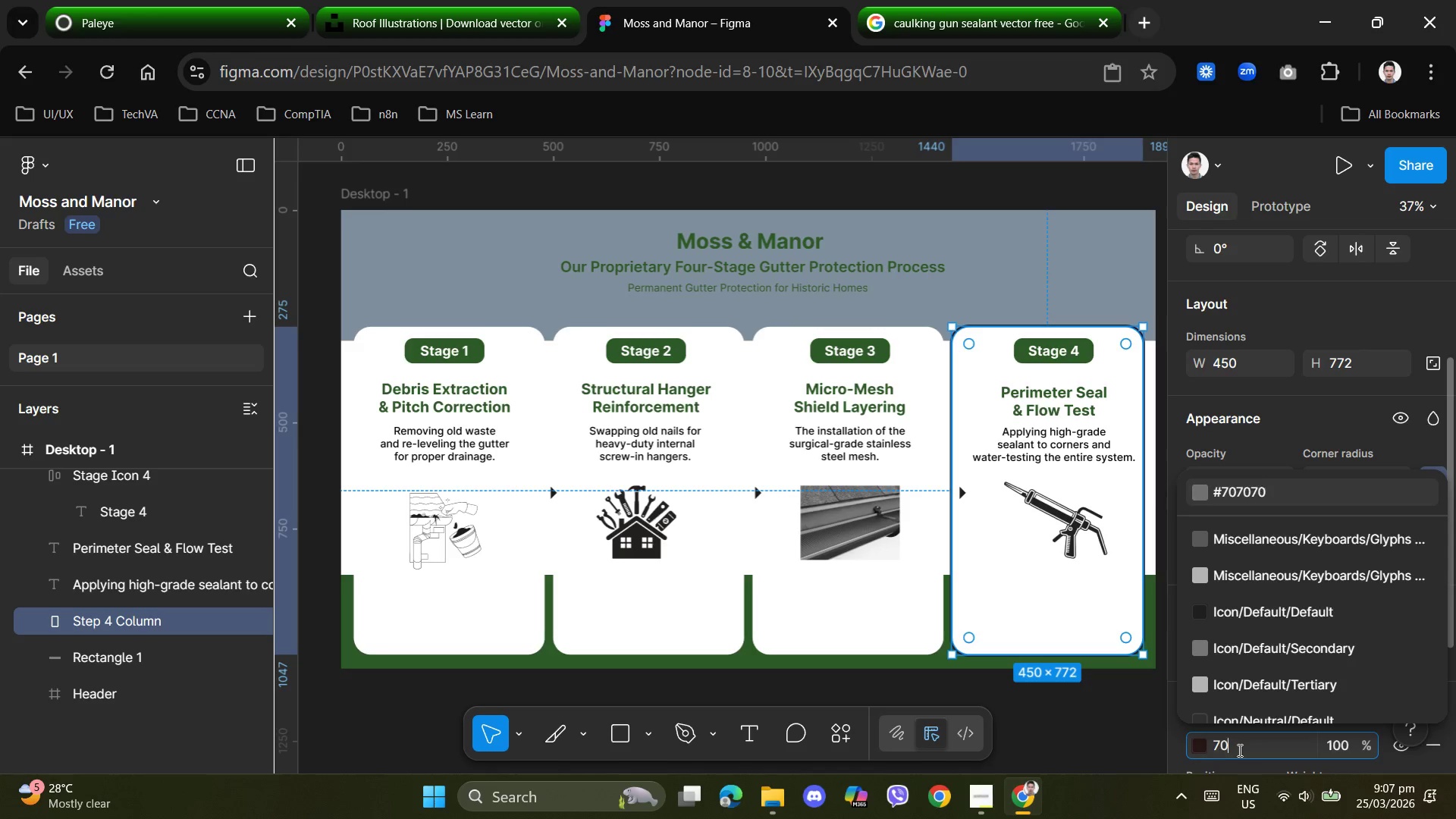 
key(Numpad0)
 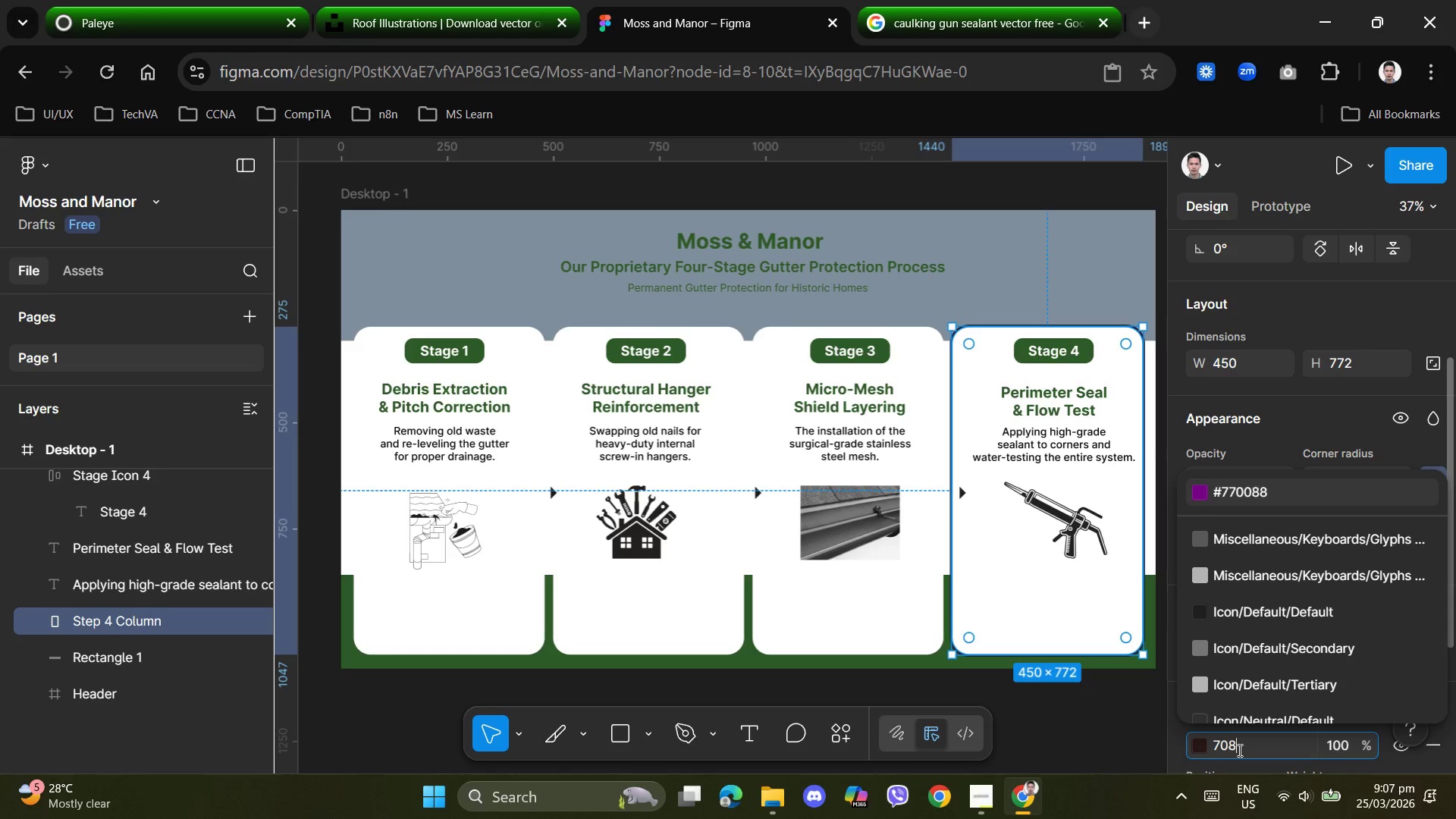 
key(Numpad8)
 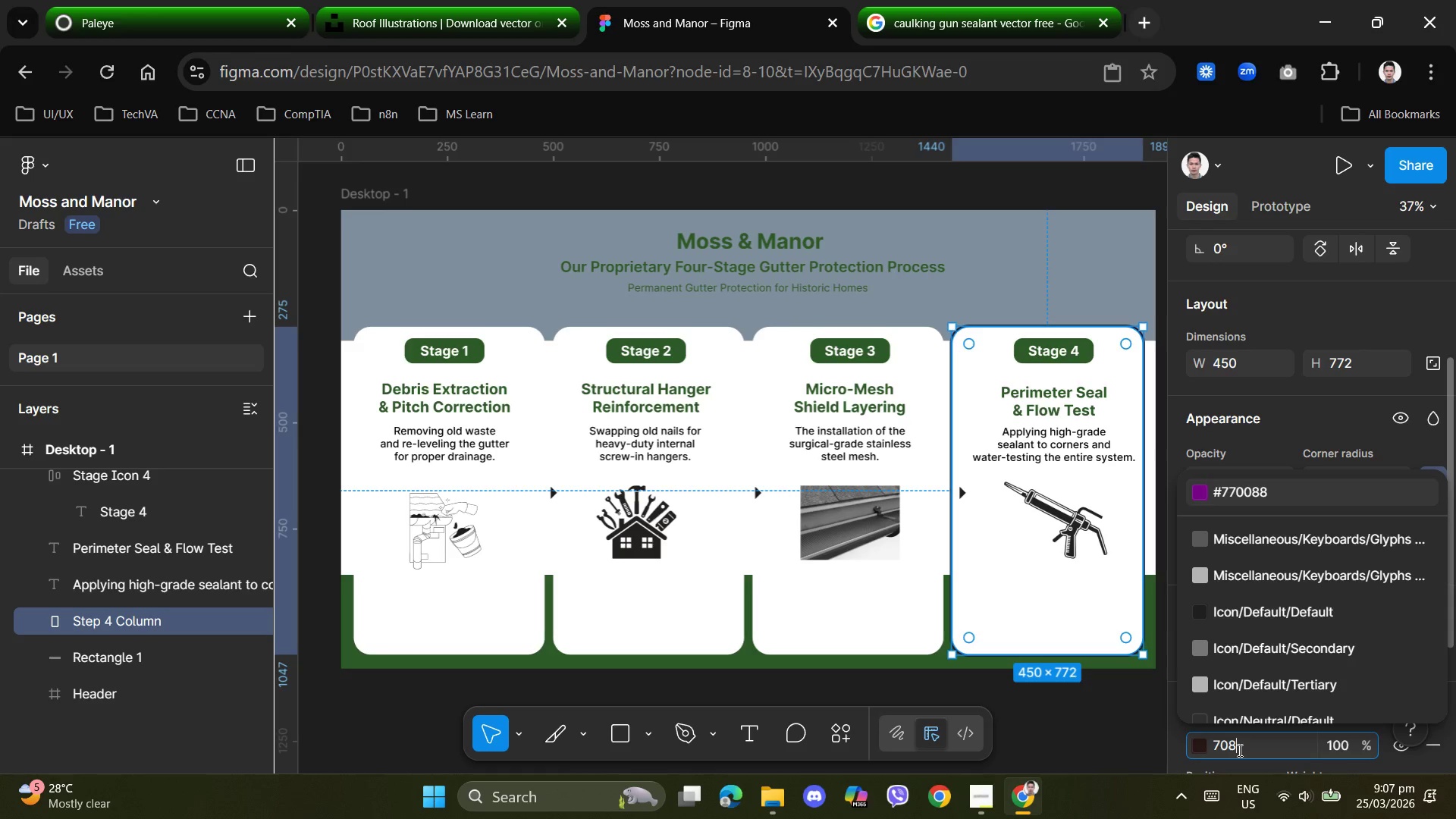 
key(Numpad0)
 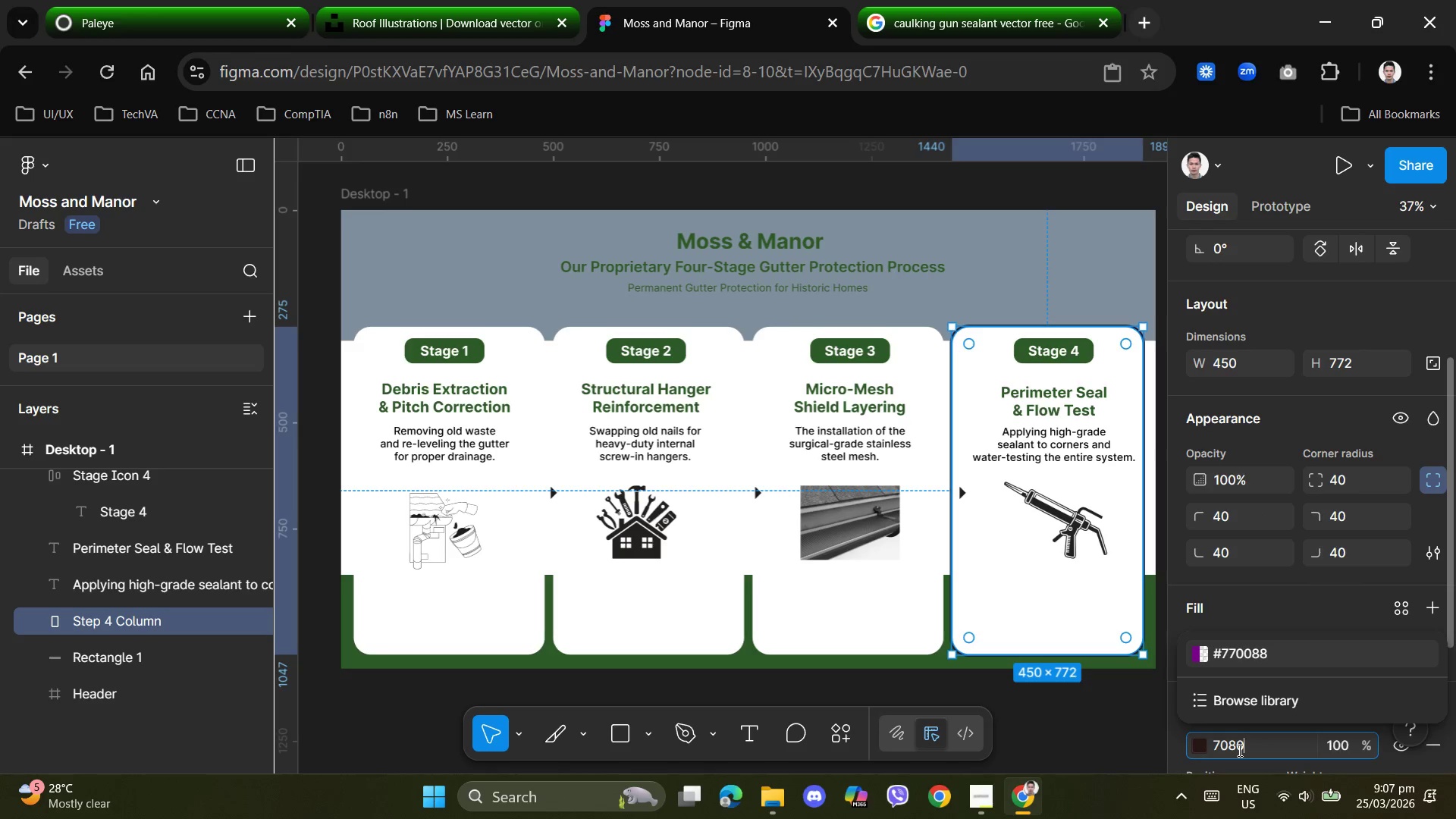 
key(Numpad9)
 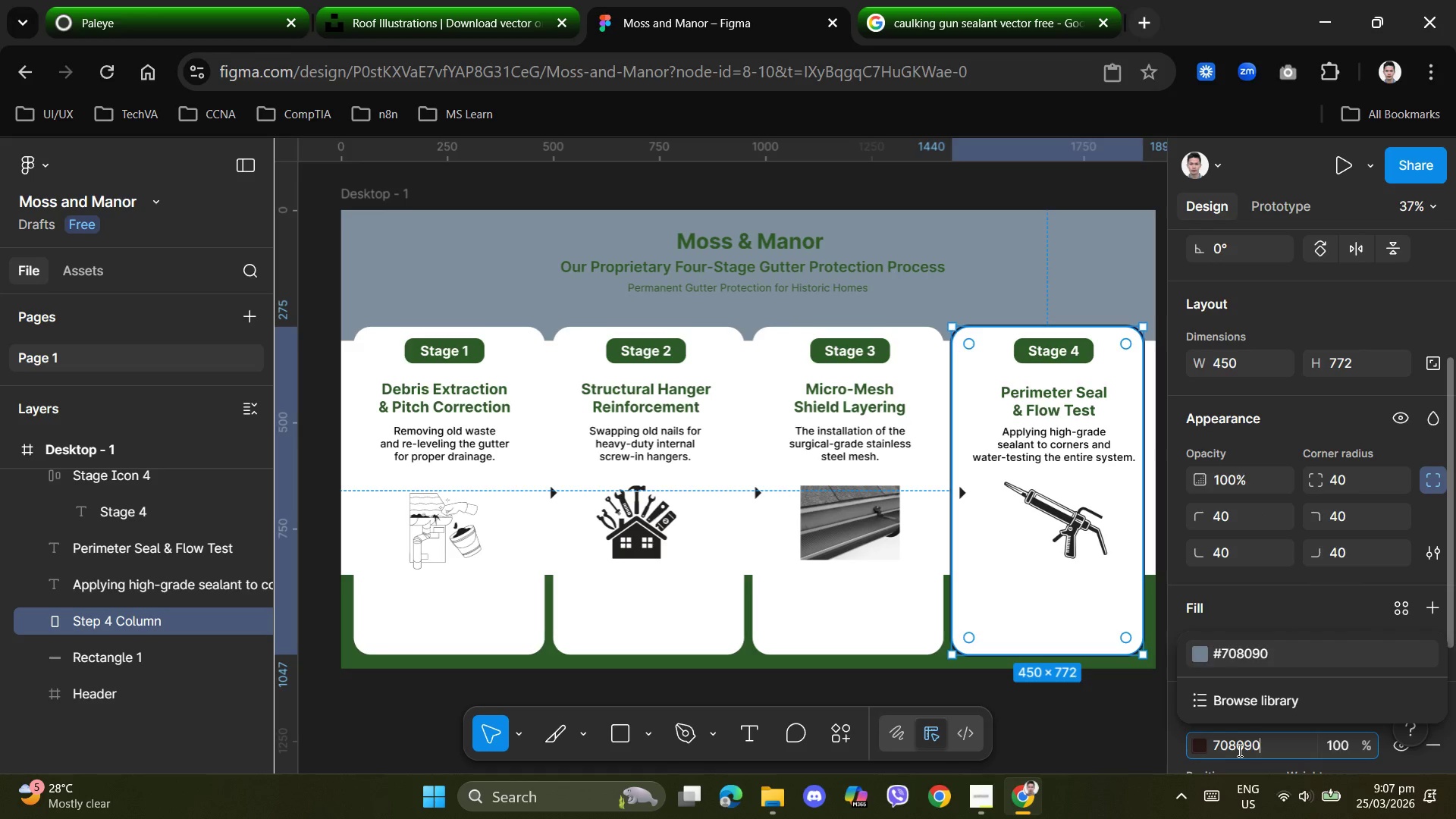 
key(Numpad0)
 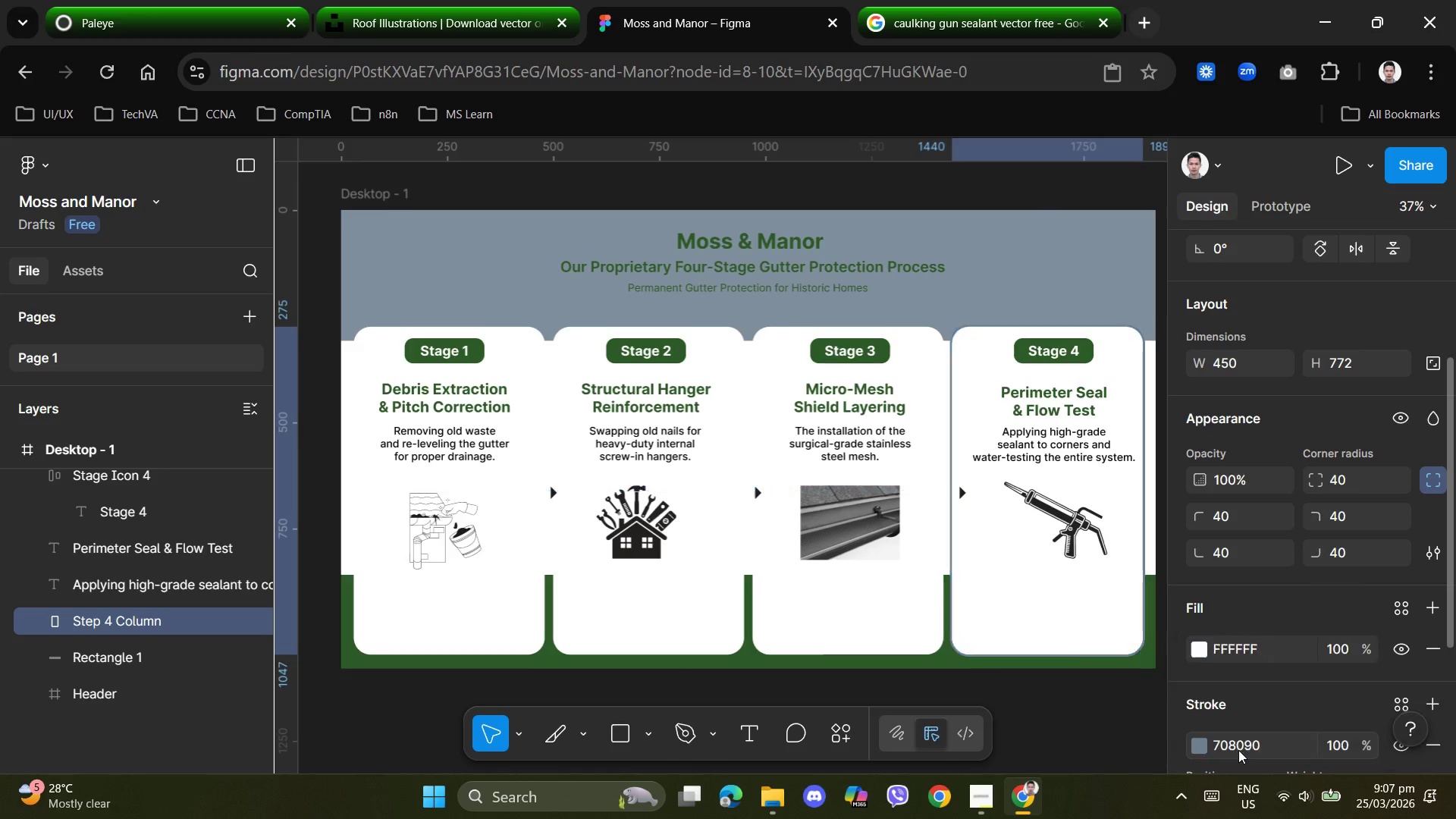 
key(NumpadEnter)
 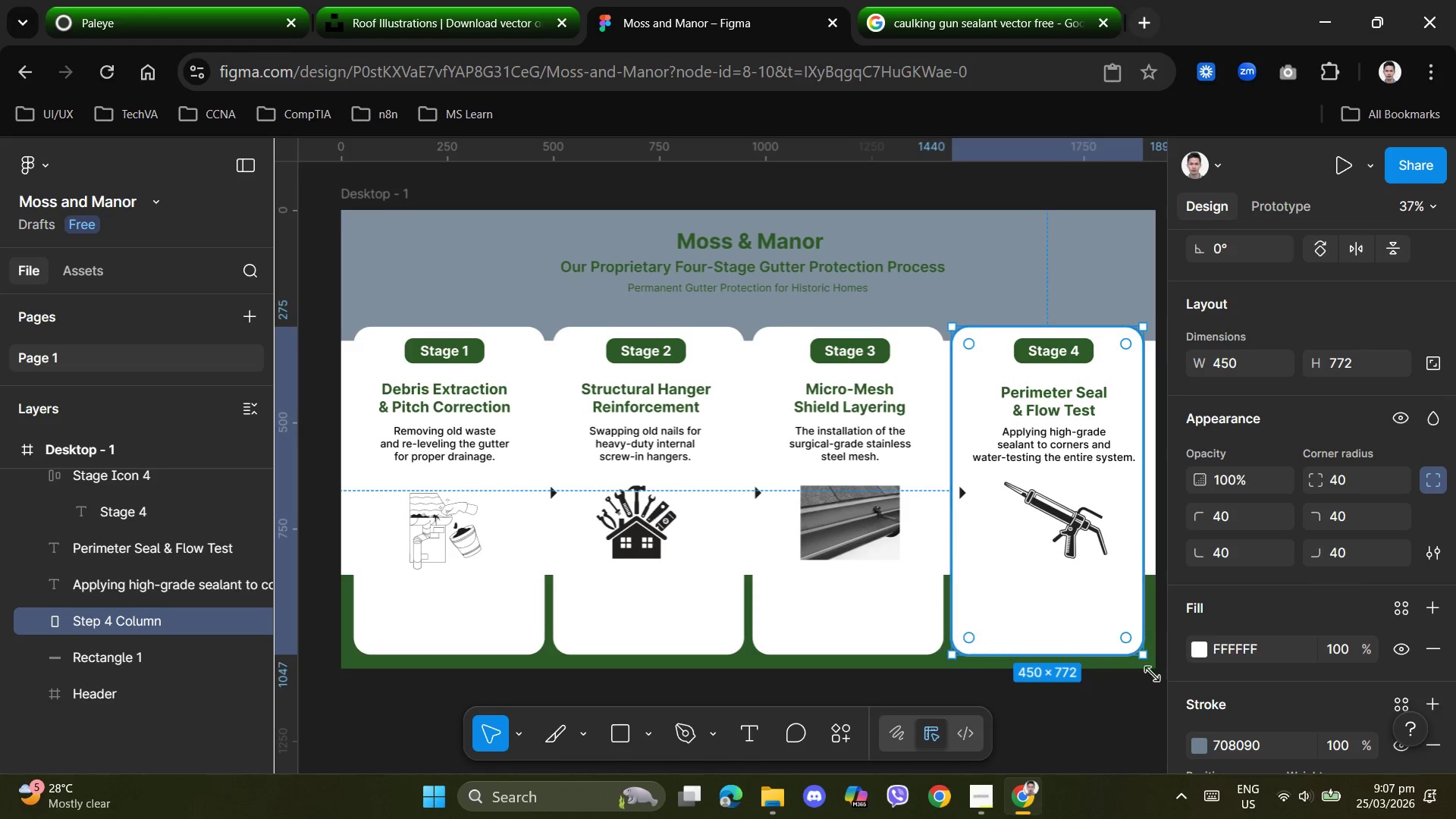 
scroll: coordinate [1284, 612], scroll_direction: down, amount: 1.0
 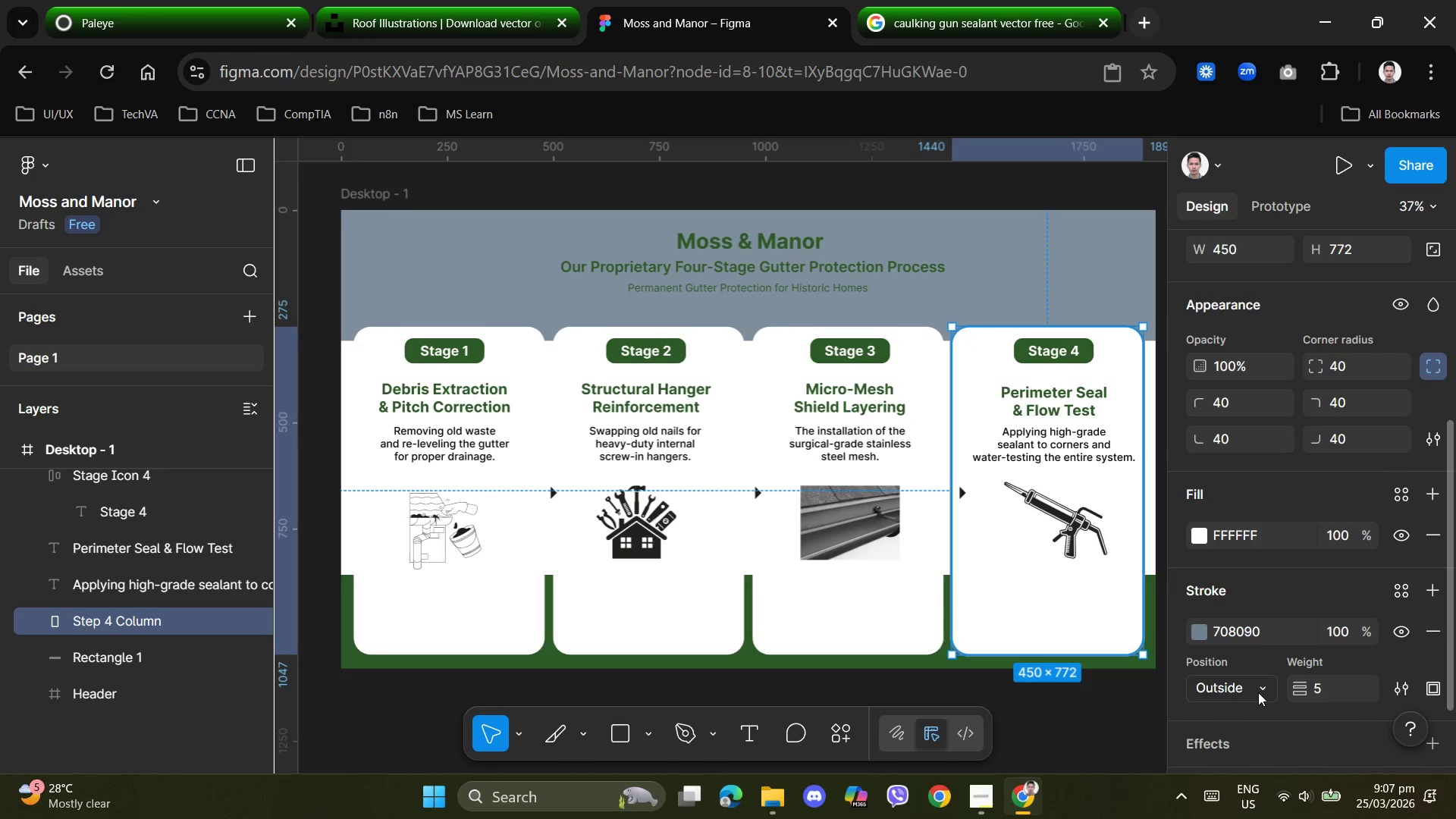 
left_click([1332, 686])
 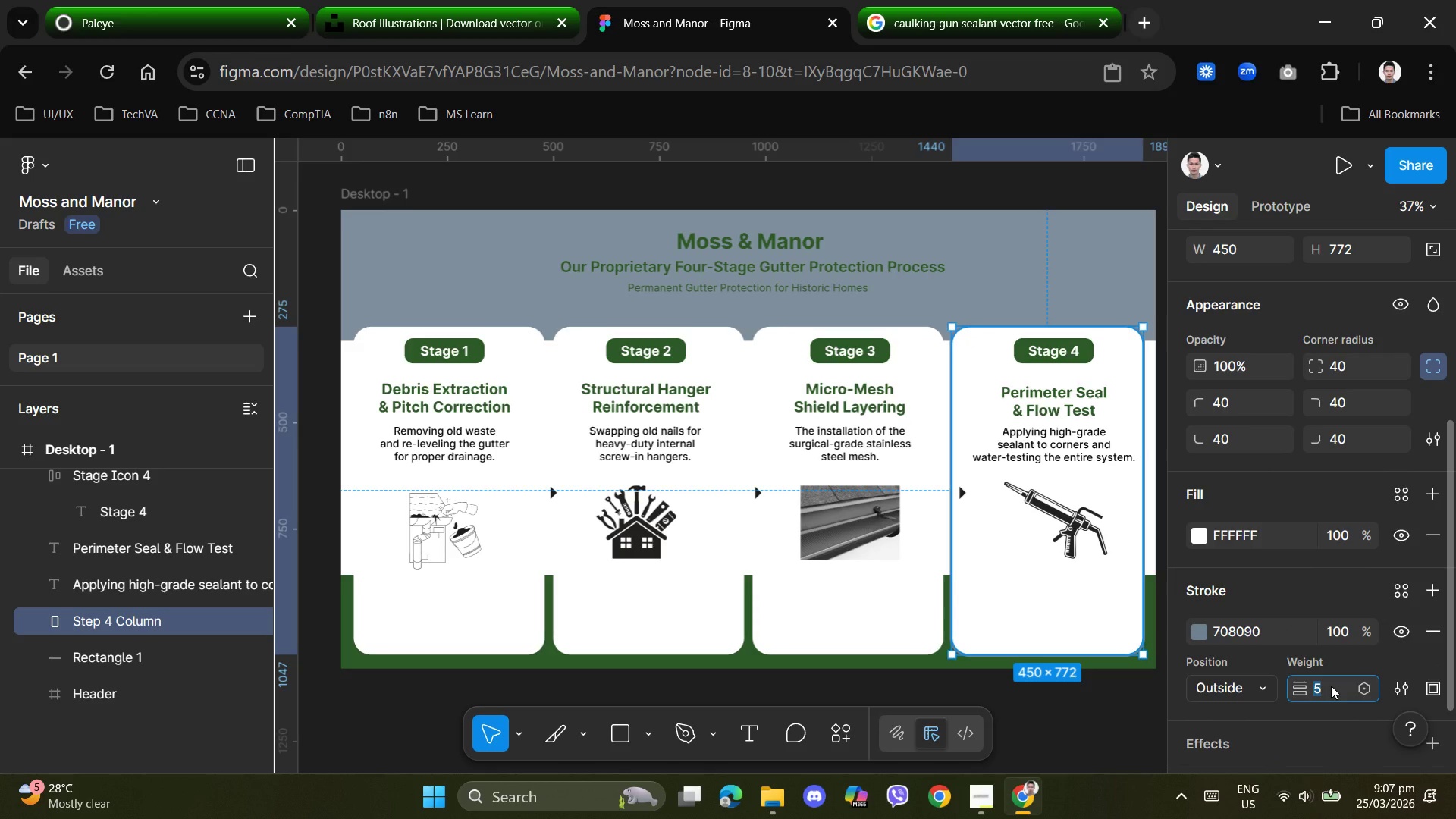 
key(Numpad1)
 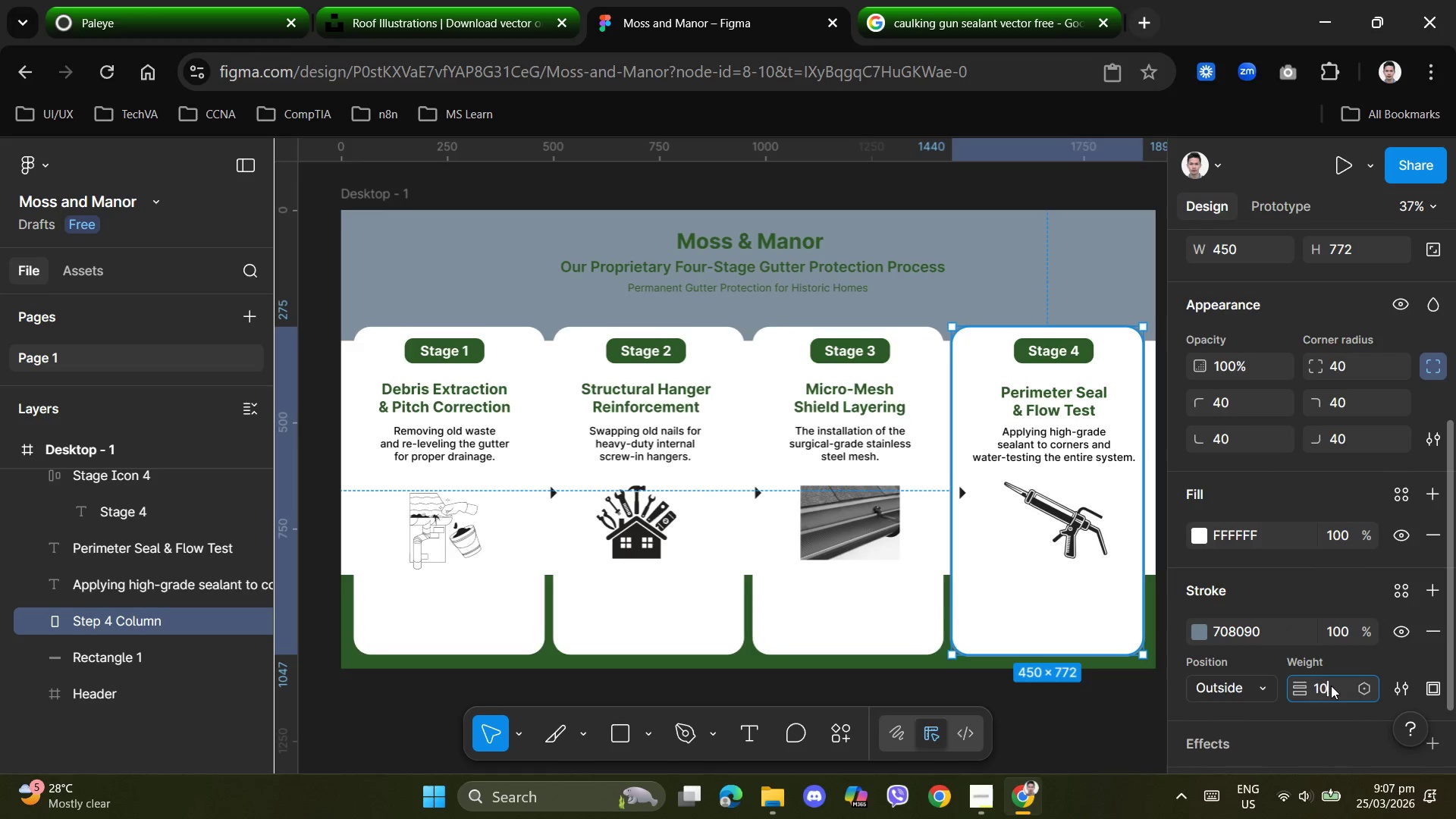 
key(Numpad0)
 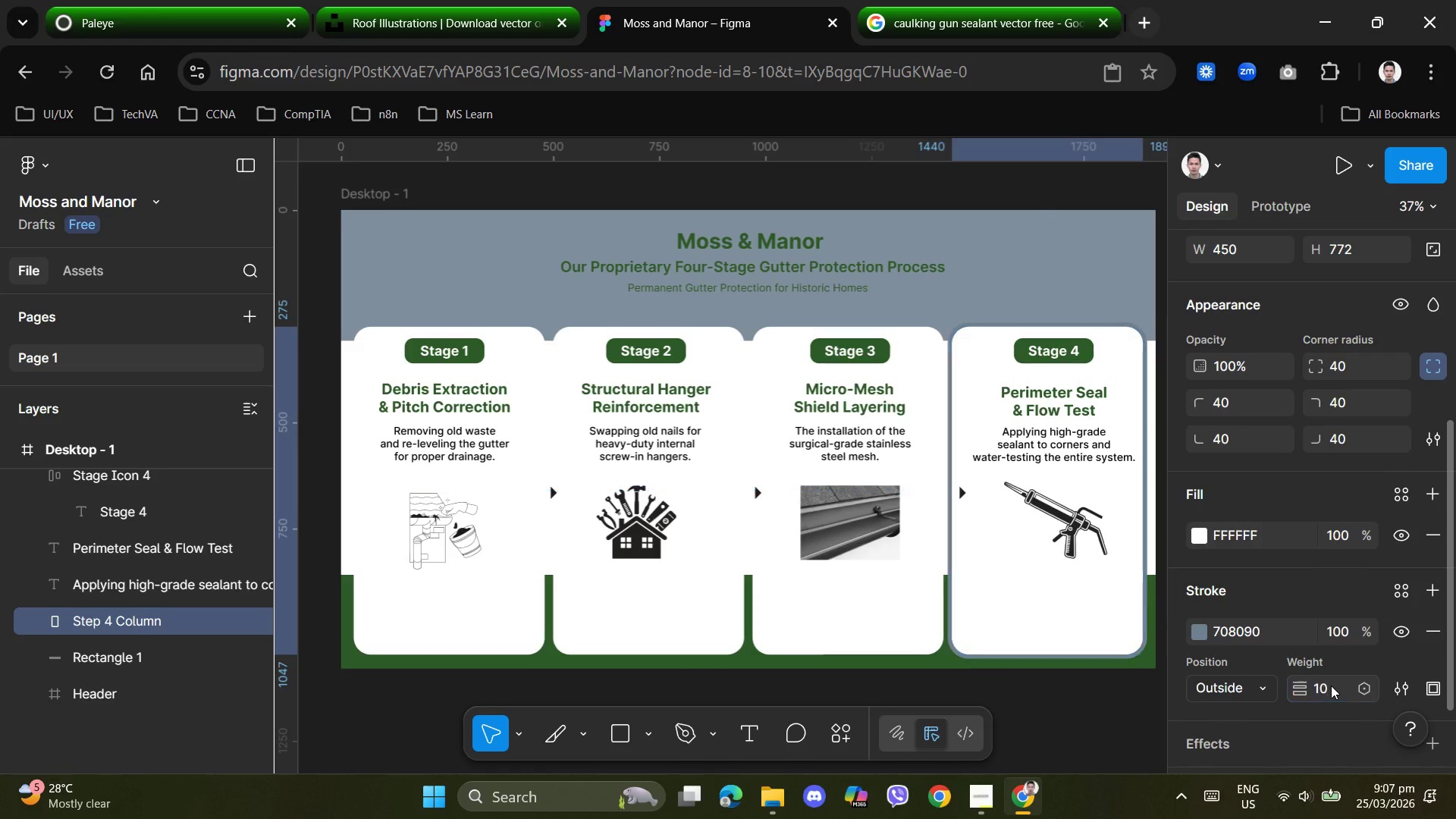 
key(NumpadEnter)
 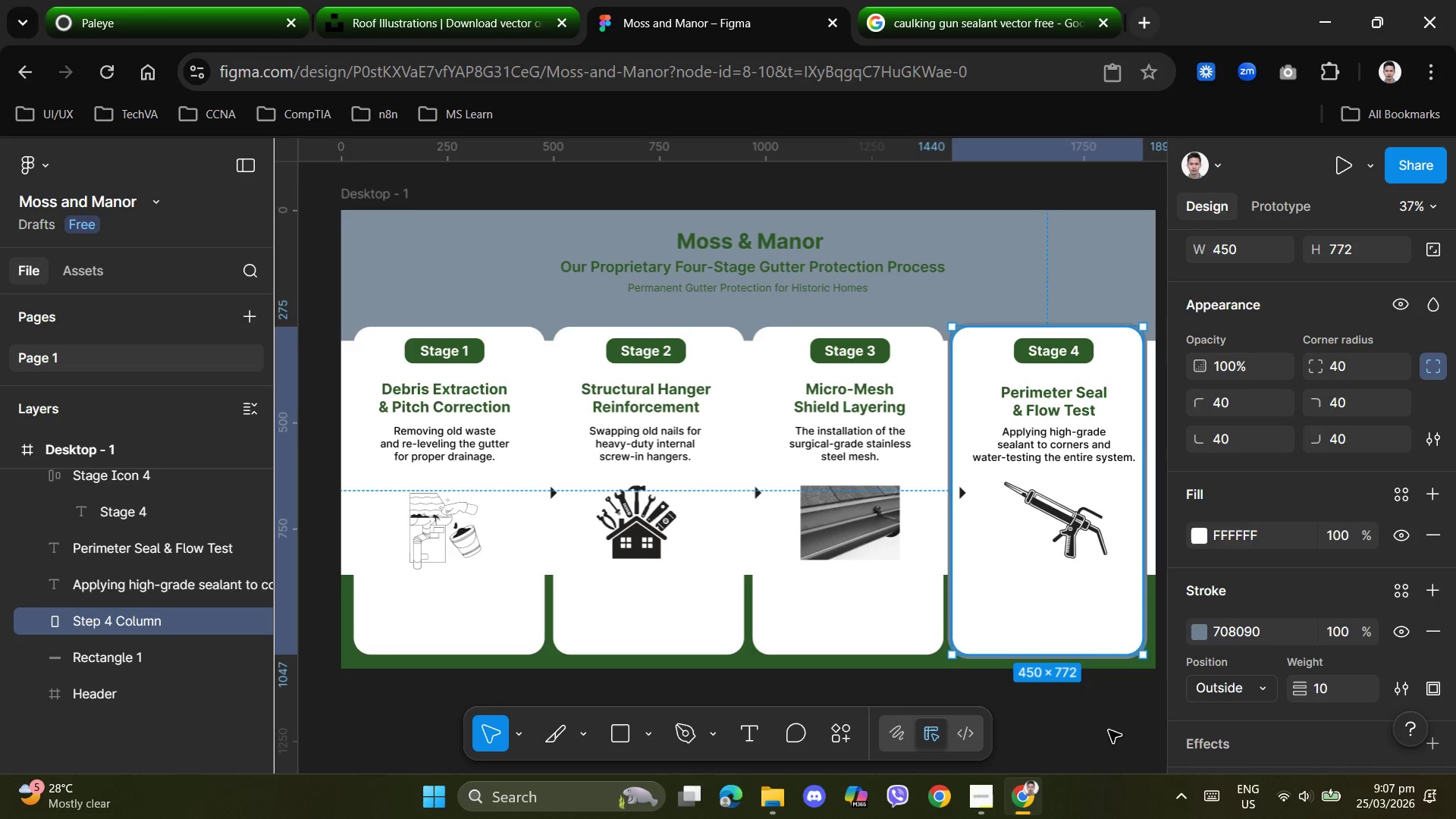 
left_click([1090, 748])
 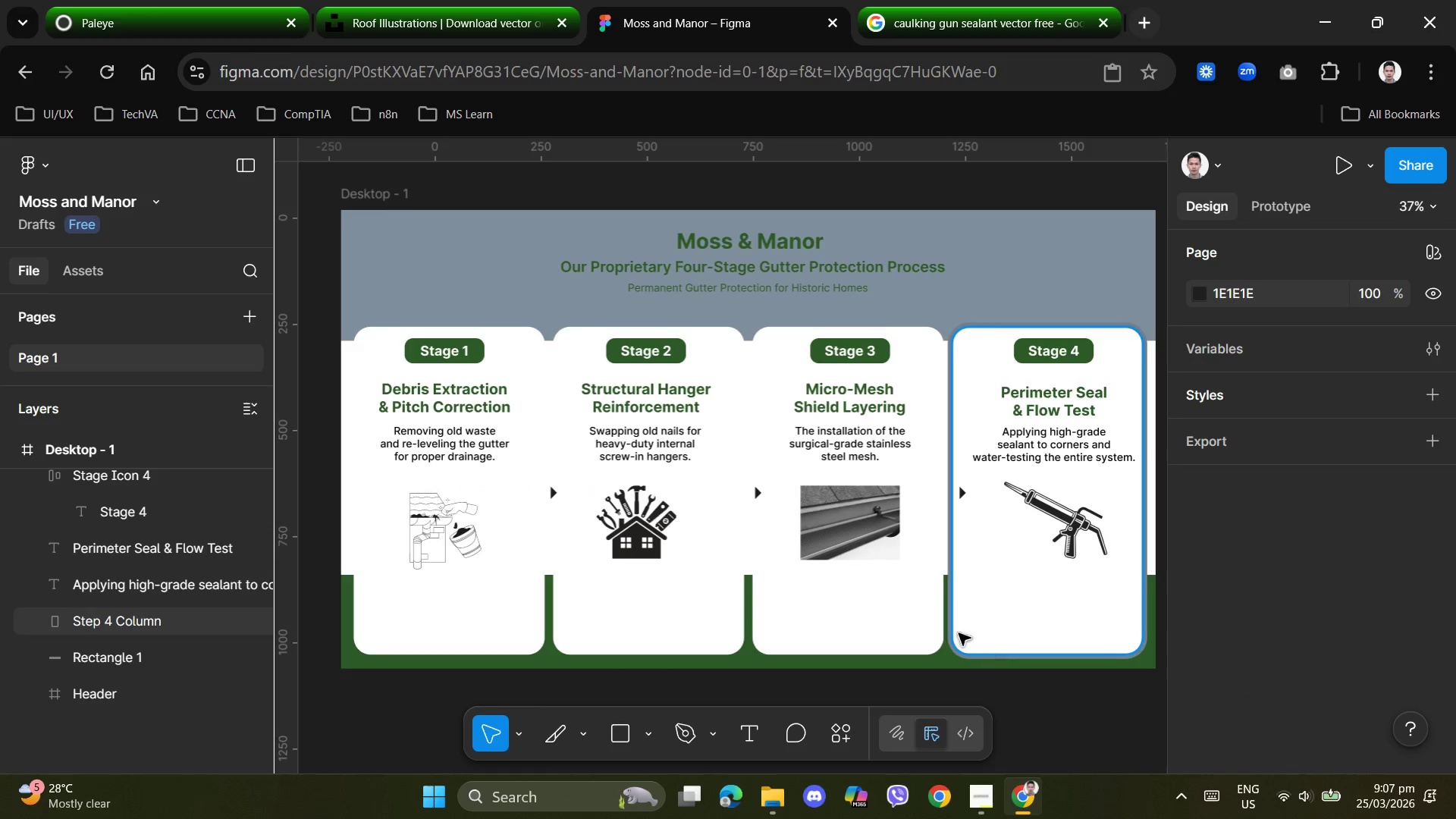 
left_click([896, 628])
 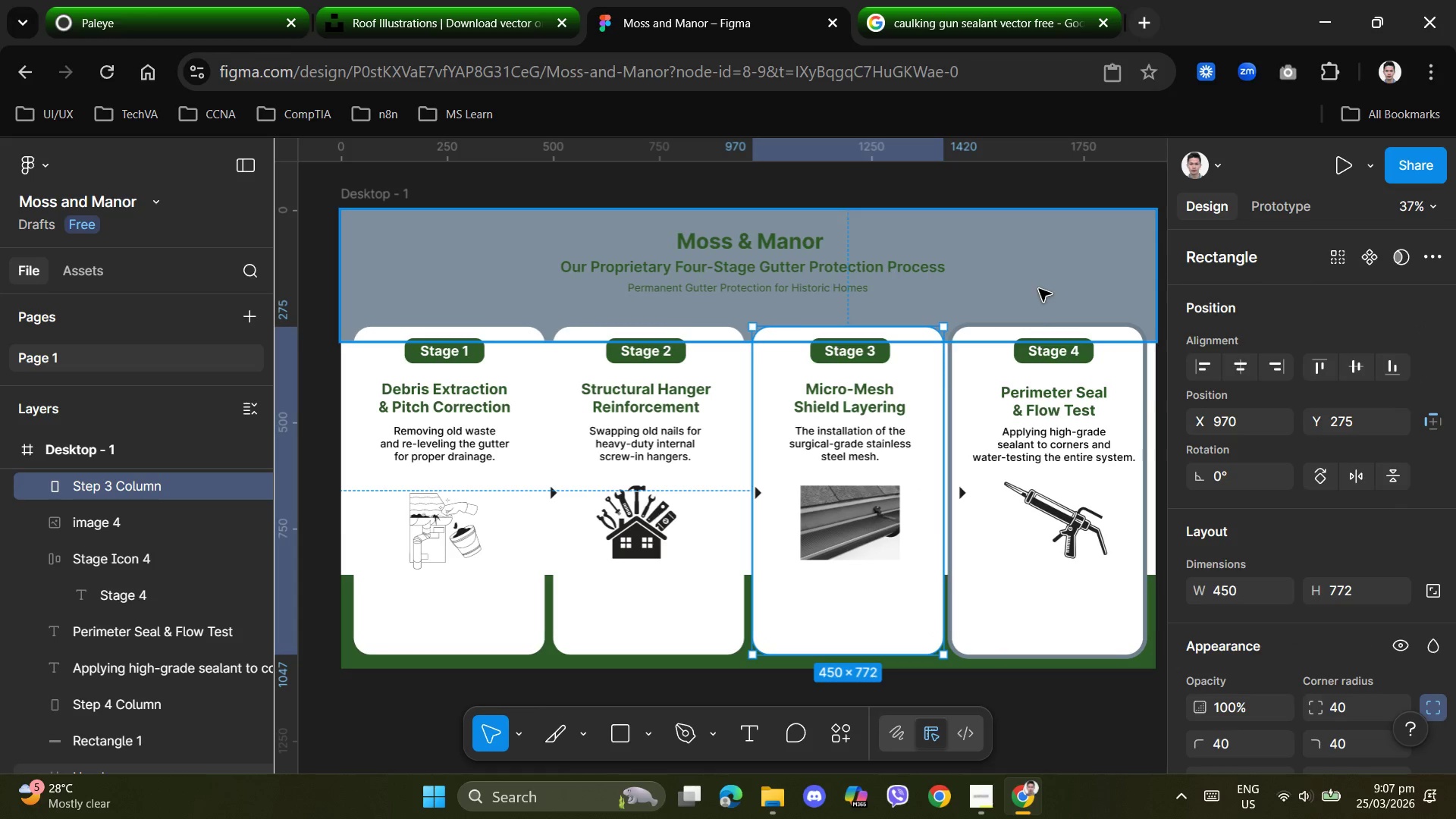 
left_click([1053, 271])
 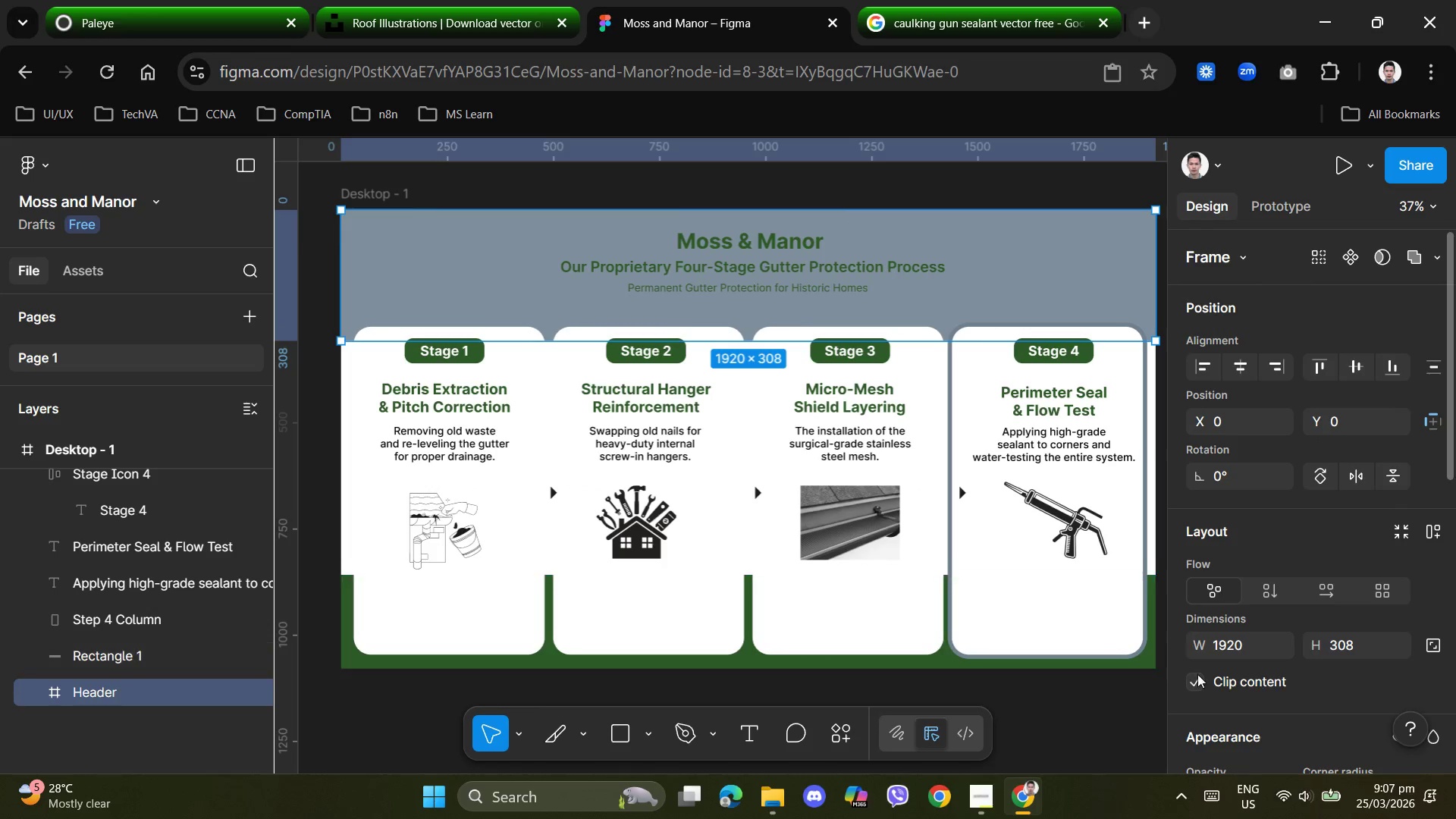 
scroll: coordinate [1227, 661], scroll_direction: down, amount: 3.0
 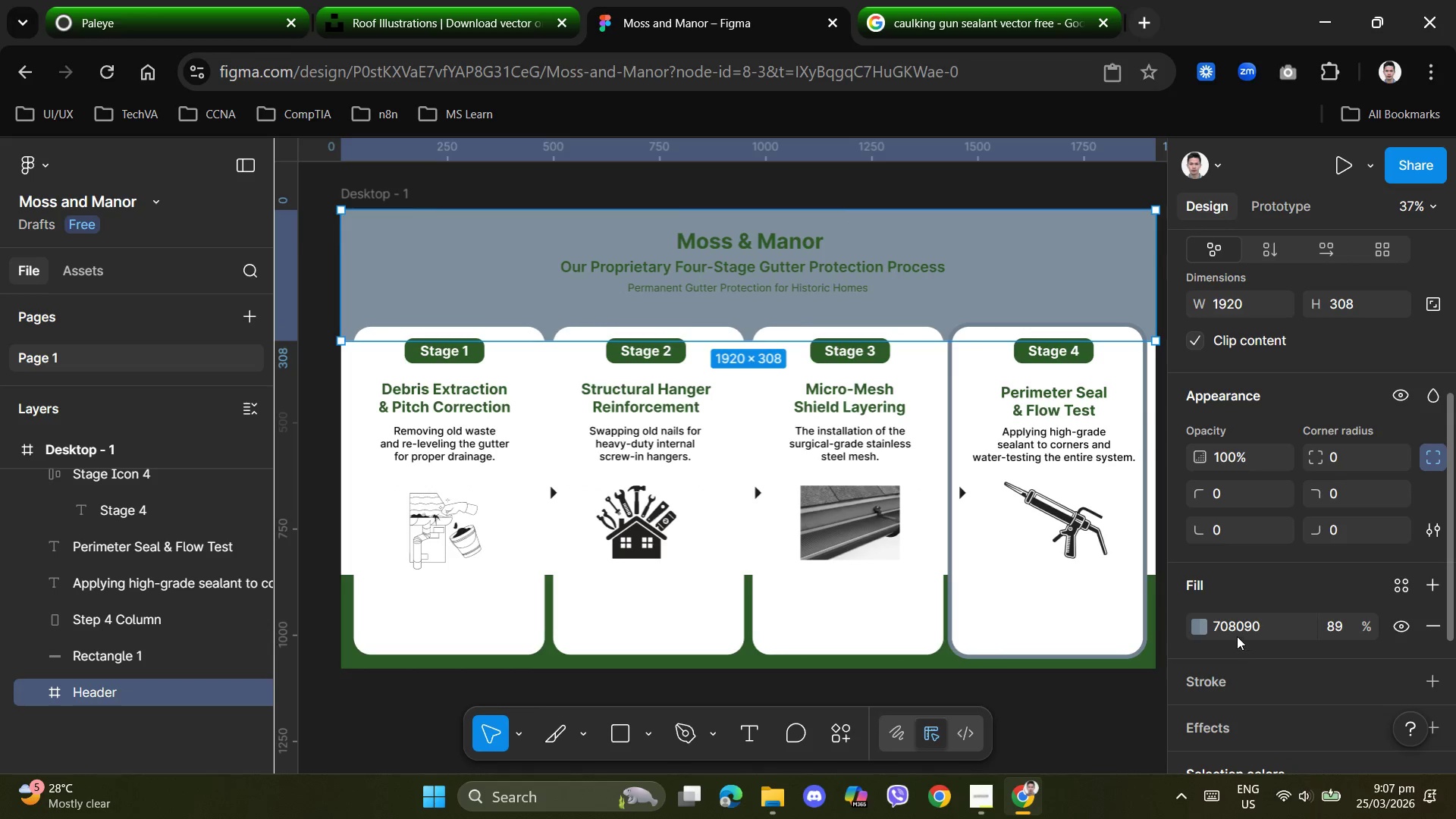 
left_click([1236, 617])
 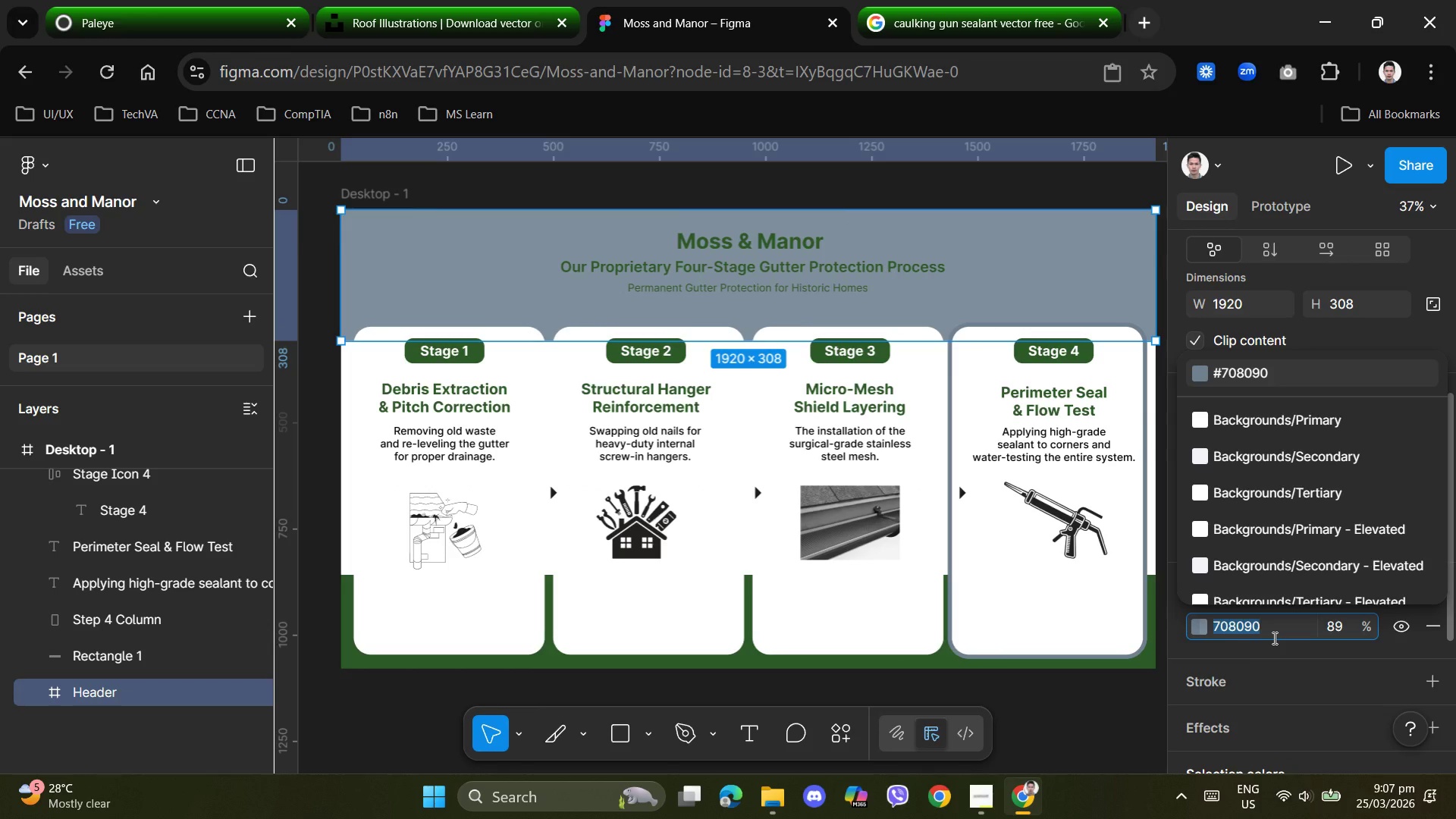 
type(fffffffff)
key(NumpadEnter)
 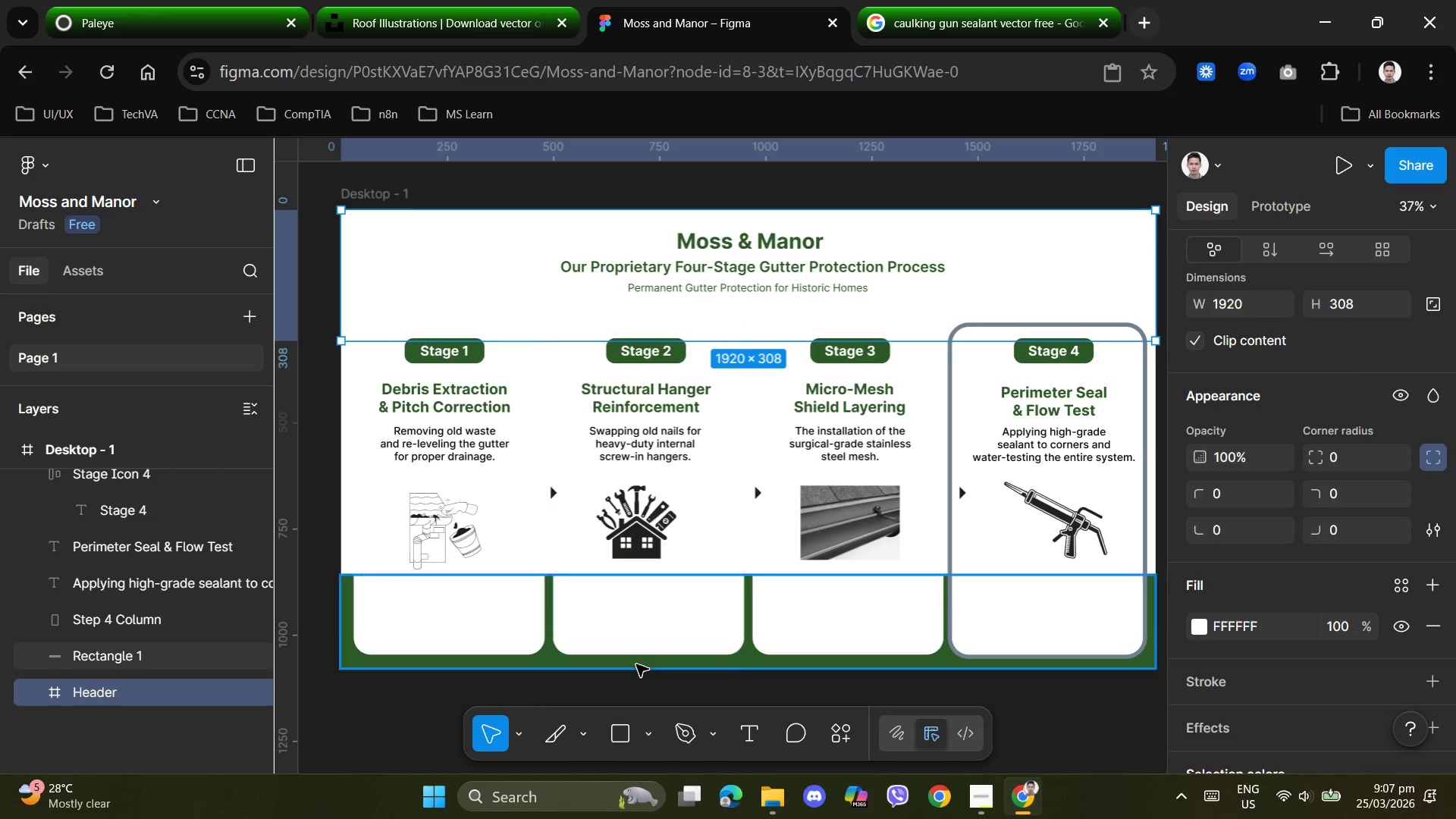 
left_click([872, 637])
 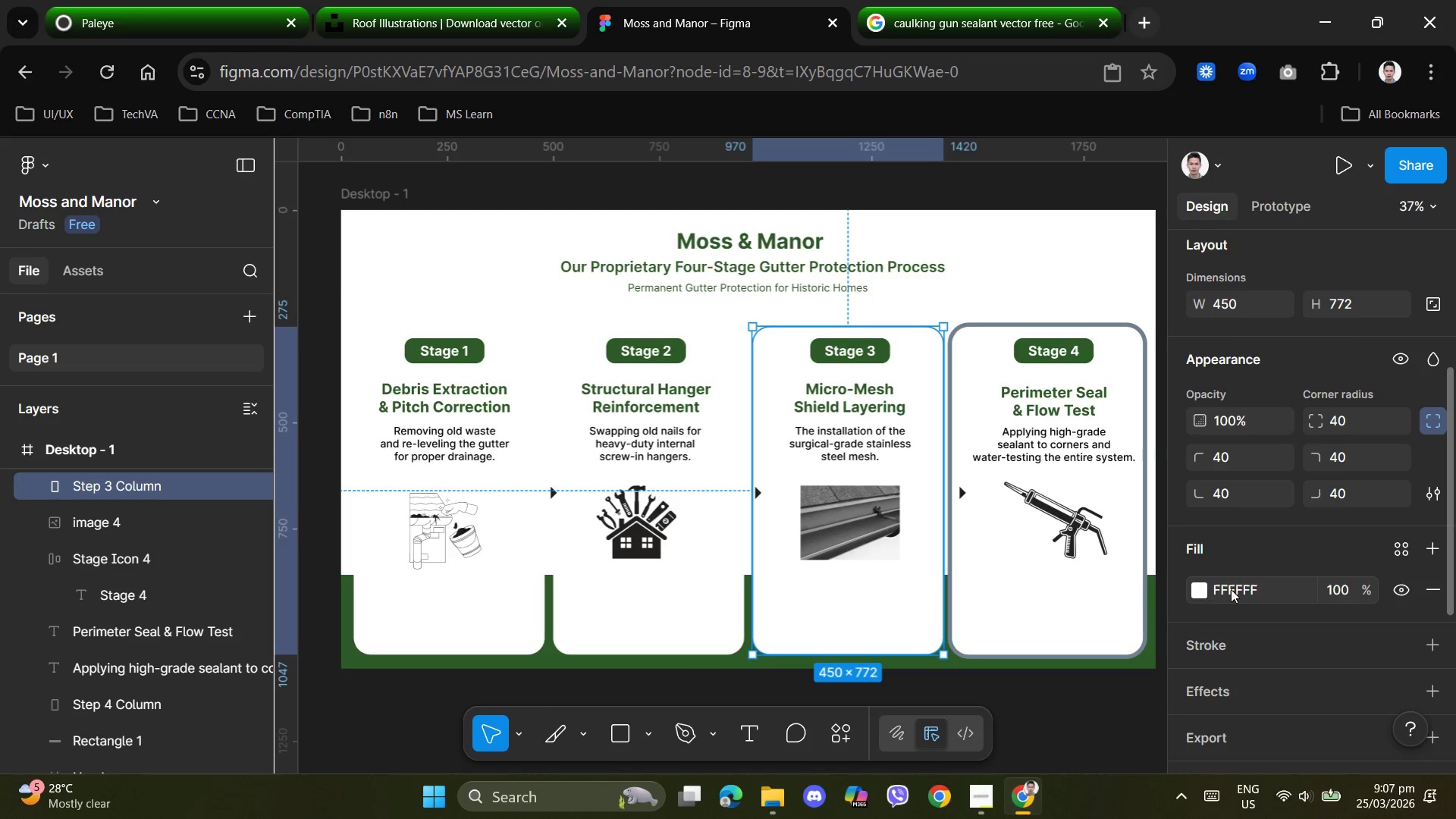 
left_click([1247, 597])
 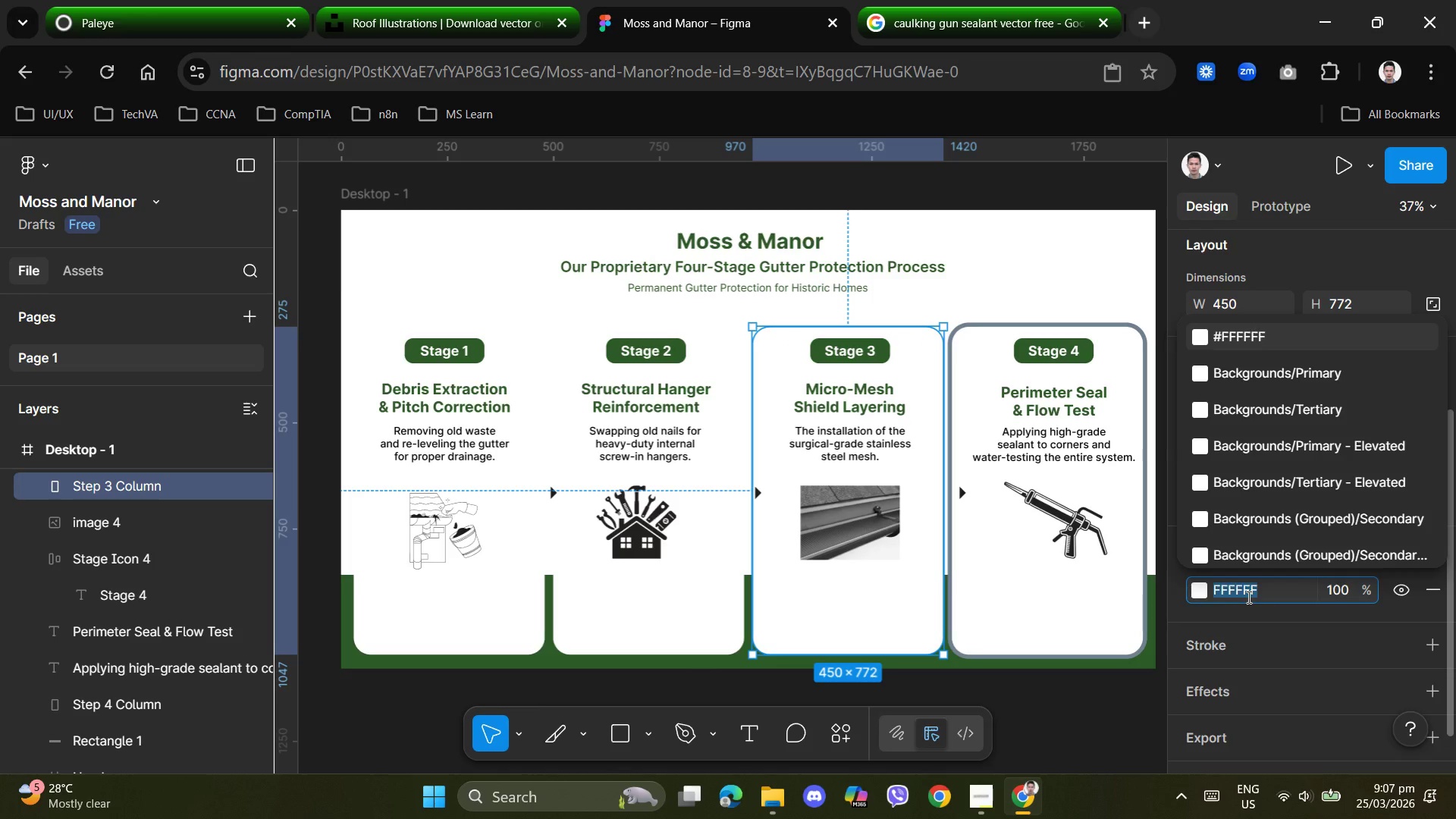 
key(Numpad7)
 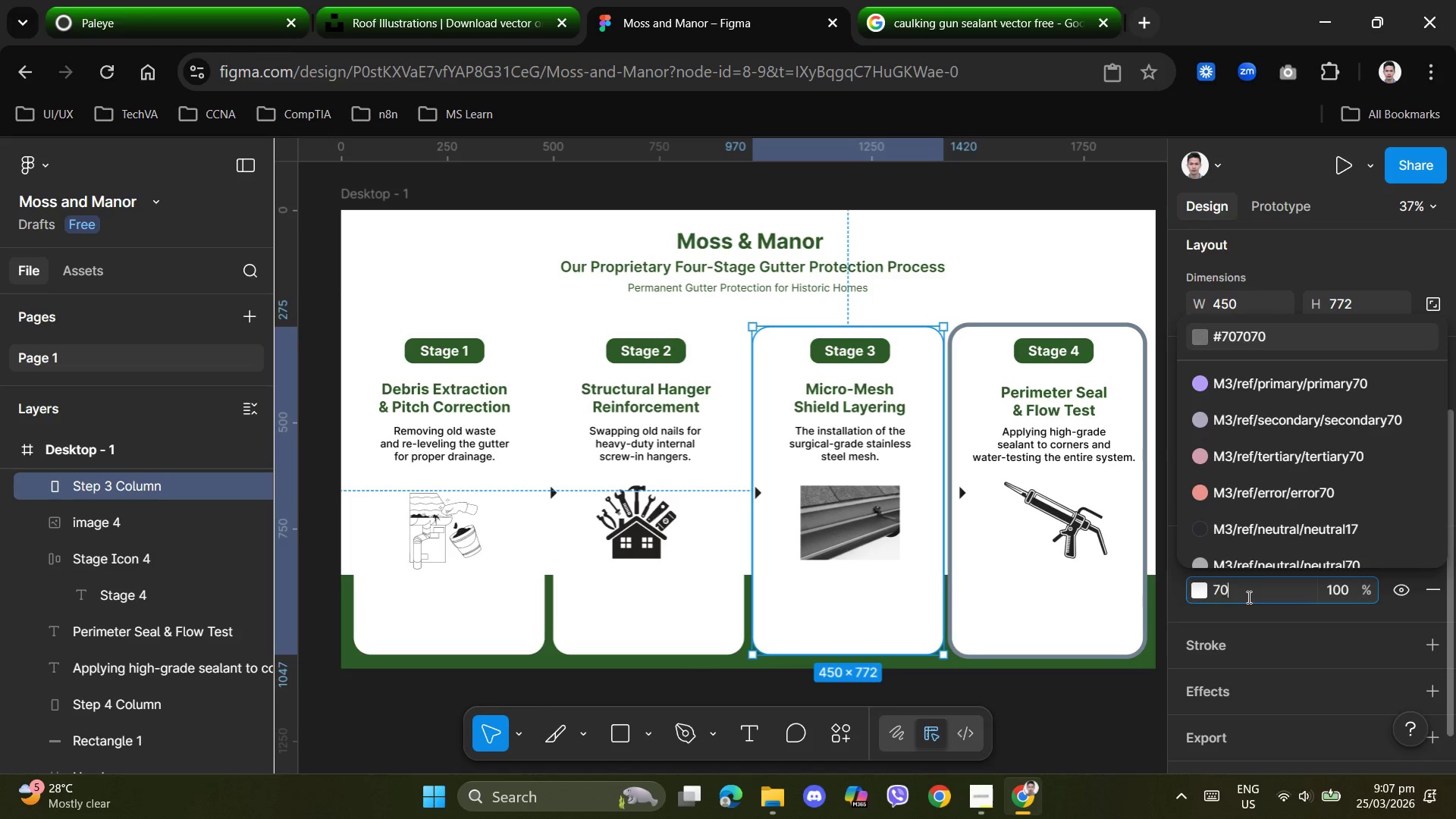 
key(Numpad0)
 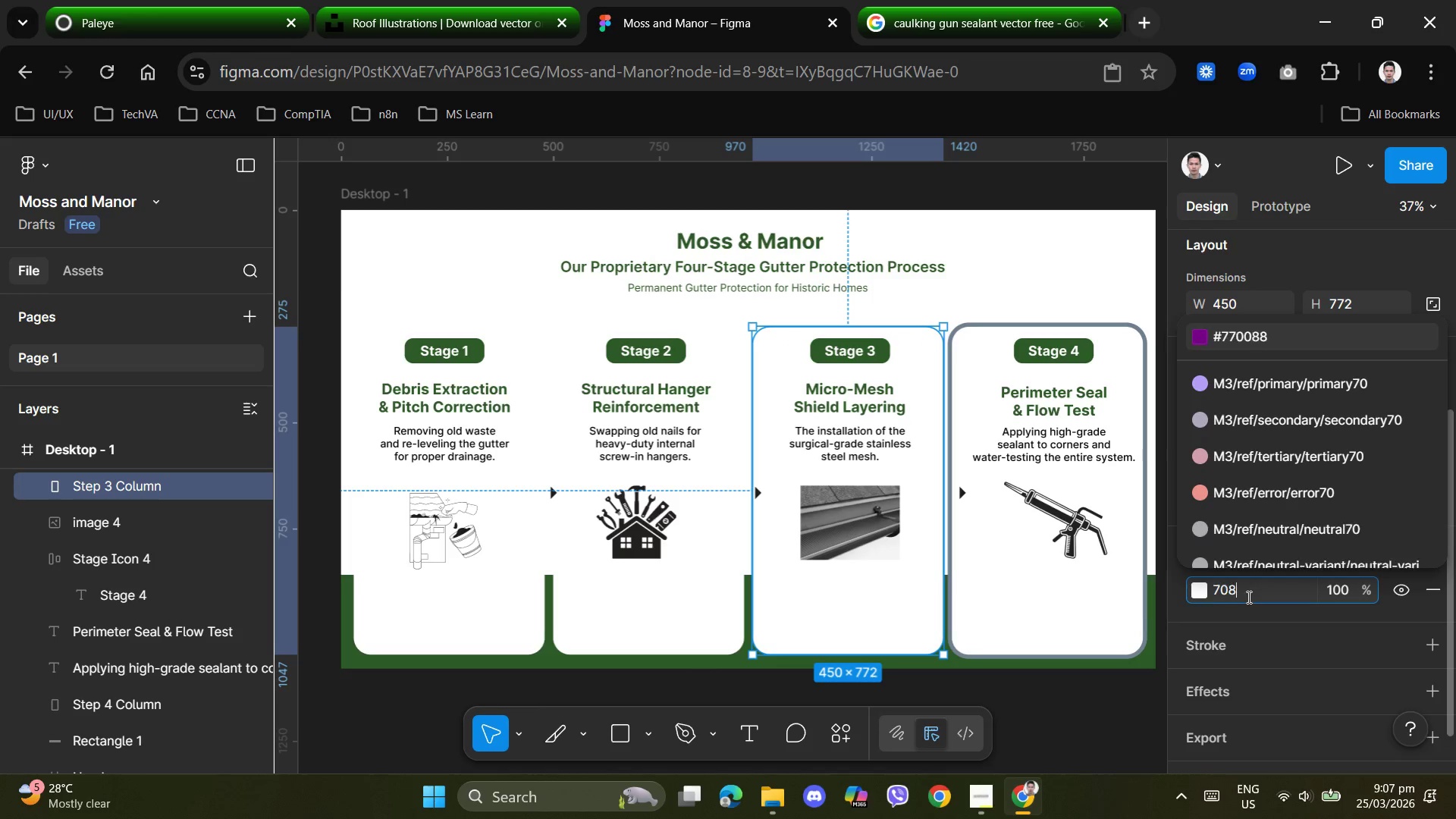 
key(Numpad8)
 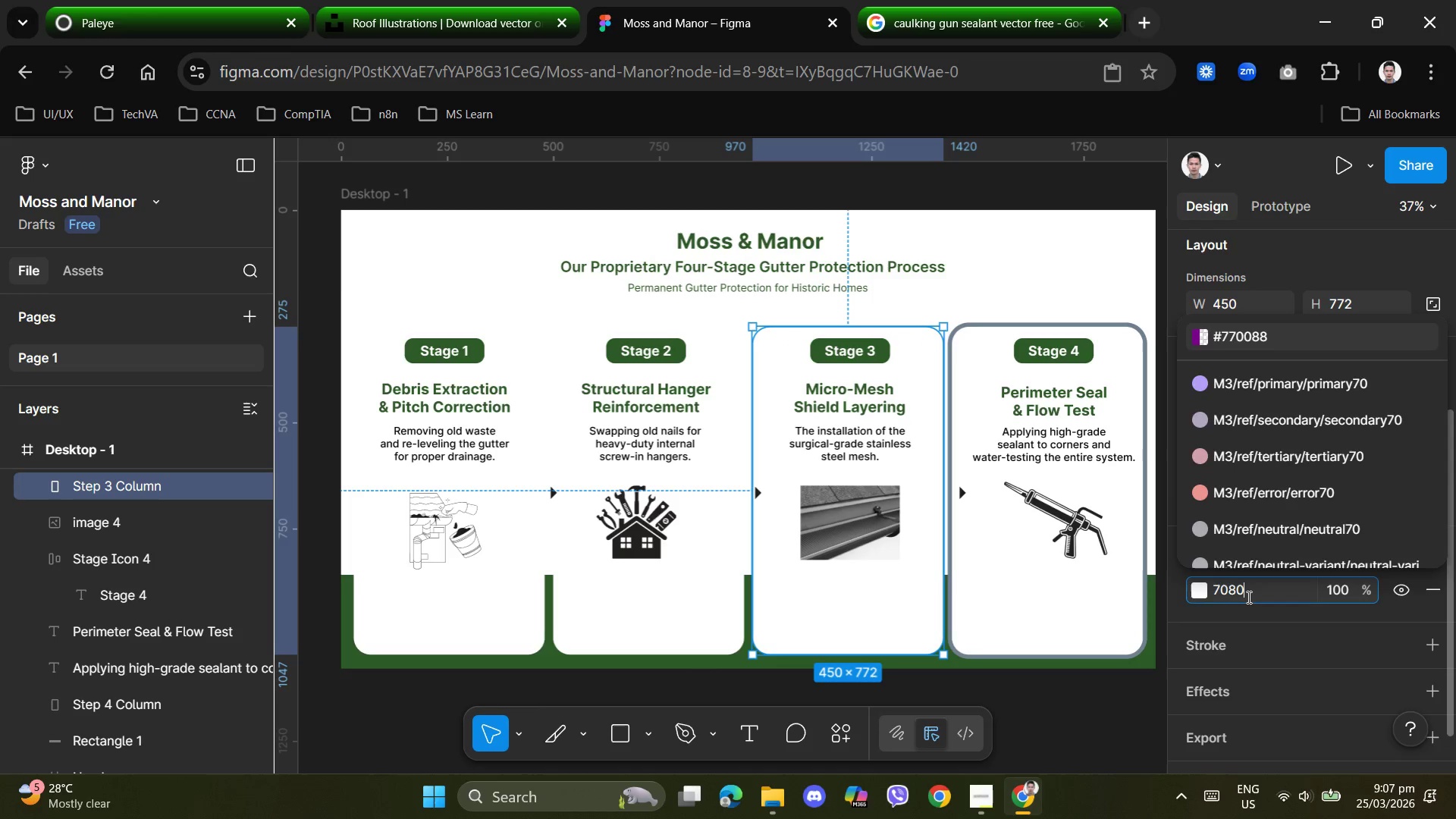 
key(Numpad0)
 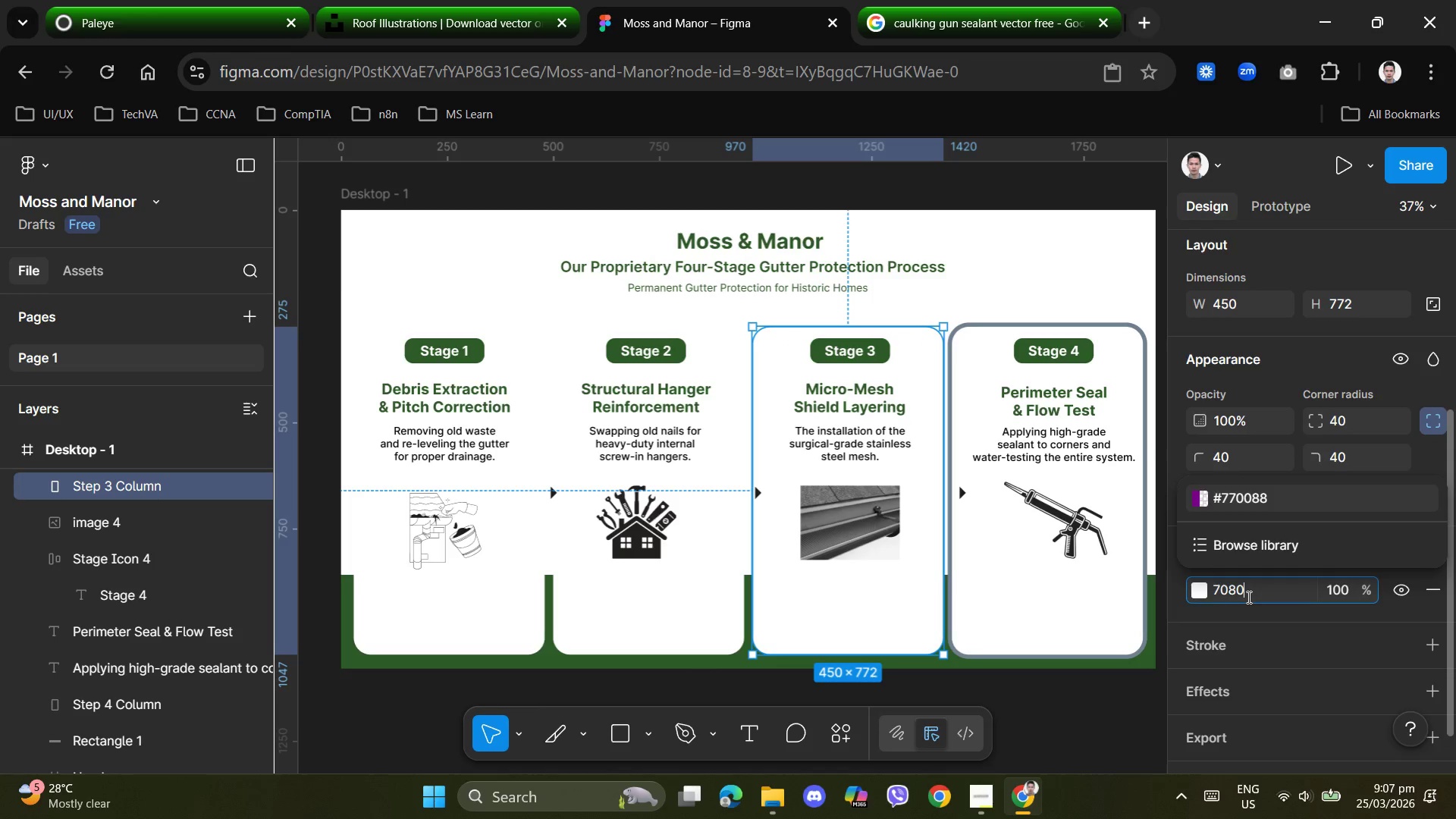 
key(Numpad9)
 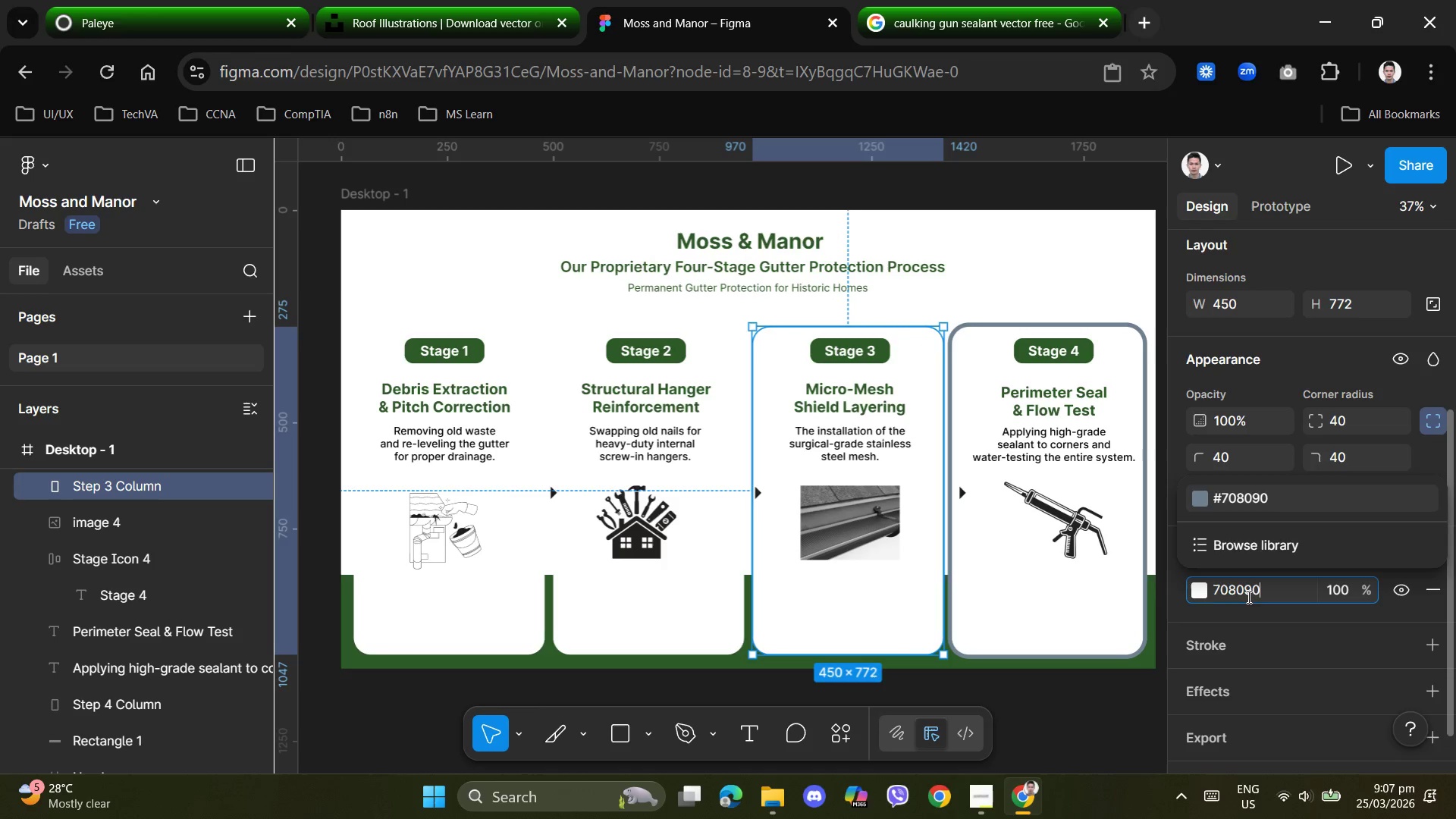 
key(Numpad0)
 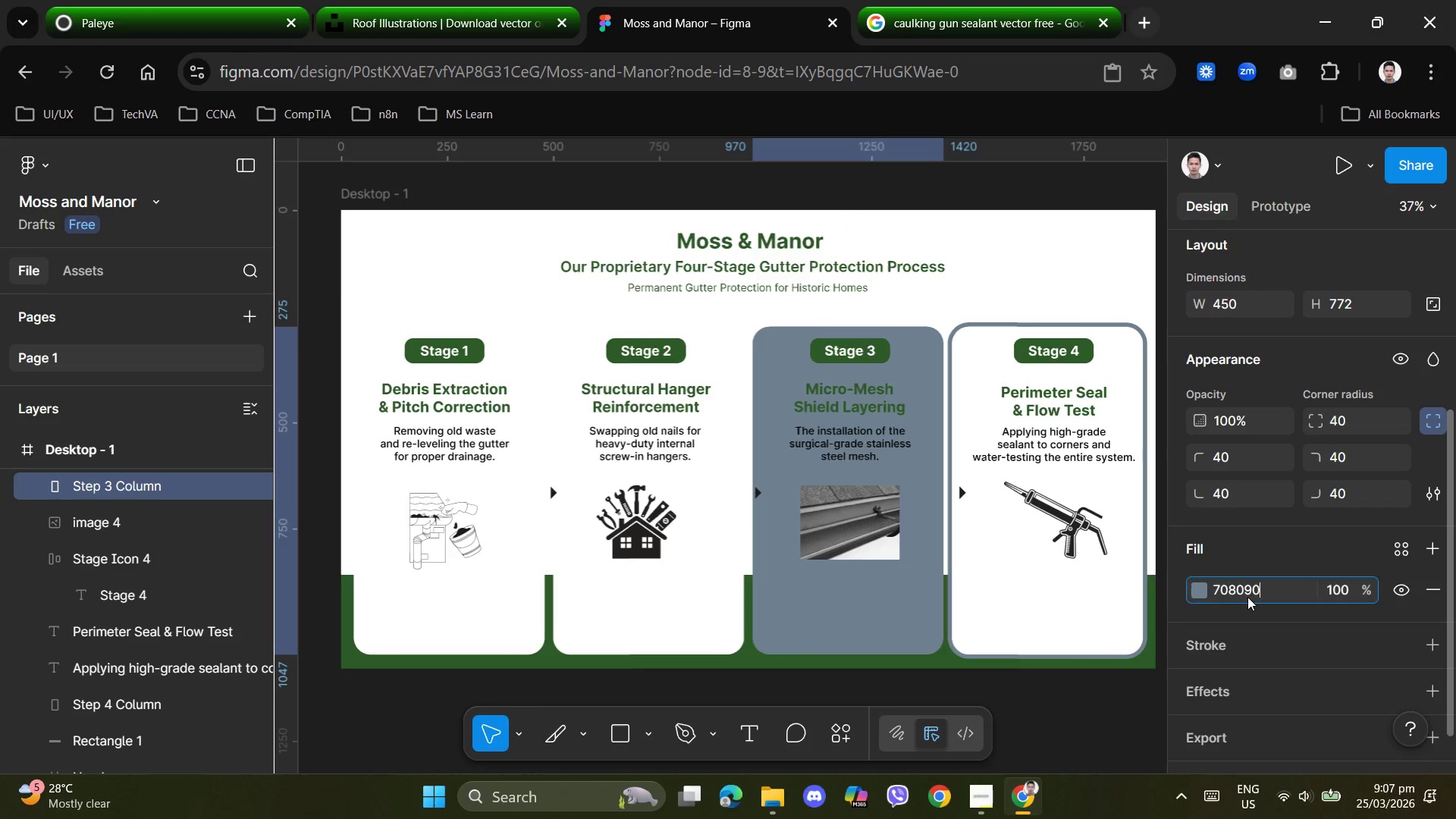 
key(NumpadEnter)
 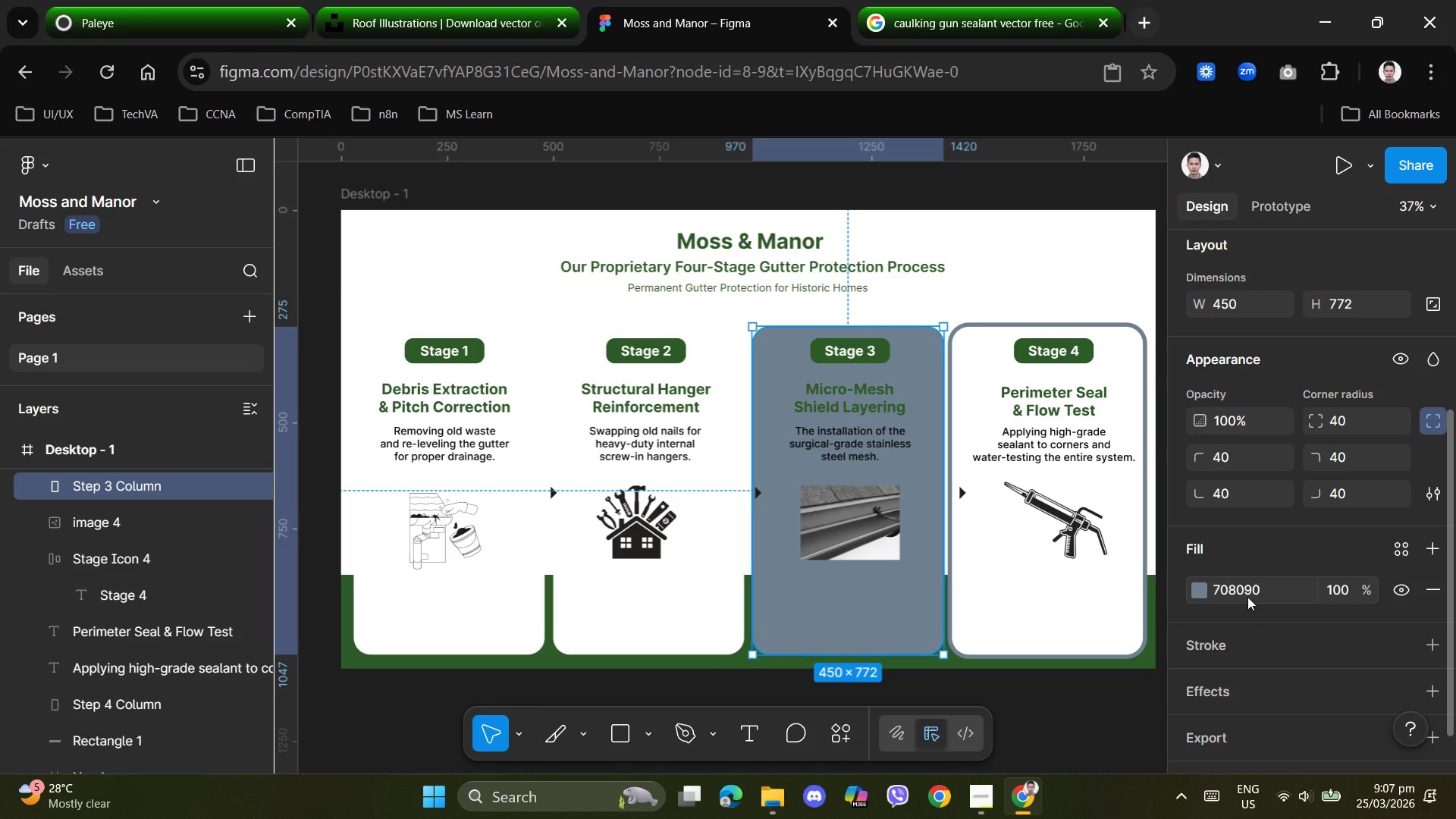 
key(Control+Z)
 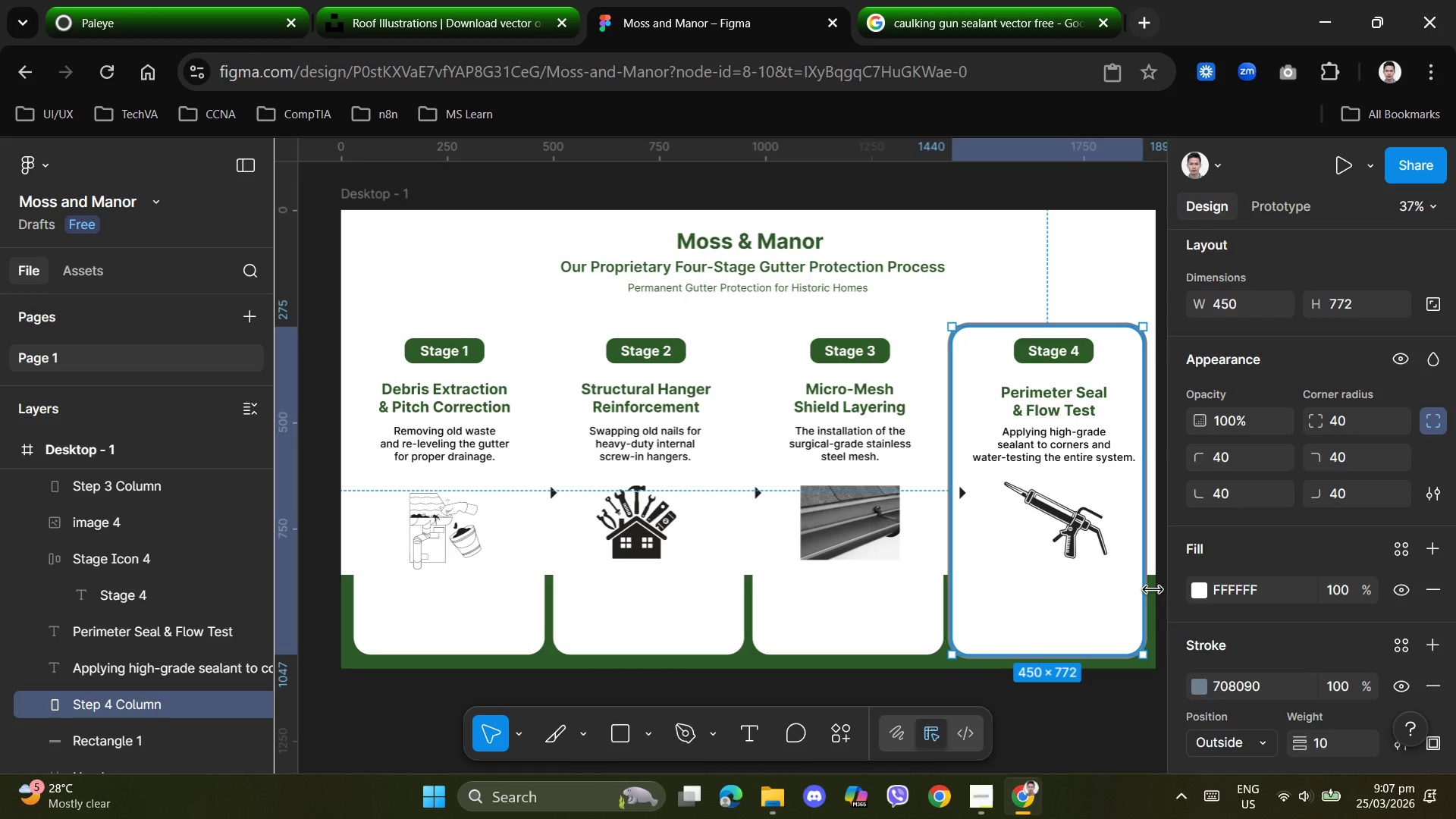 
left_click([925, 597])
 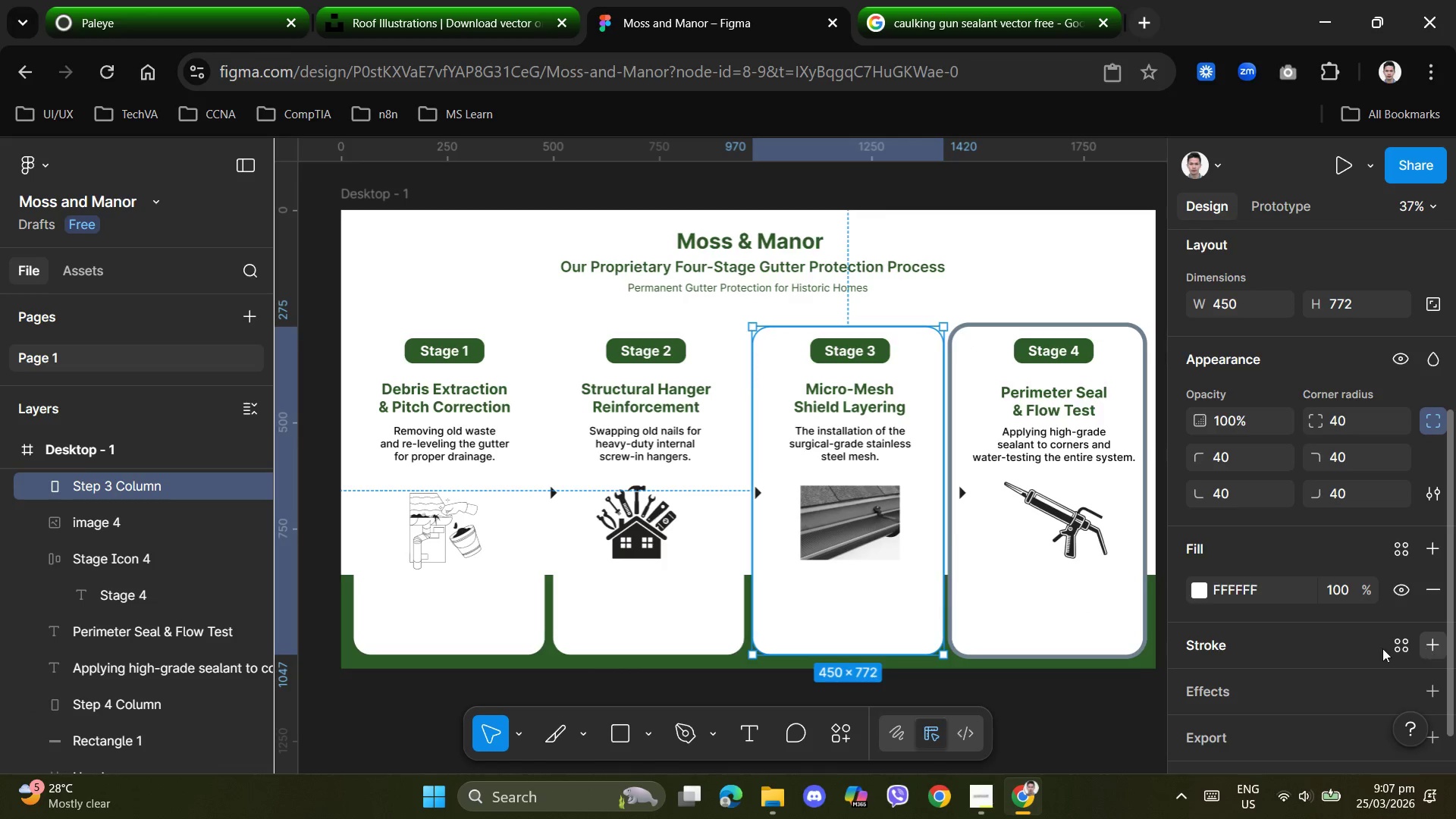 
left_click([1235, 680])
 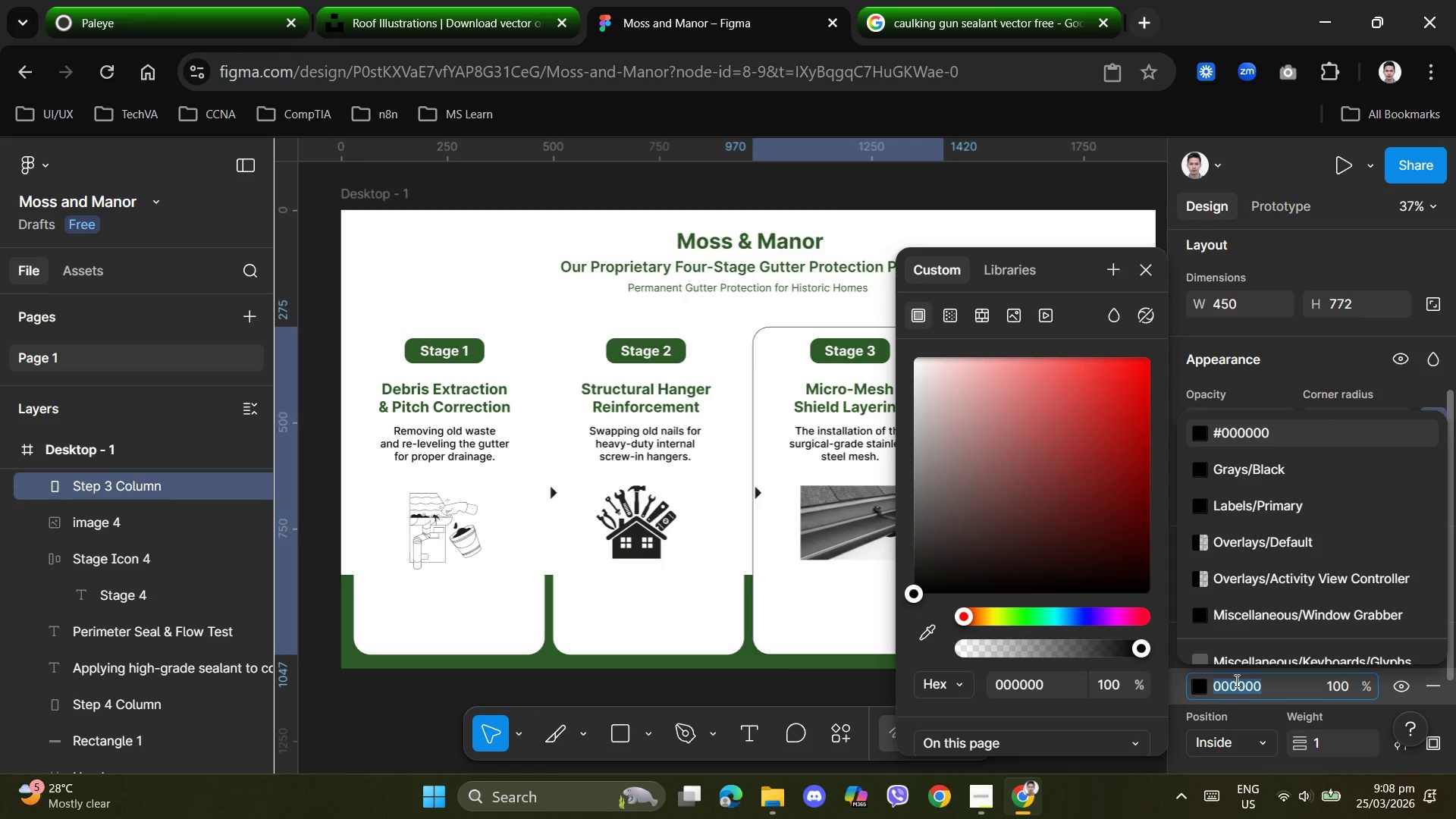 
key(Numpad7)
 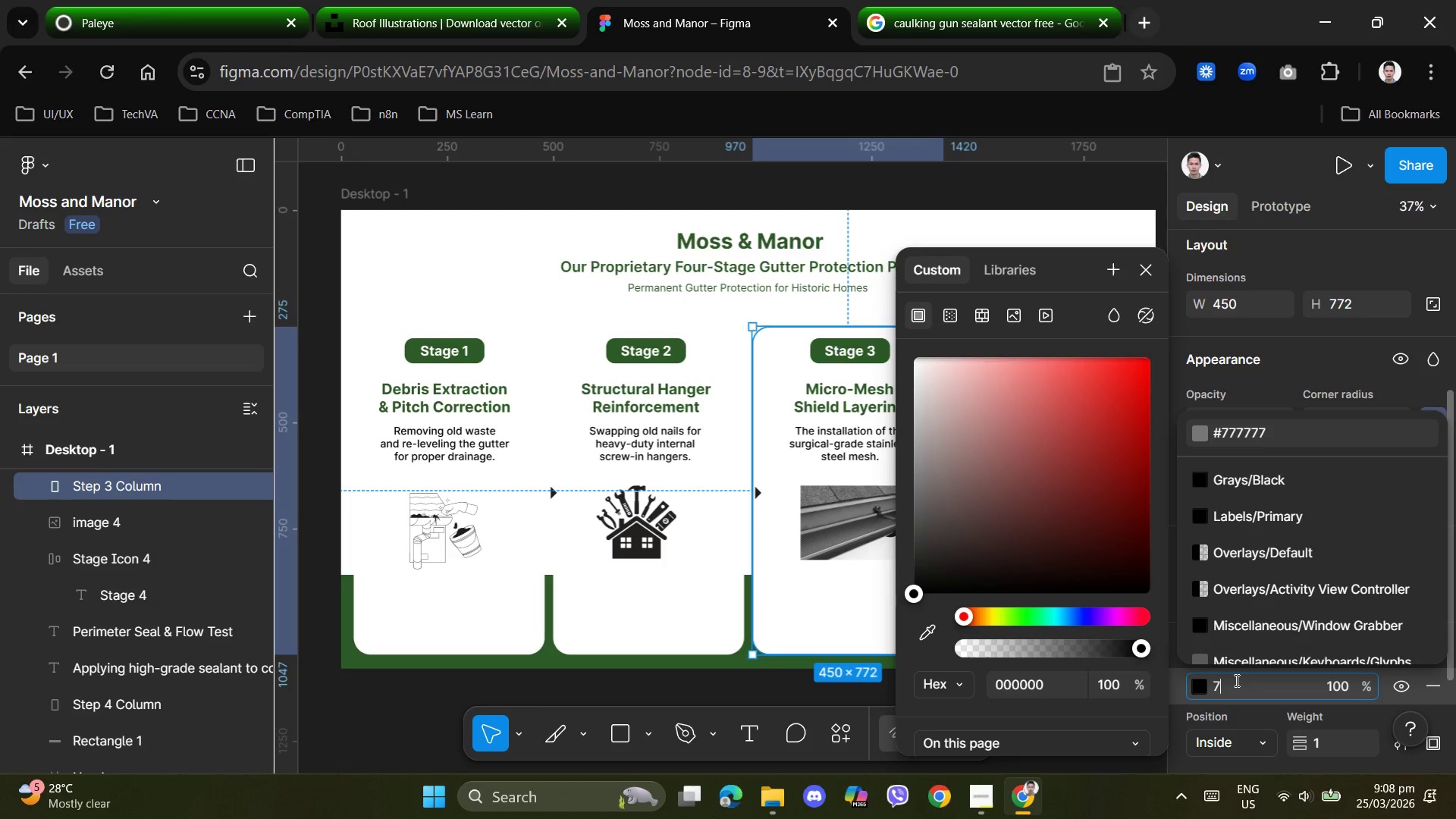 
key(Numpad0)
 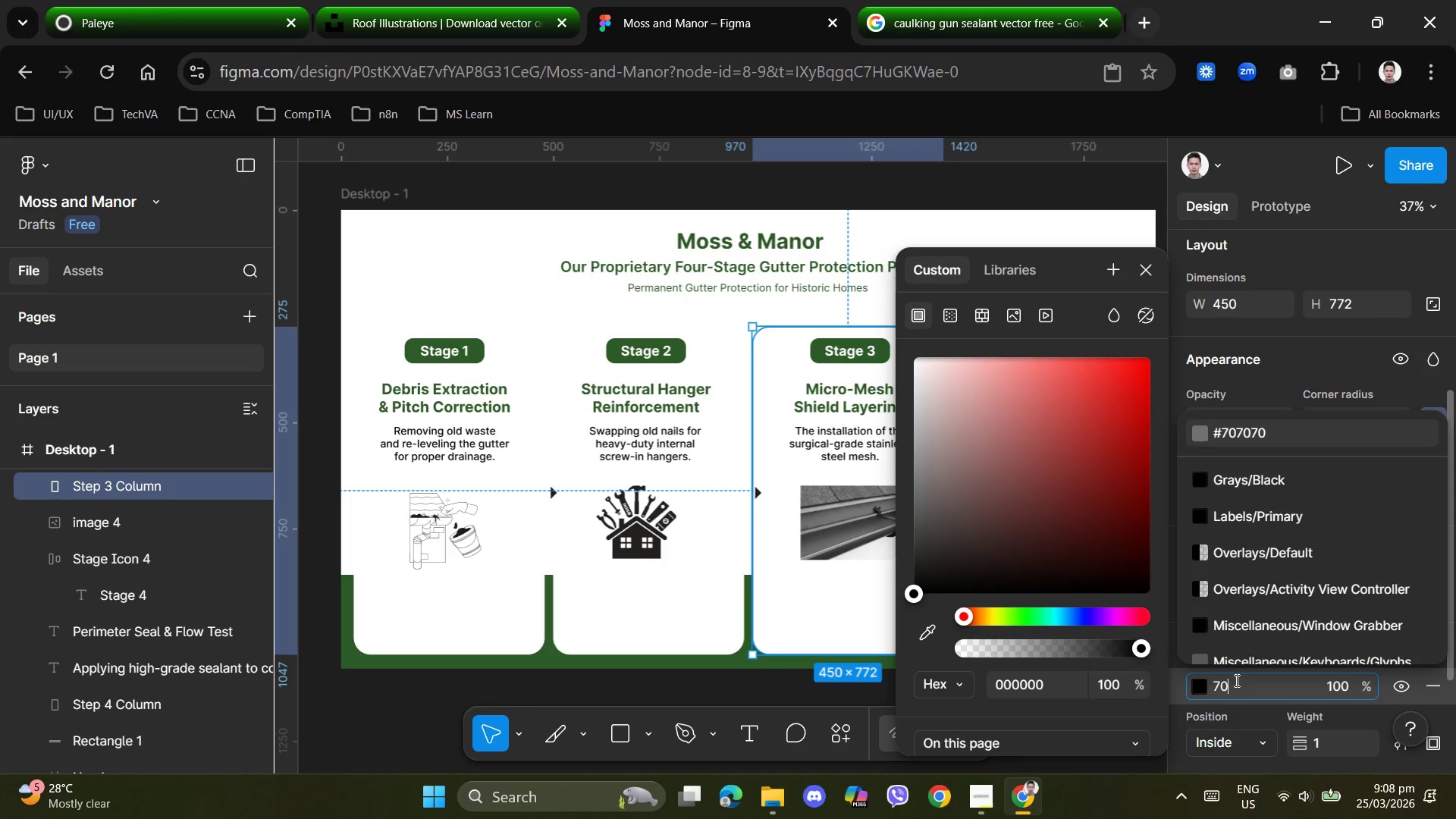 
key(Numpad8)
 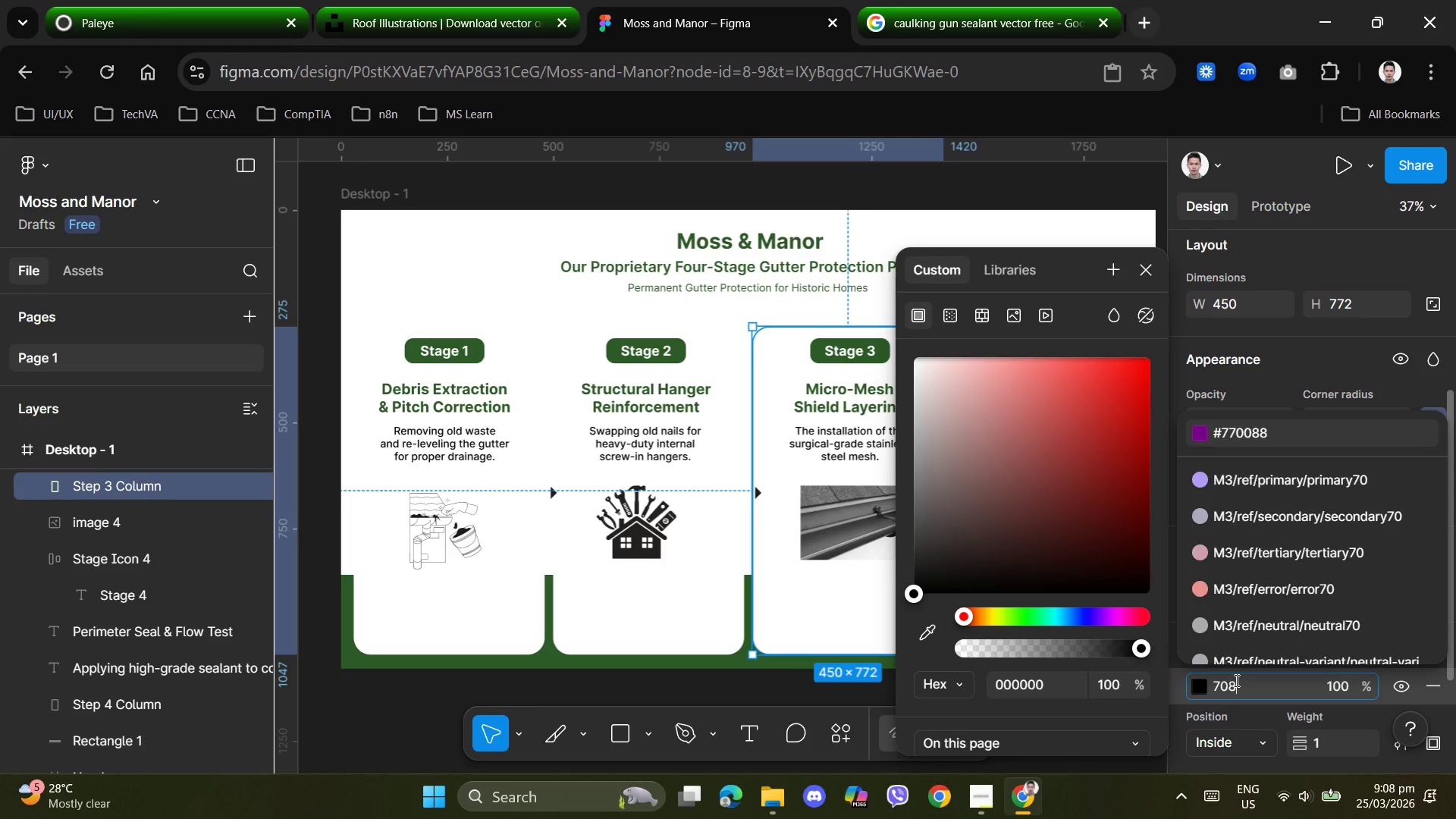 
key(Numpad0)
 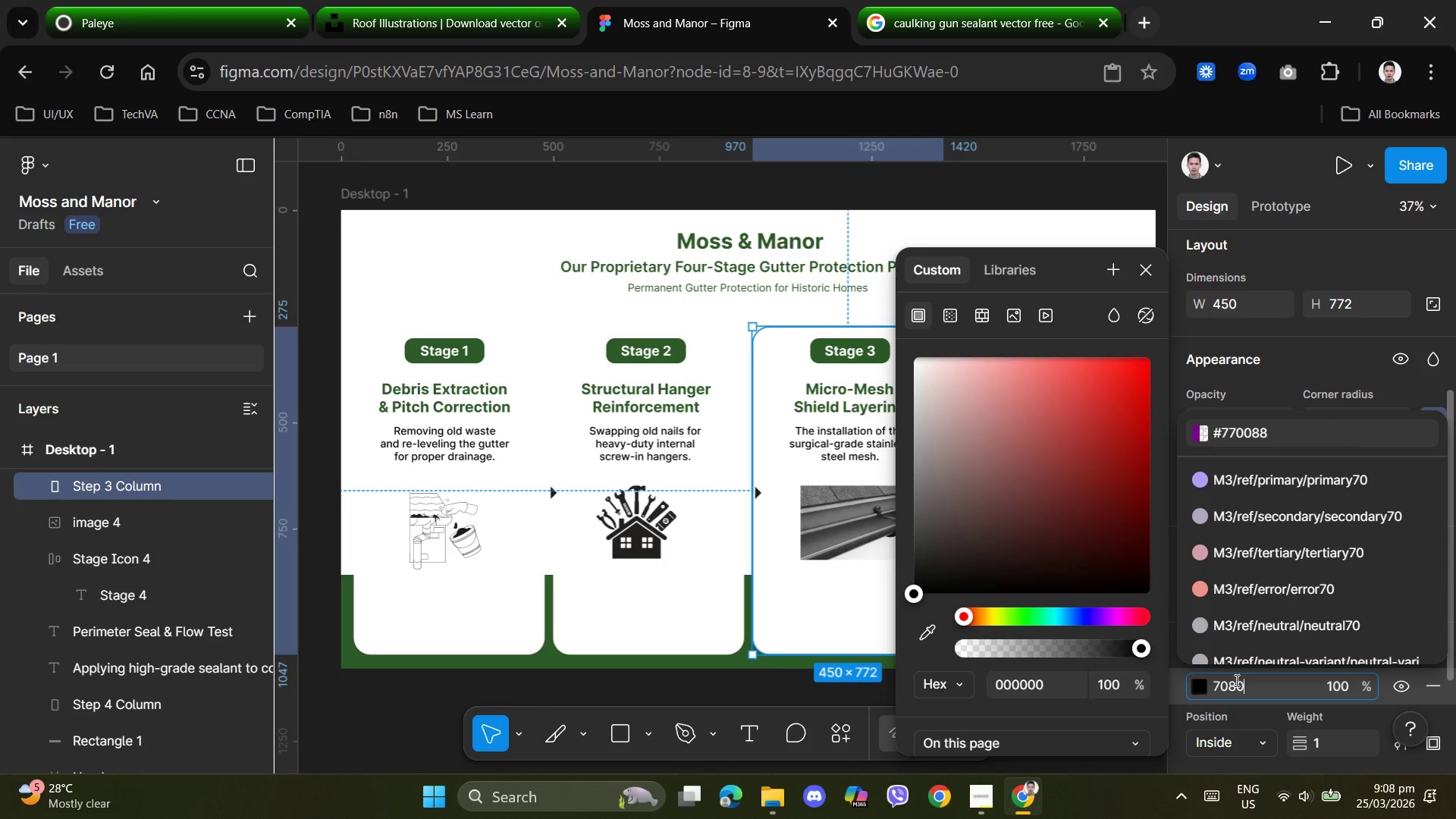 
key(Numpad9)
 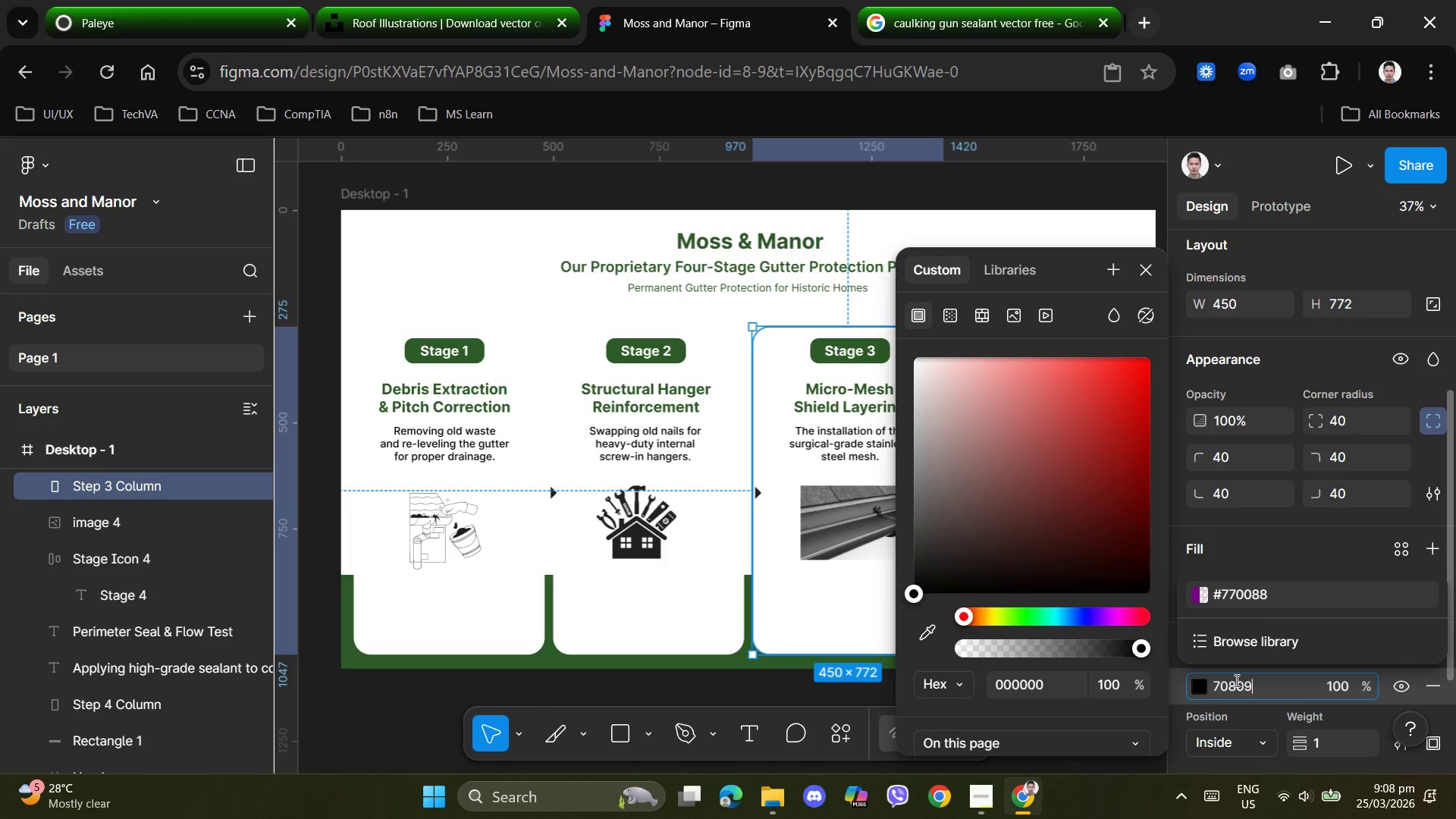 
key(Numpad0)
 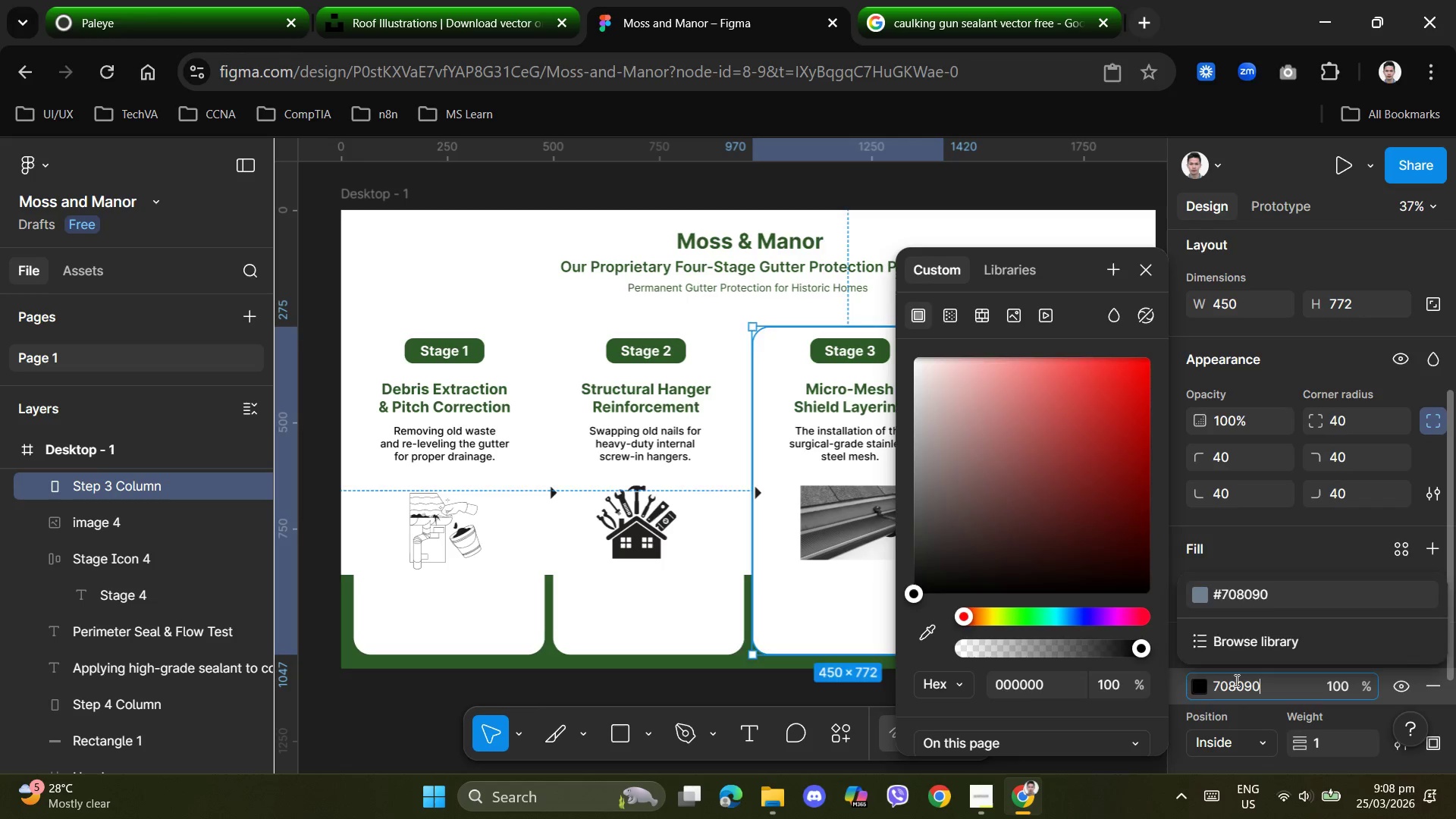 
key(NumpadEnter)
 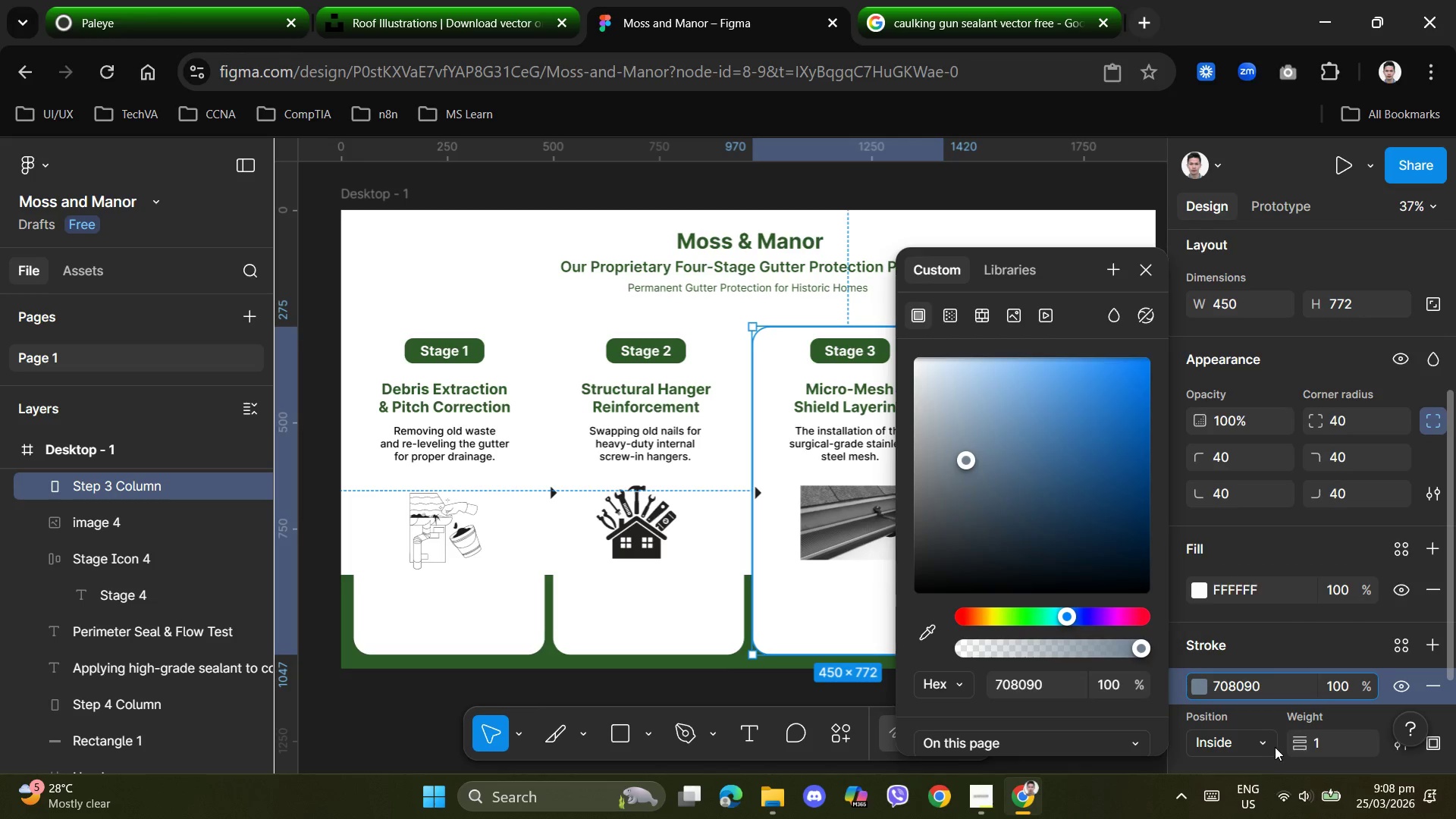 
left_click([1272, 743])
 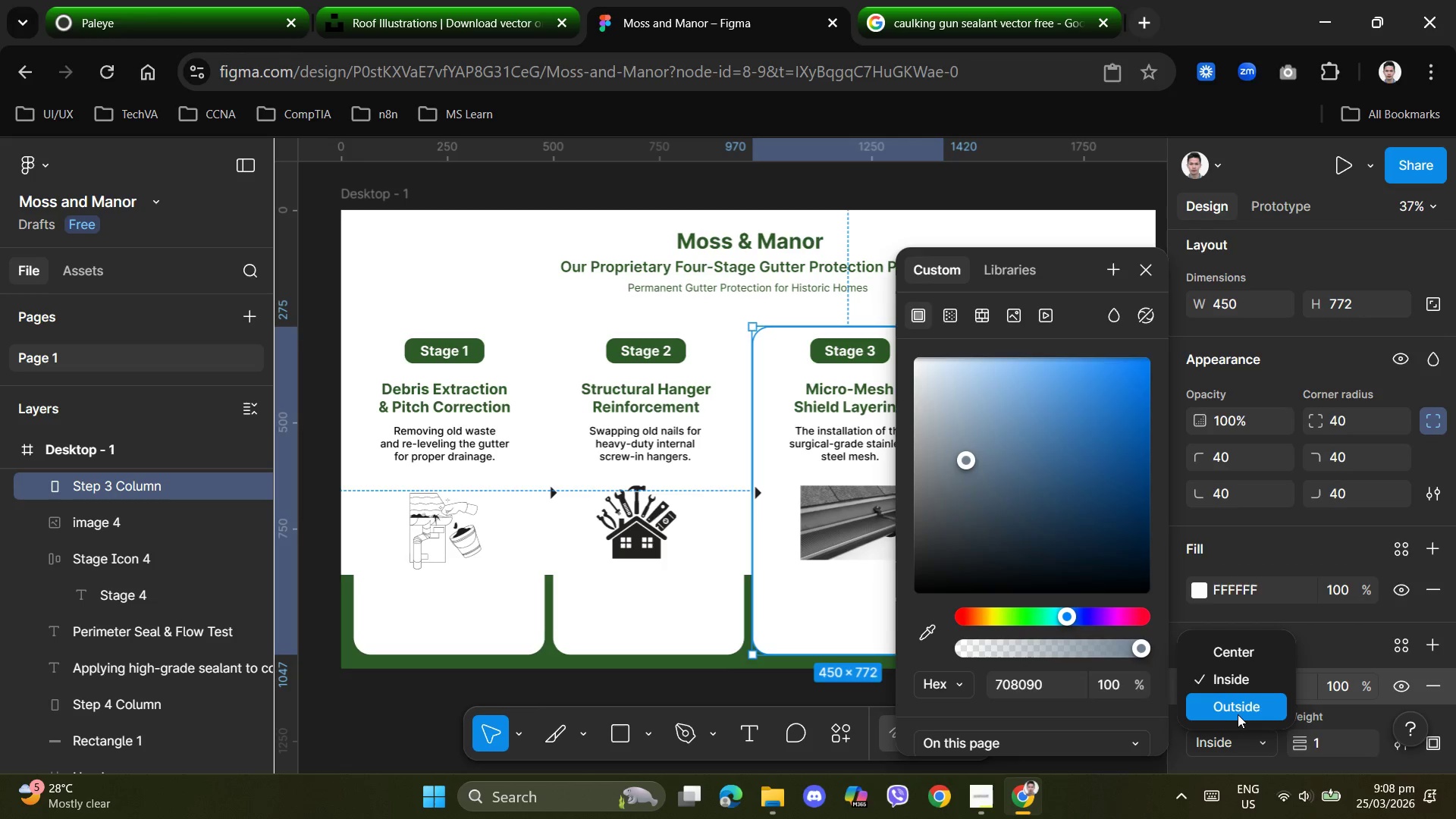 
left_click([1238, 711])
 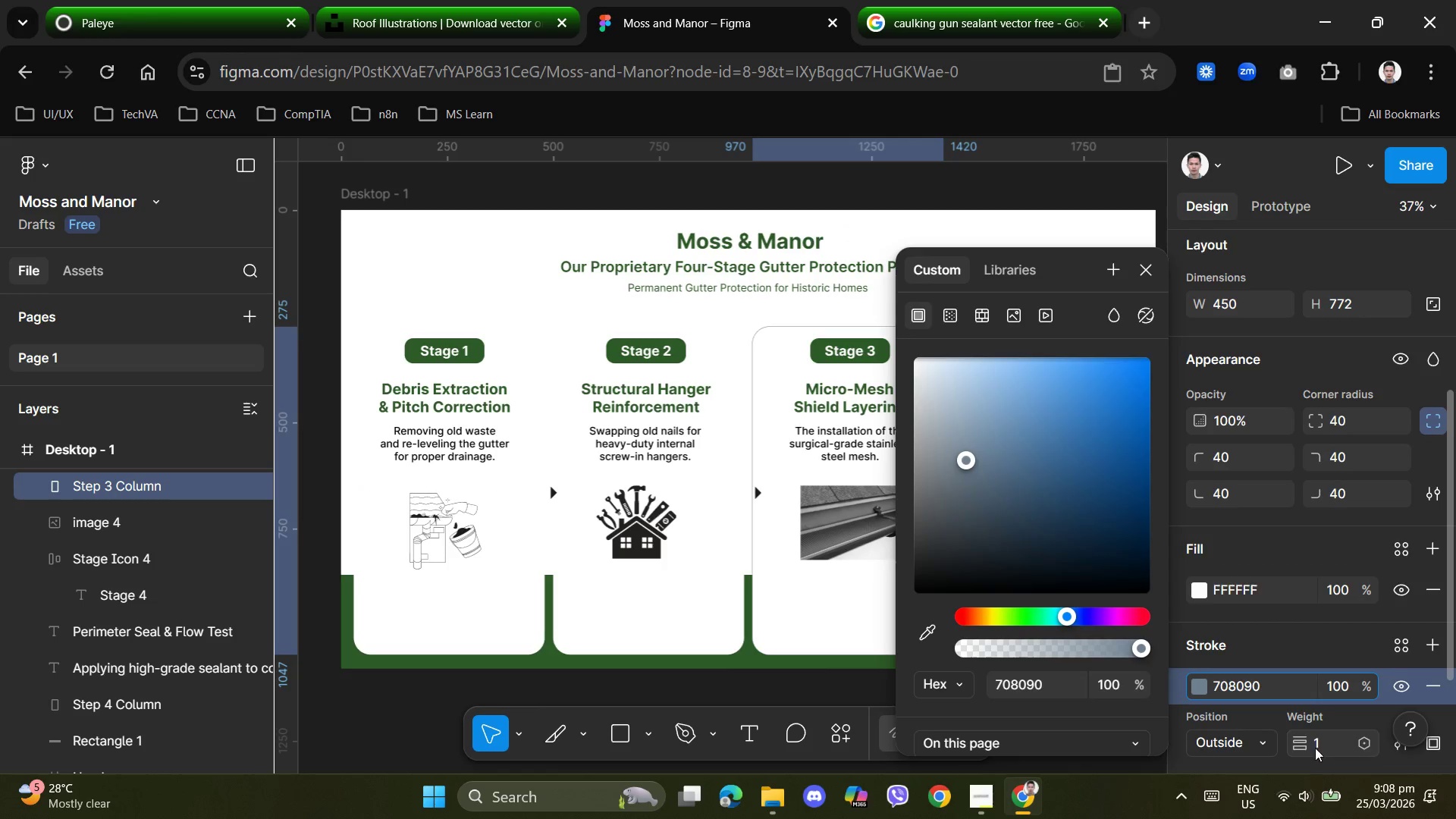 
left_click([1315, 744])
 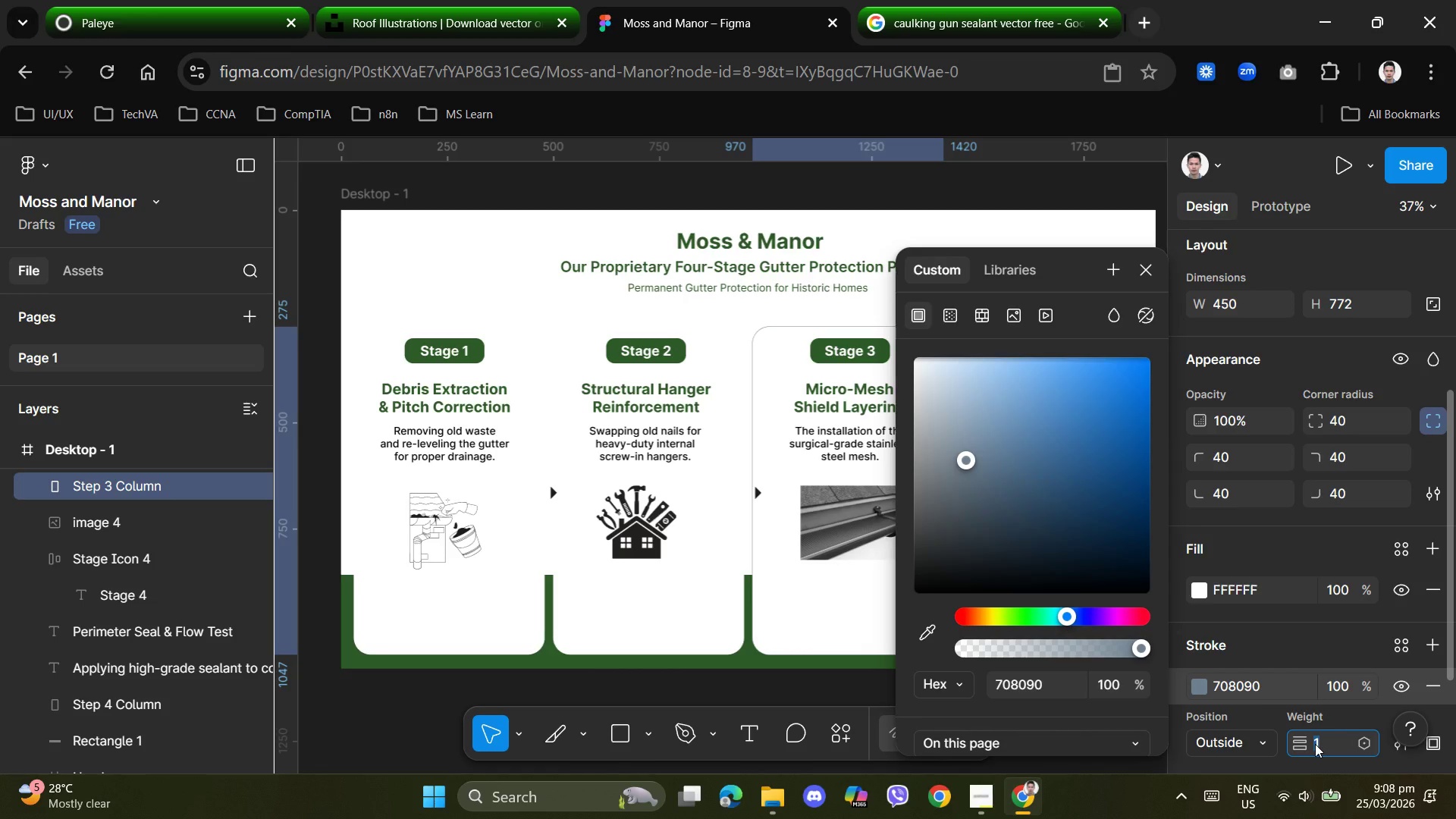 
key(Numpad1)
 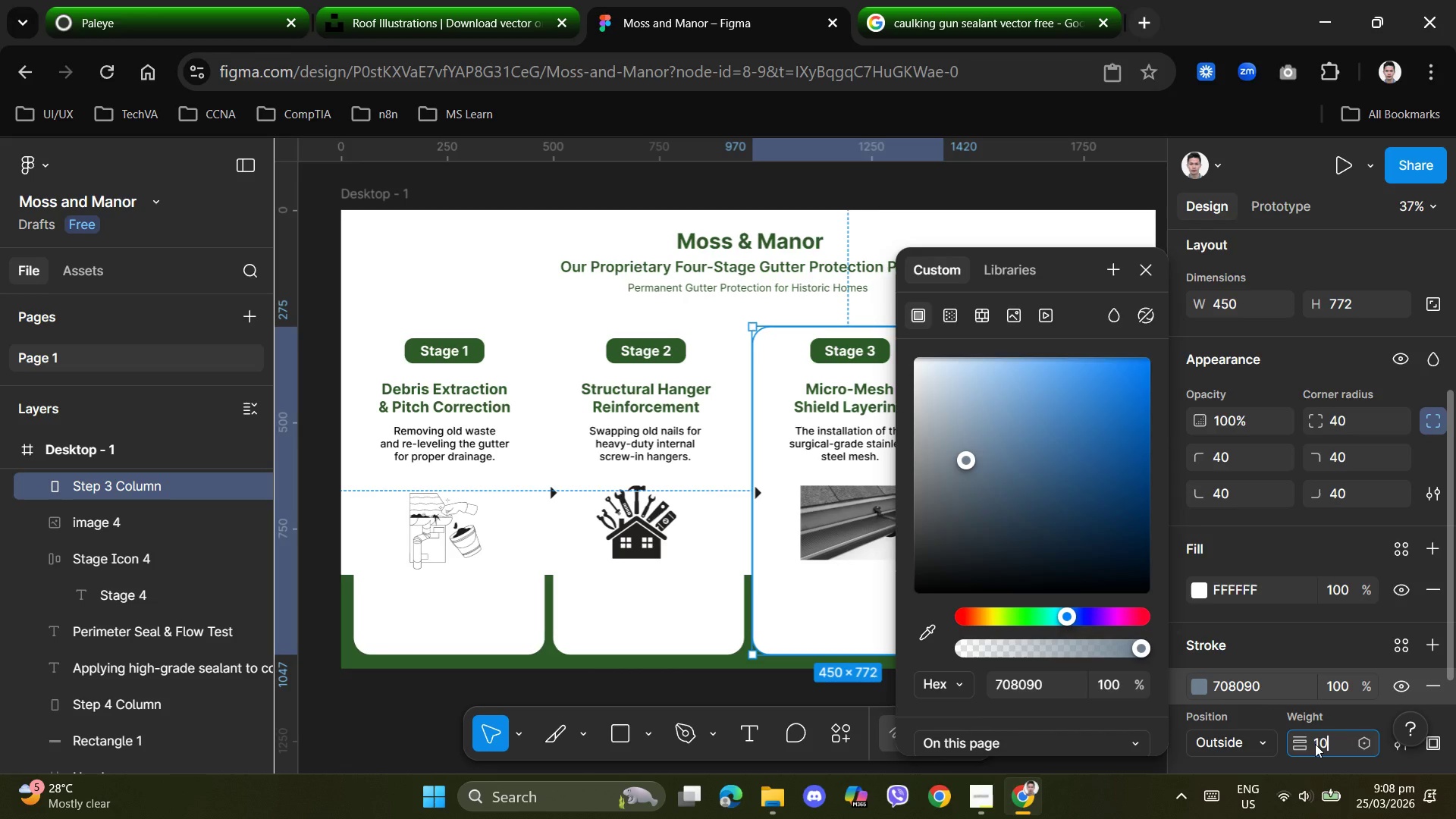 
key(Numpad0)
 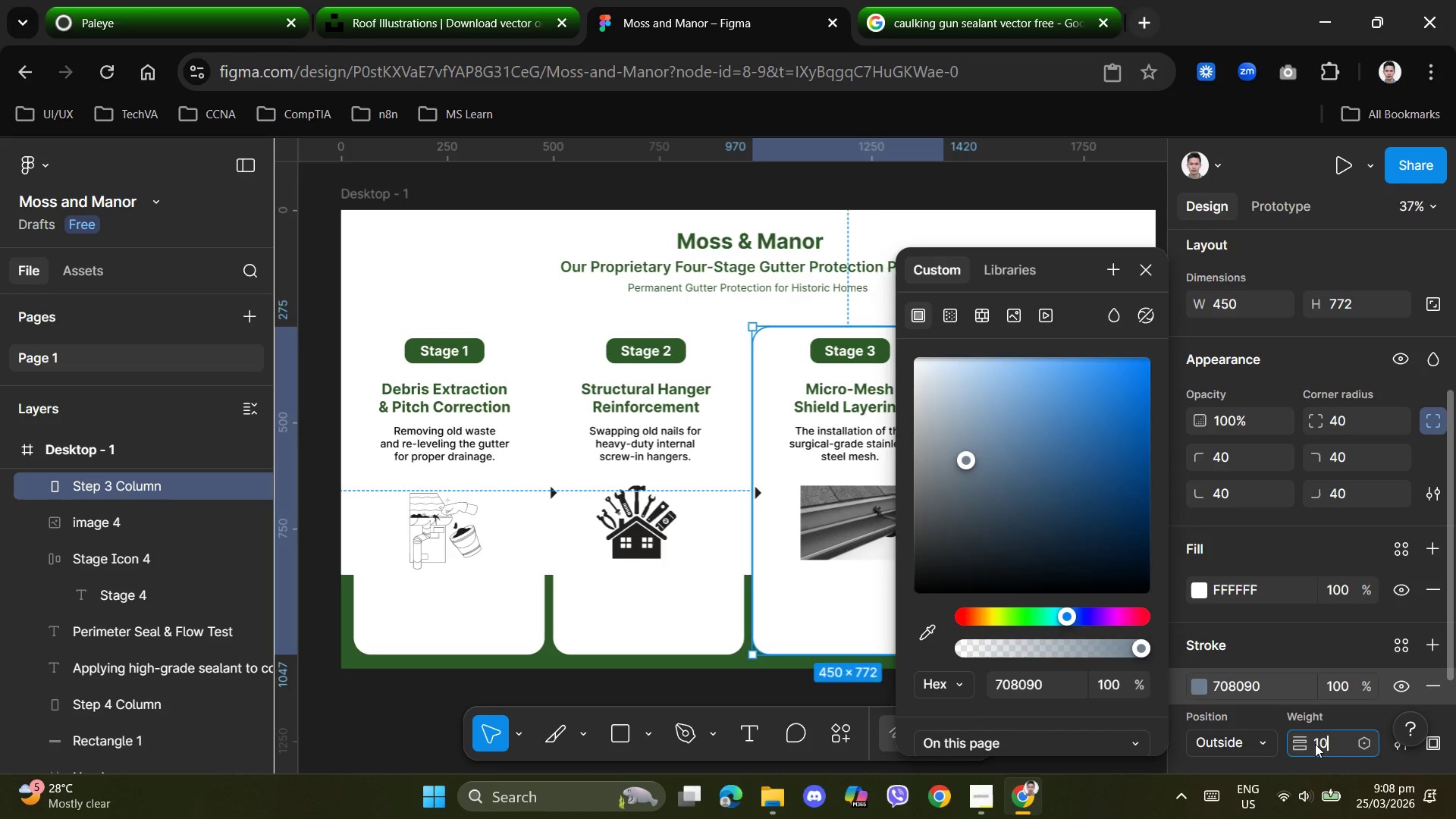 
key(NumpadEnter)
 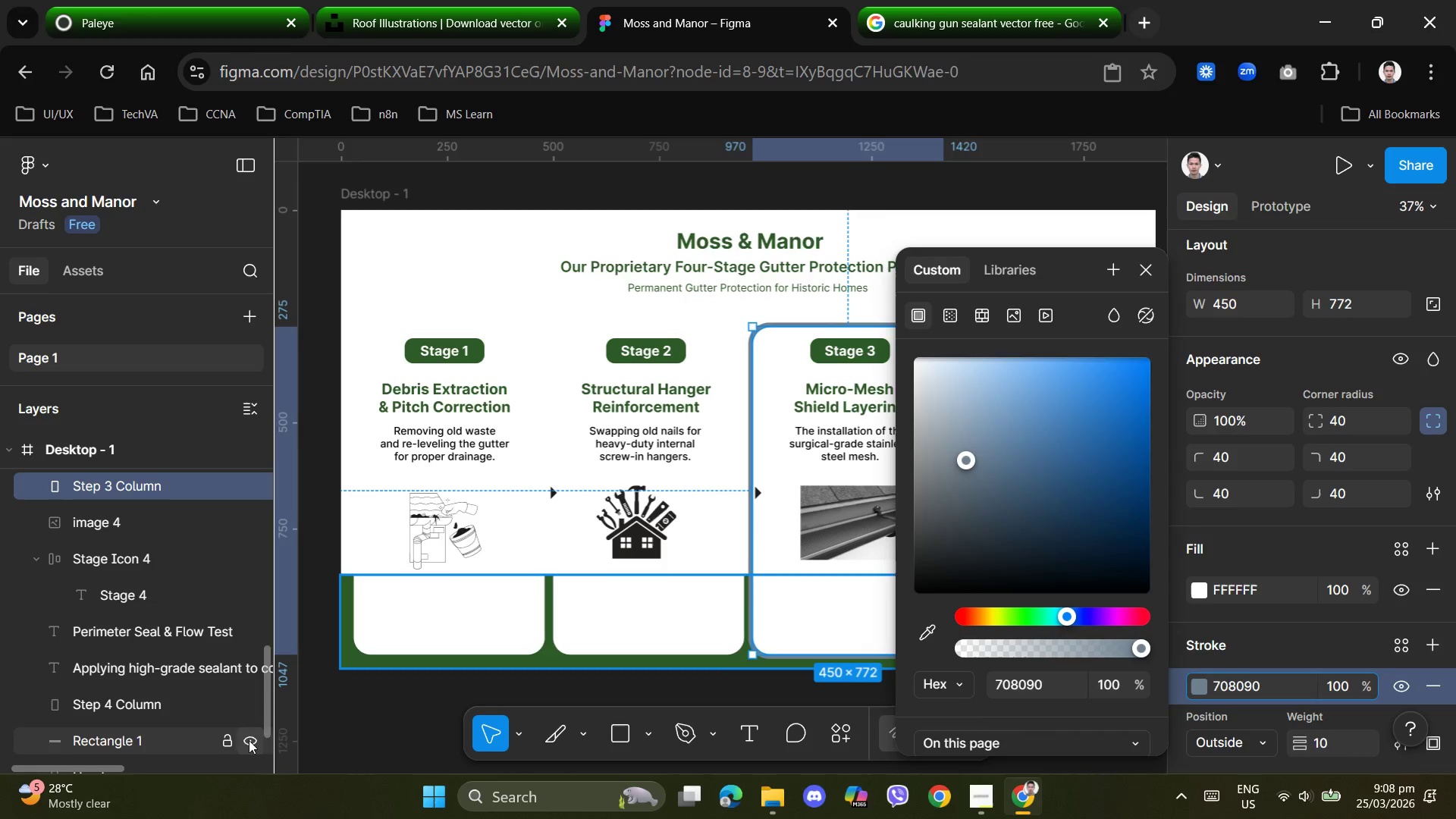 
left_click([397, 726])
 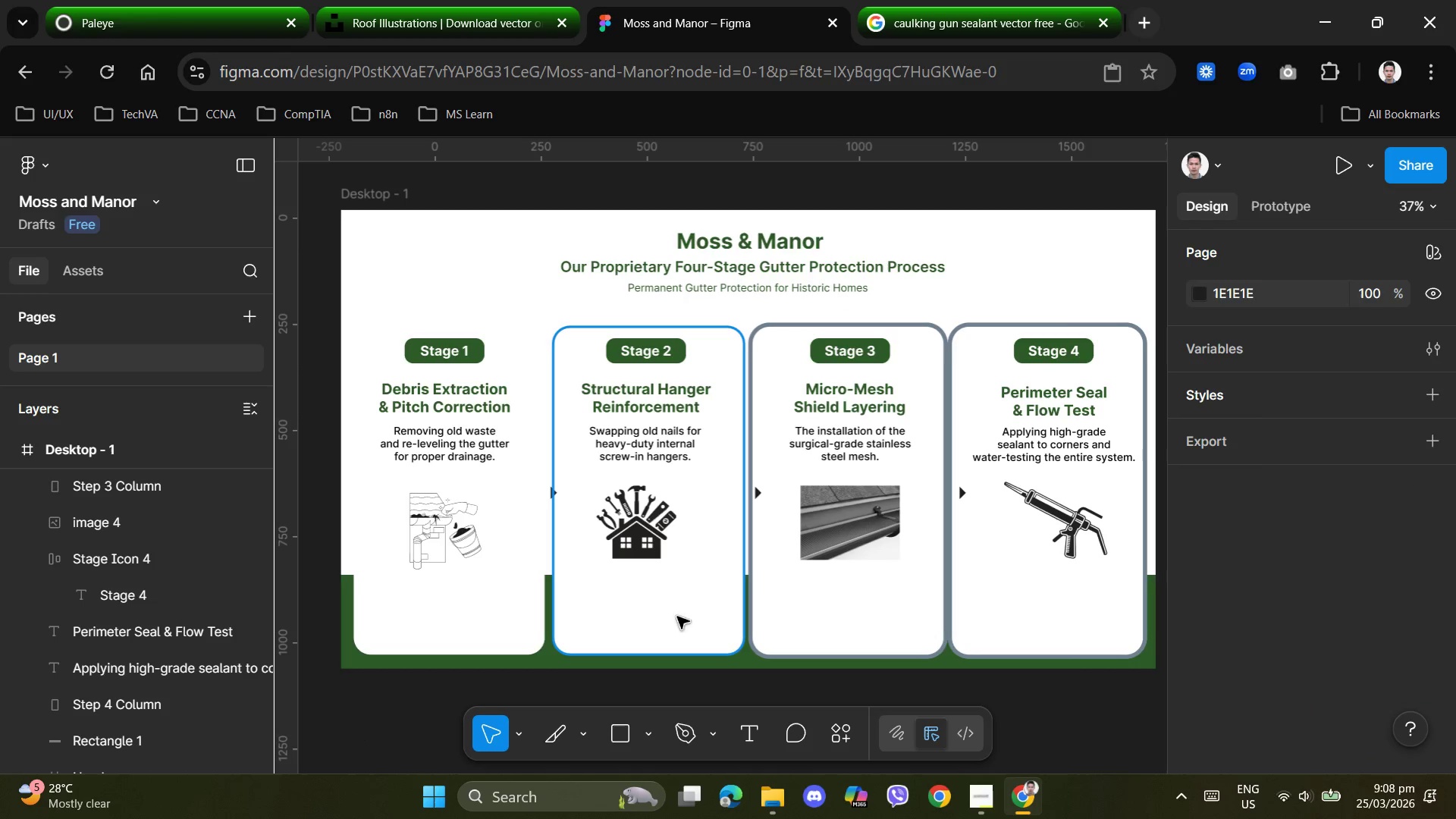 
wait(7.05)
 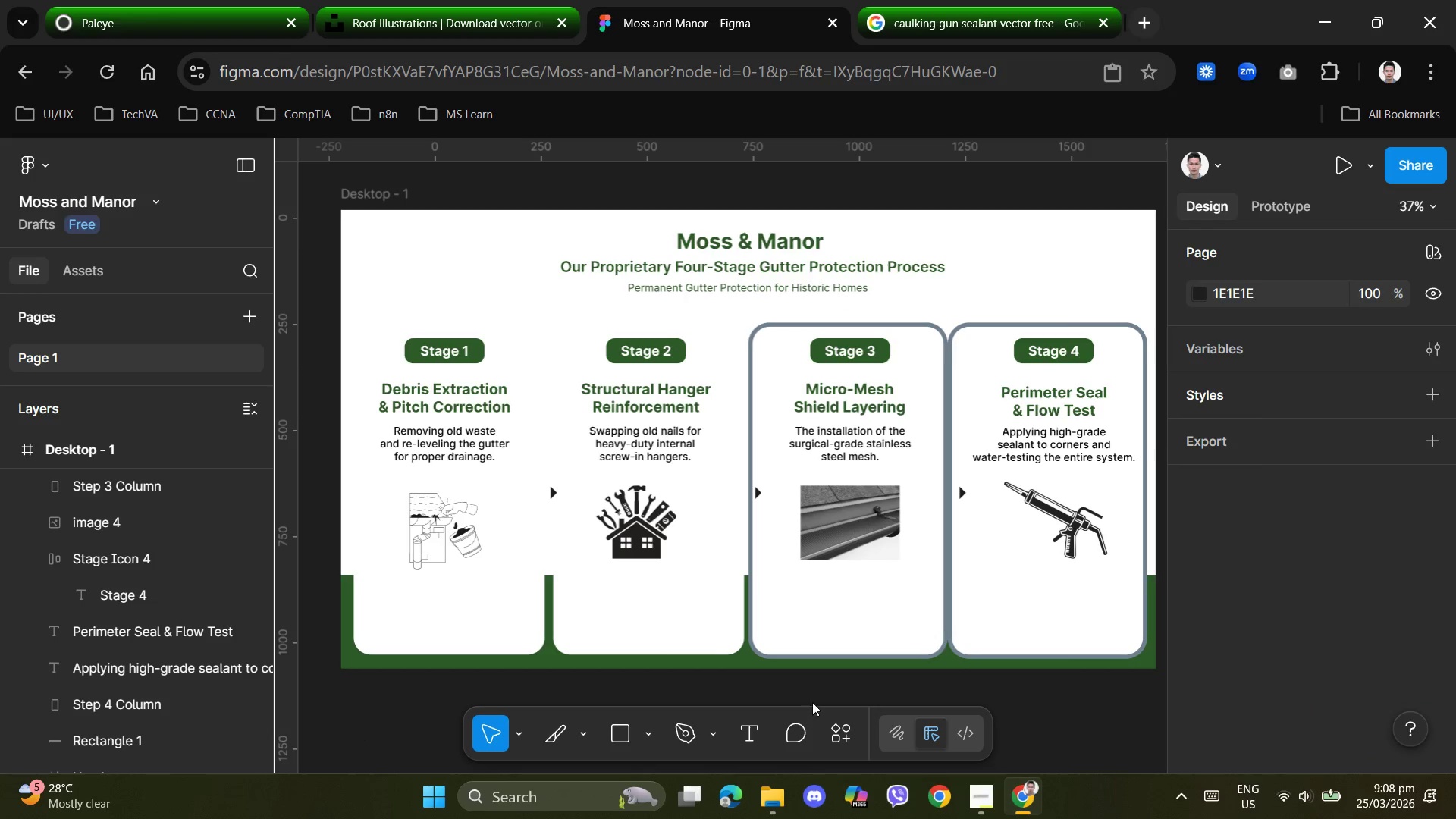 
left_click([893, 581])
 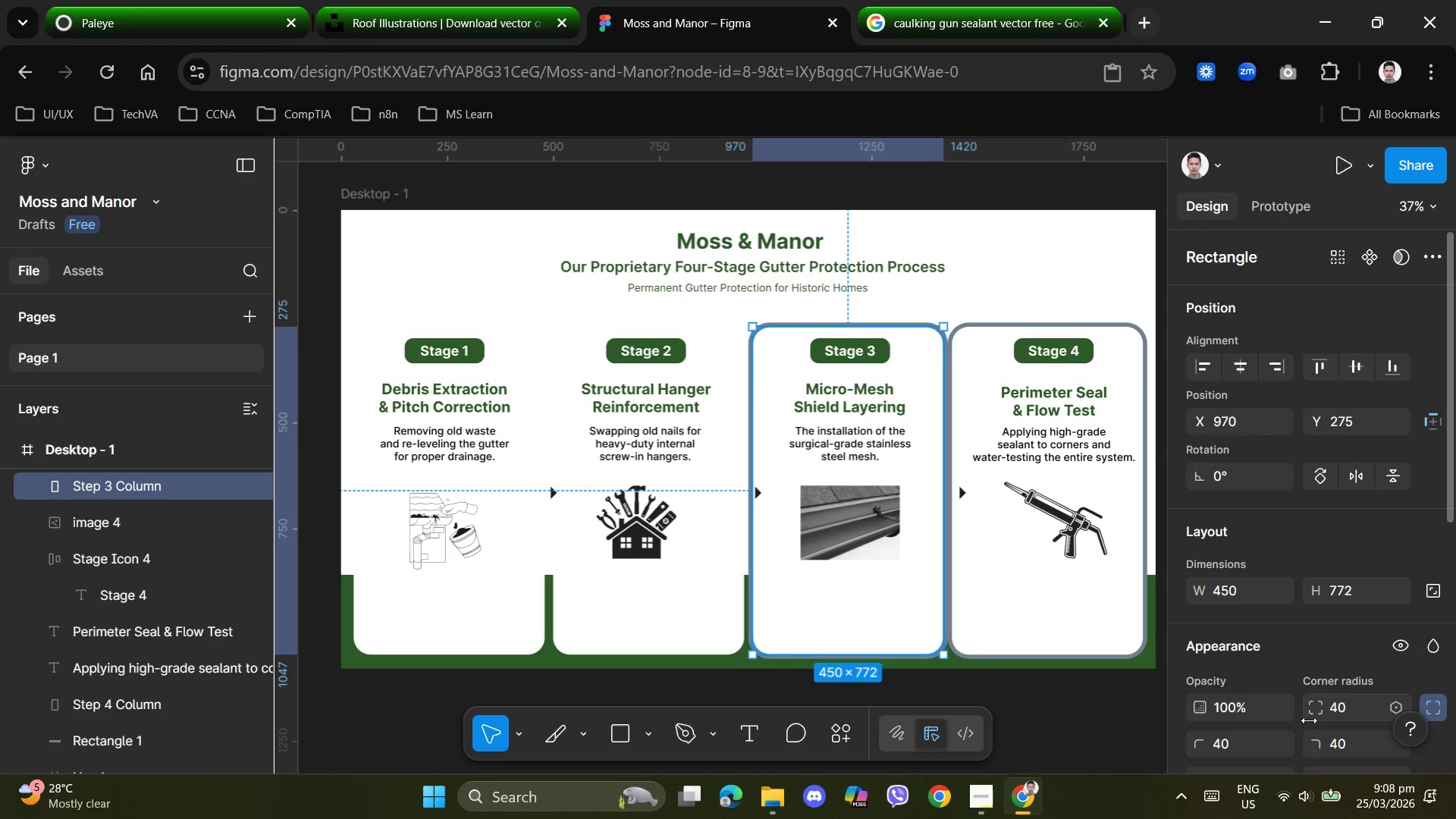 
scroll: coordinate [1336, 711], scroll_direction: down, amount: 3.0
 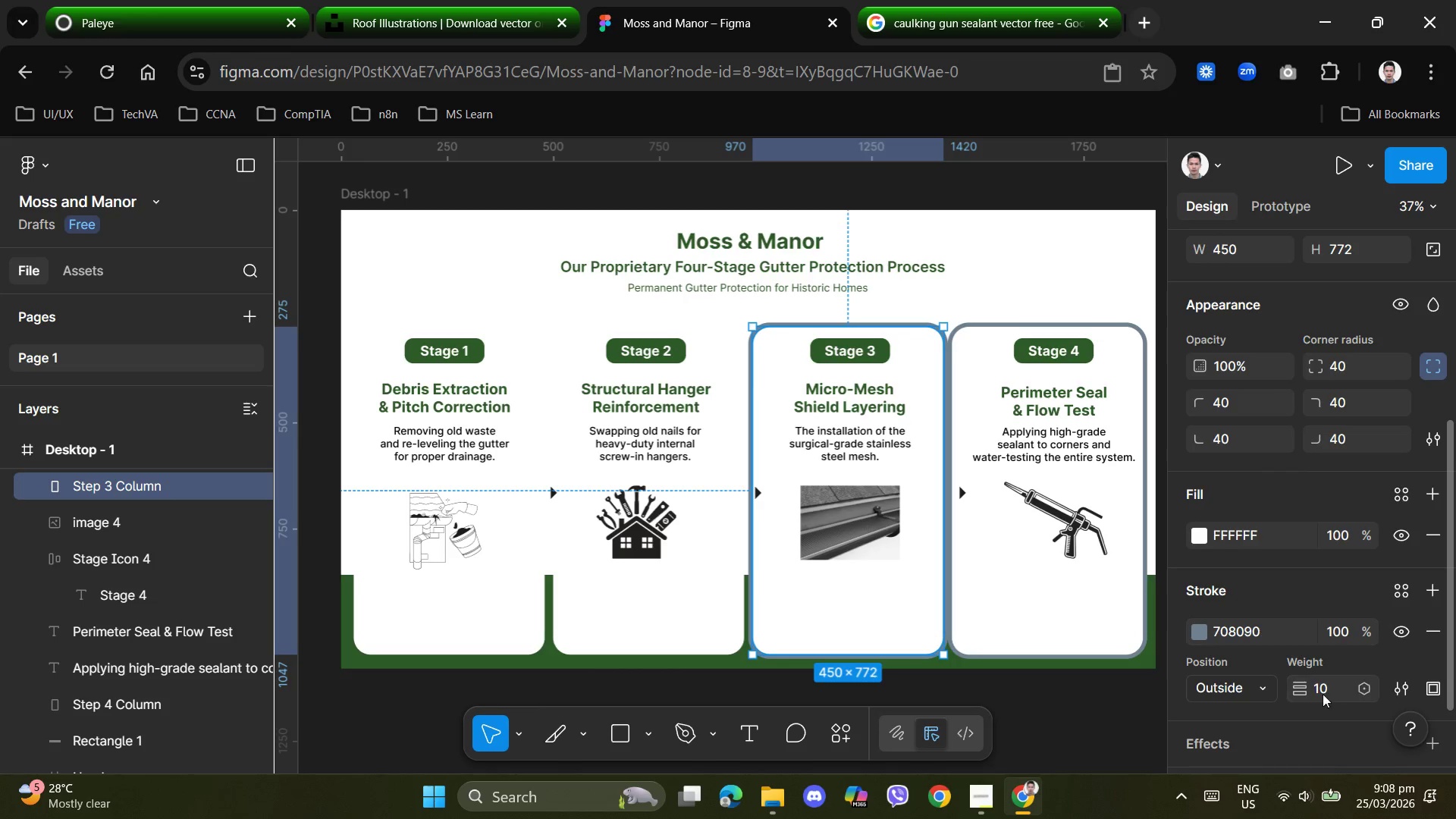 
left_click([1321, 695])
 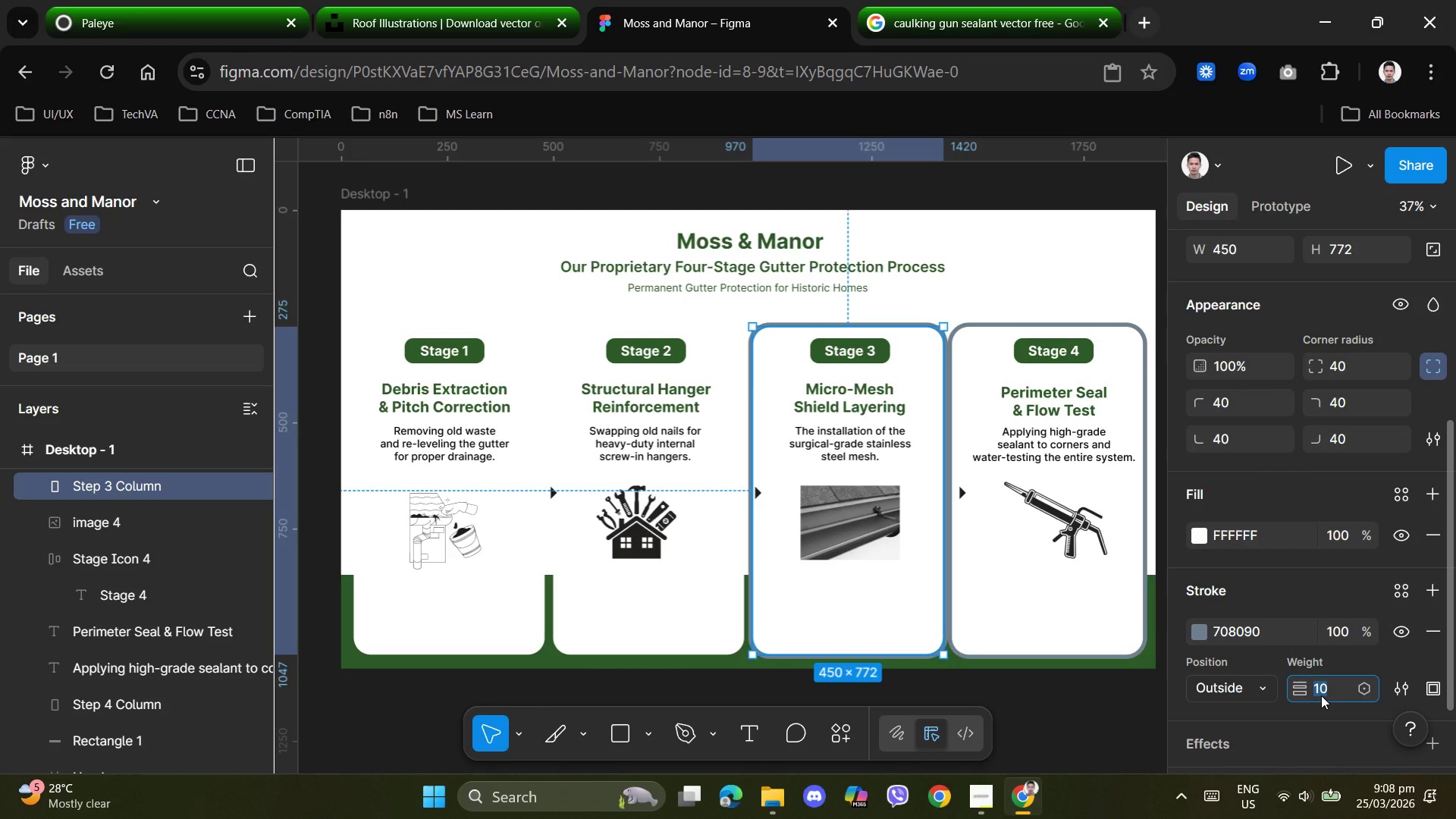 
key(Numpad7)
 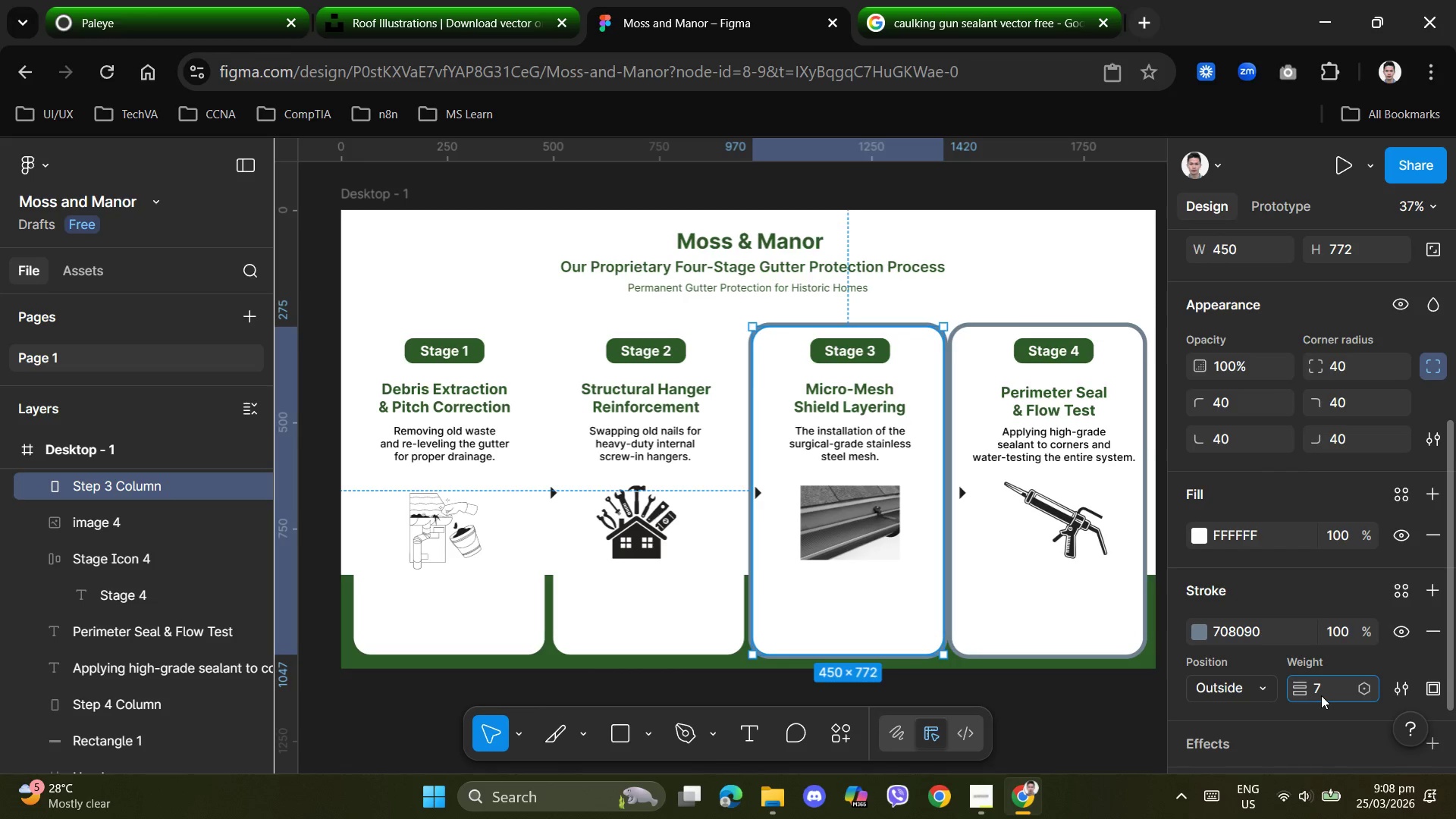 
key(NumpadEnter)
 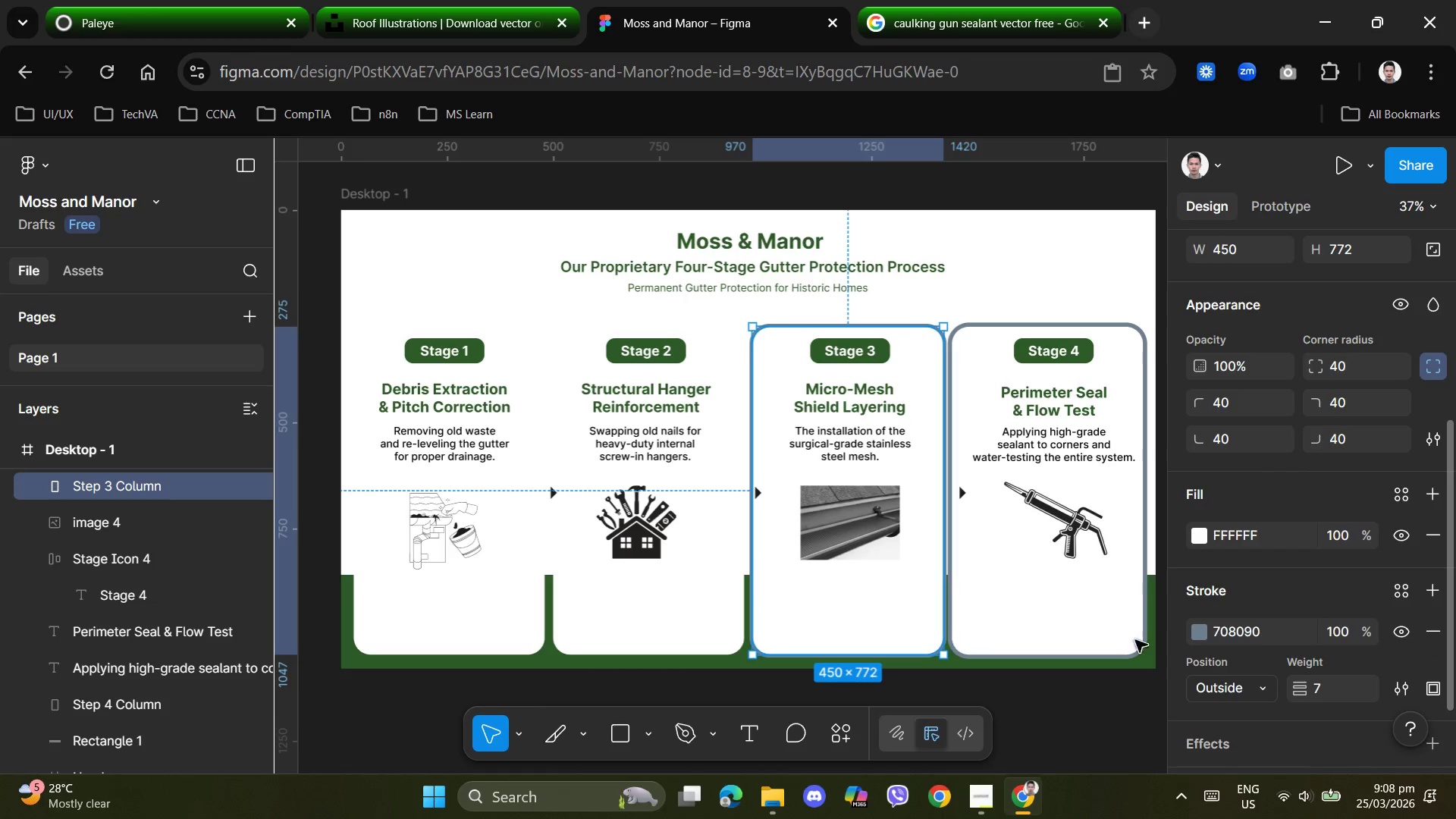 
left_click([1076, 617])
 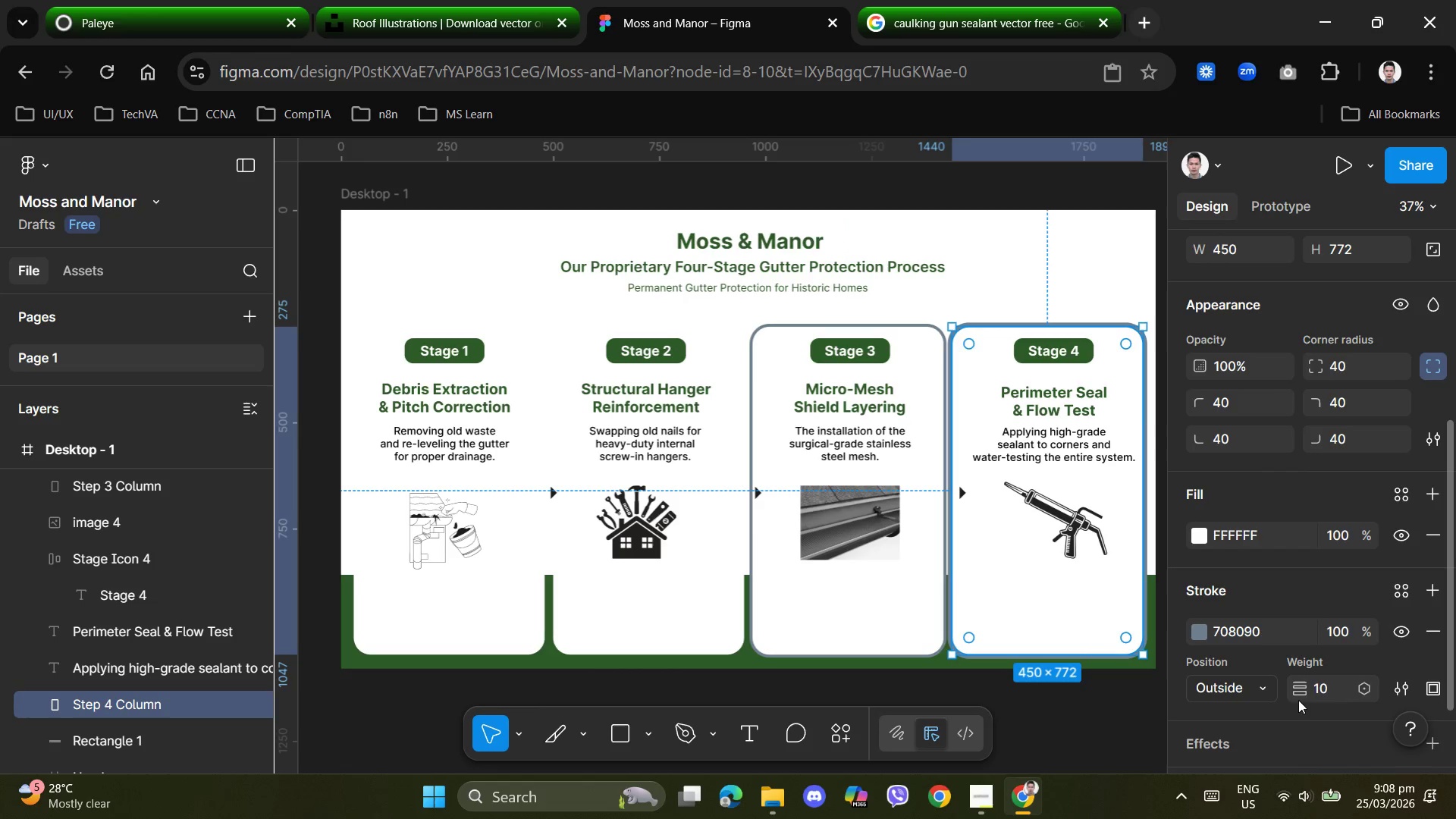 
left_click([1323, 688])
 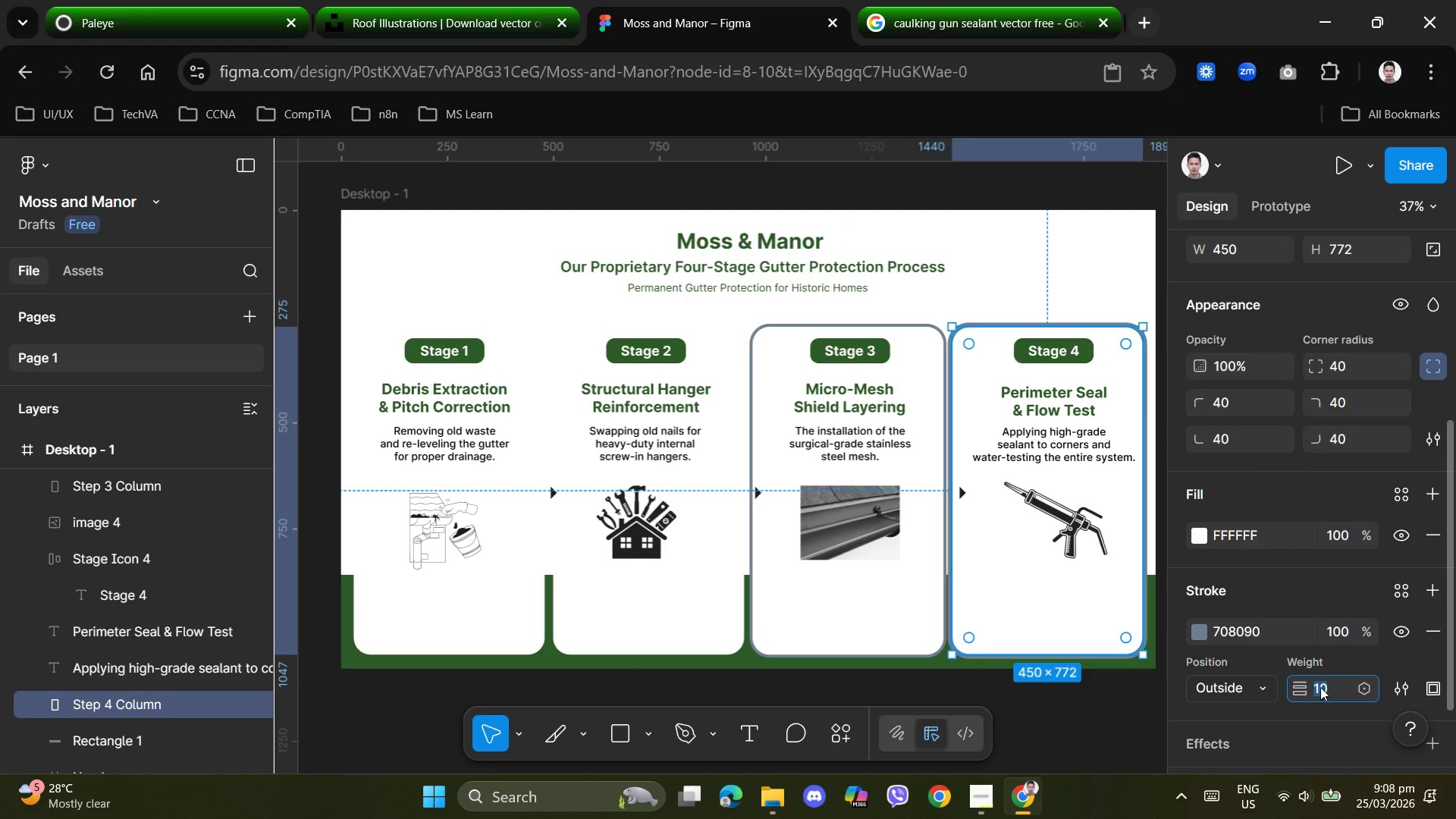 
key(Numpad7)
 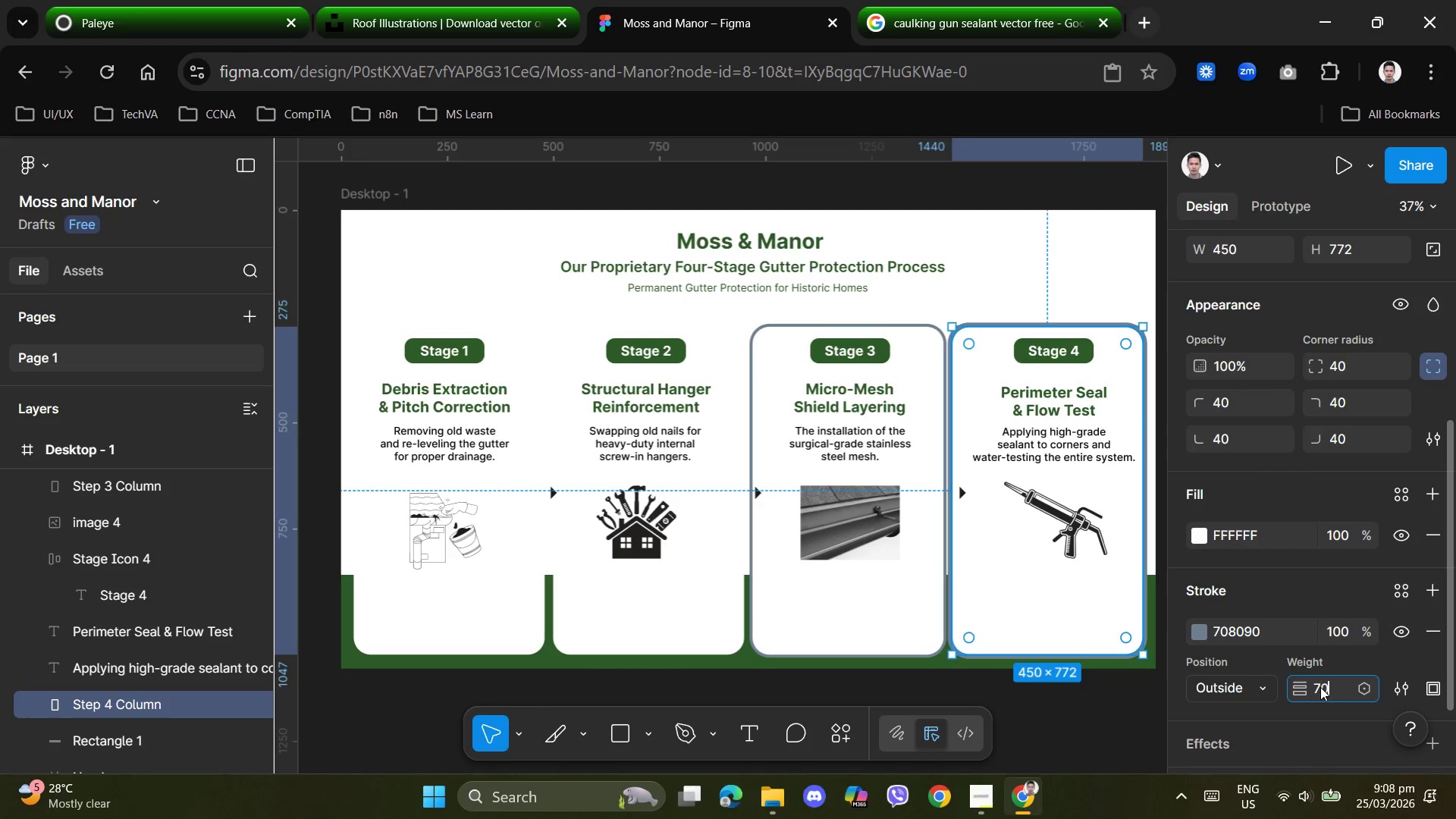 
key(Numpad0)
 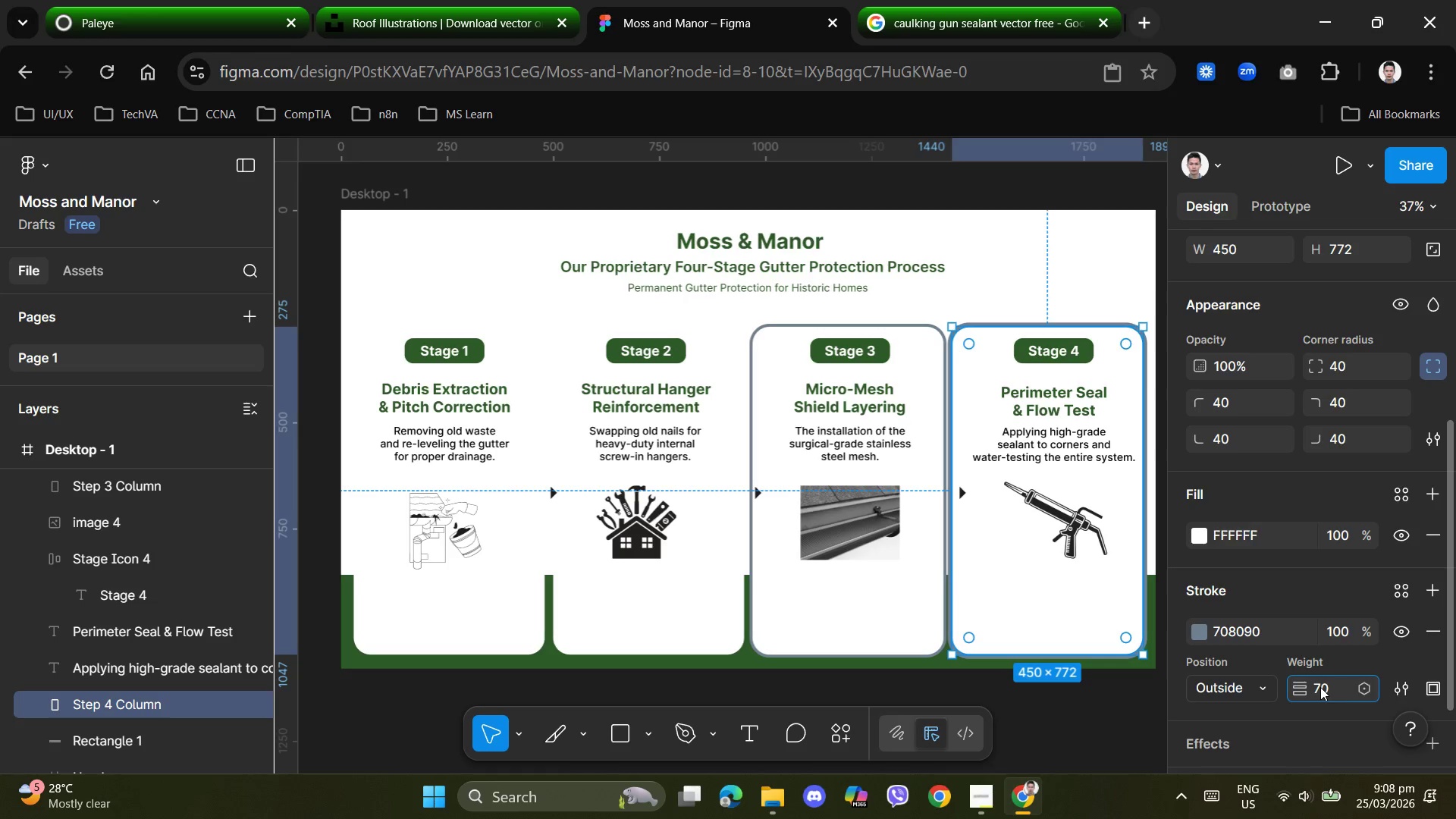 
key(Backspace)
 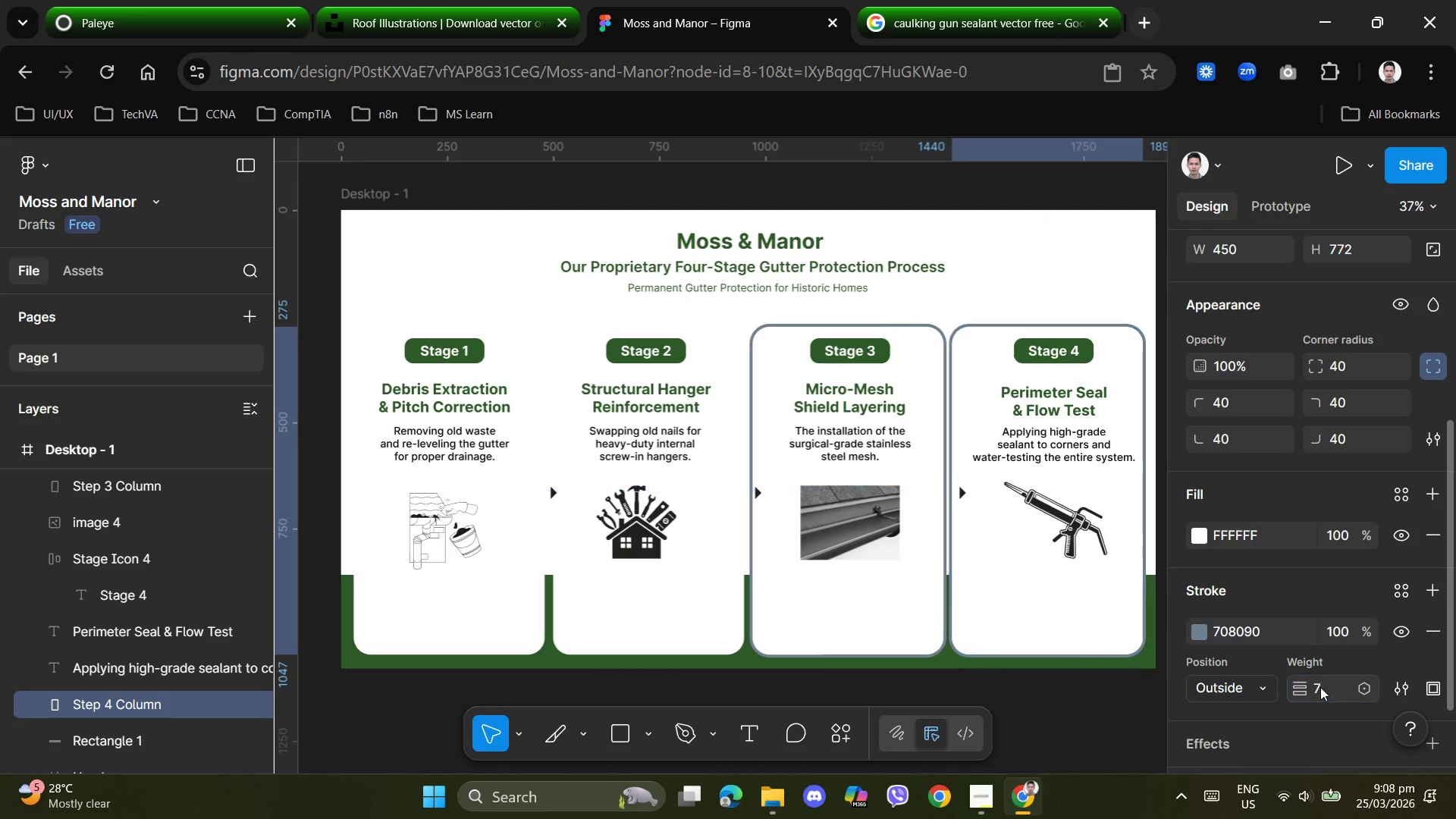 
key(Enter)
 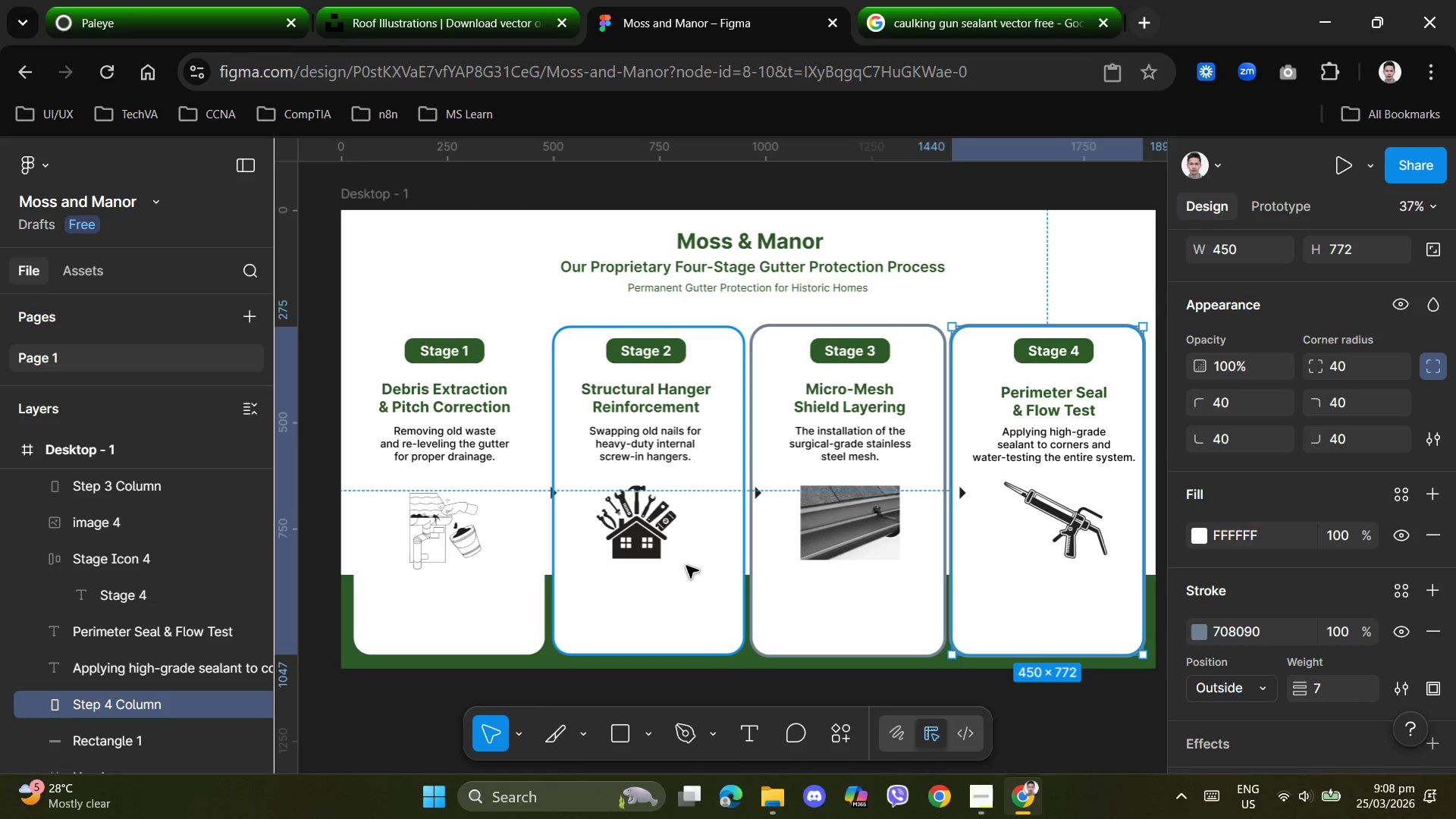 
left_click([686, 566])
 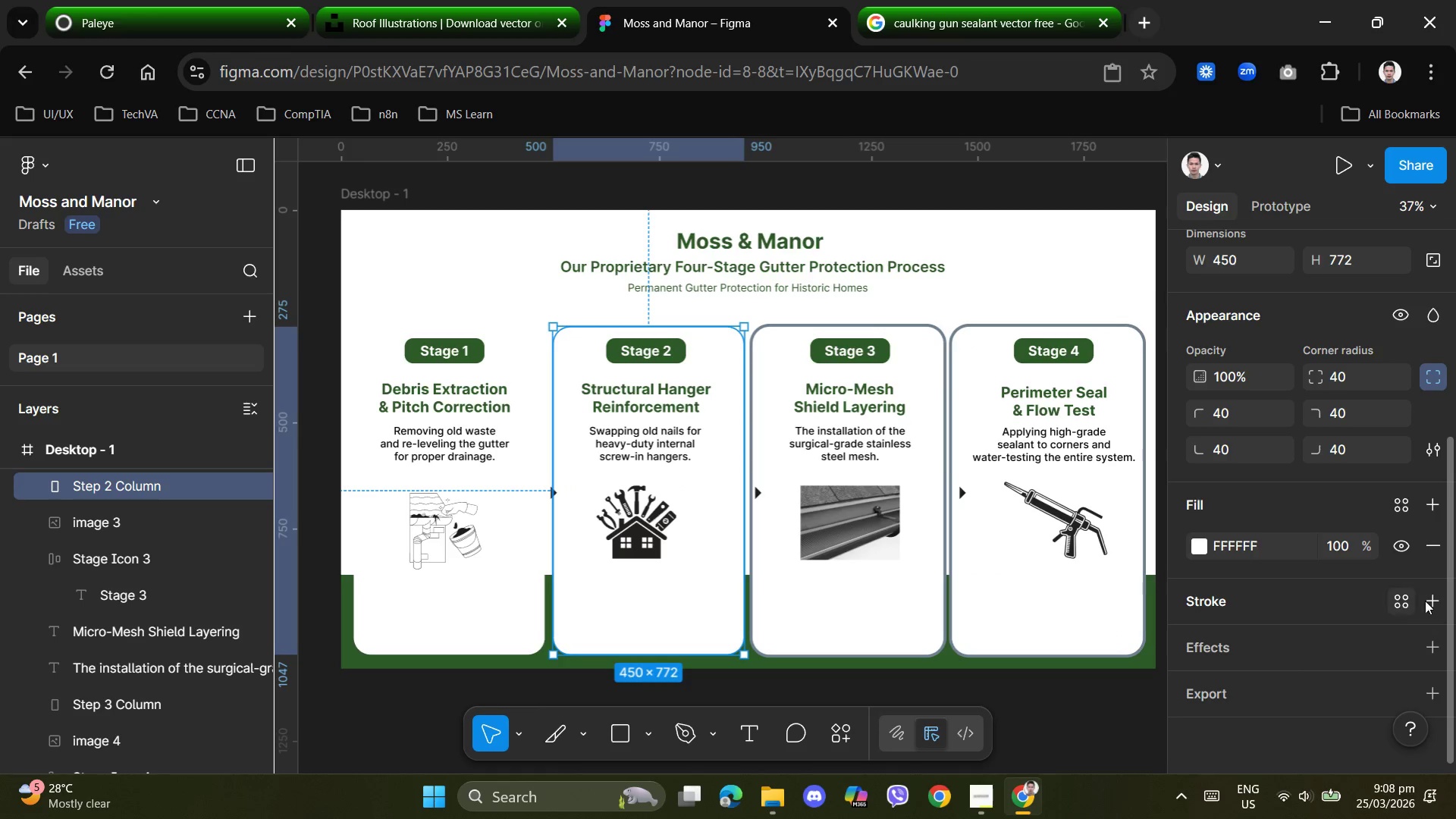 
left_click([1432, 601])
 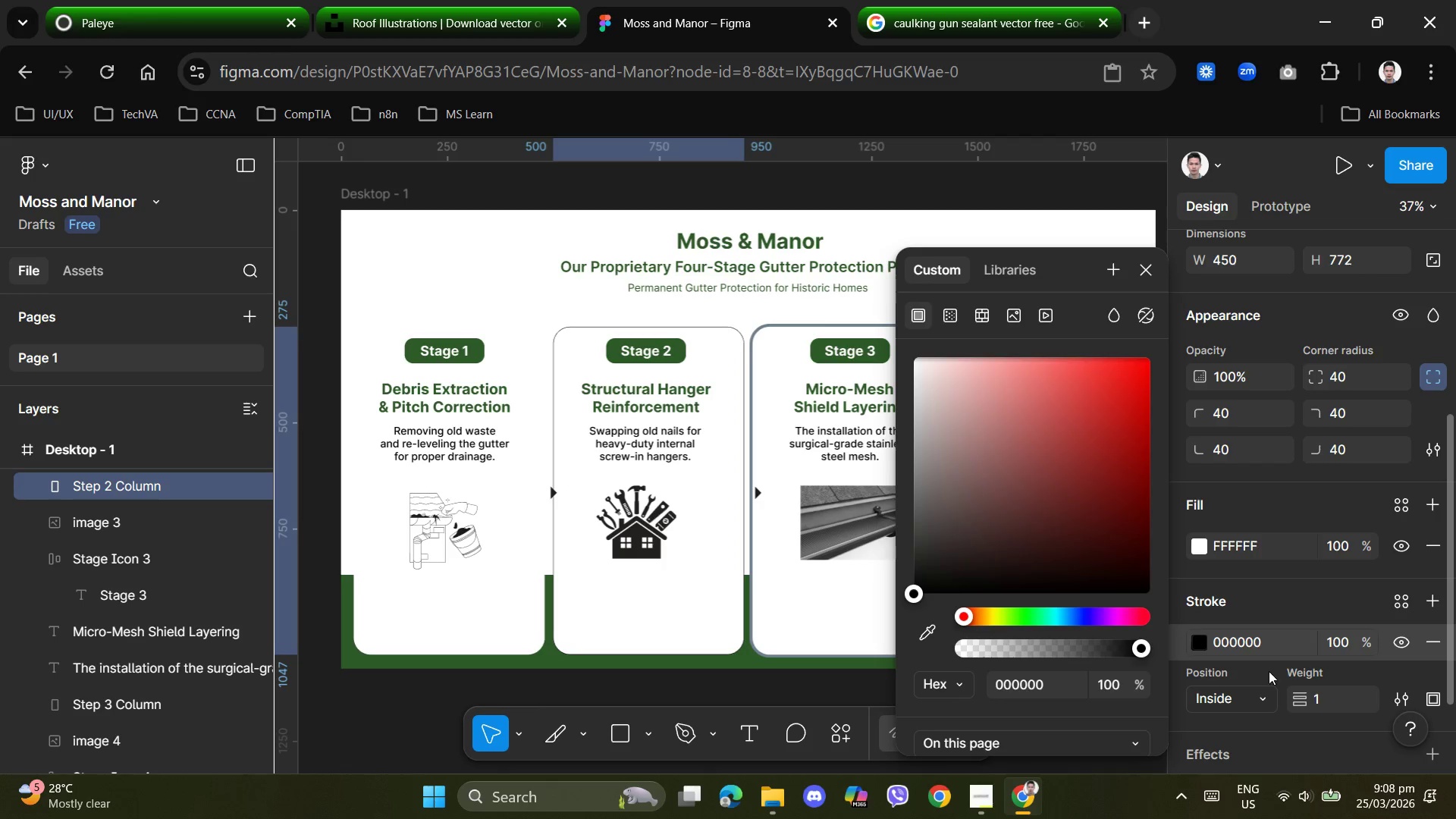 
left_click([1260, 704])
 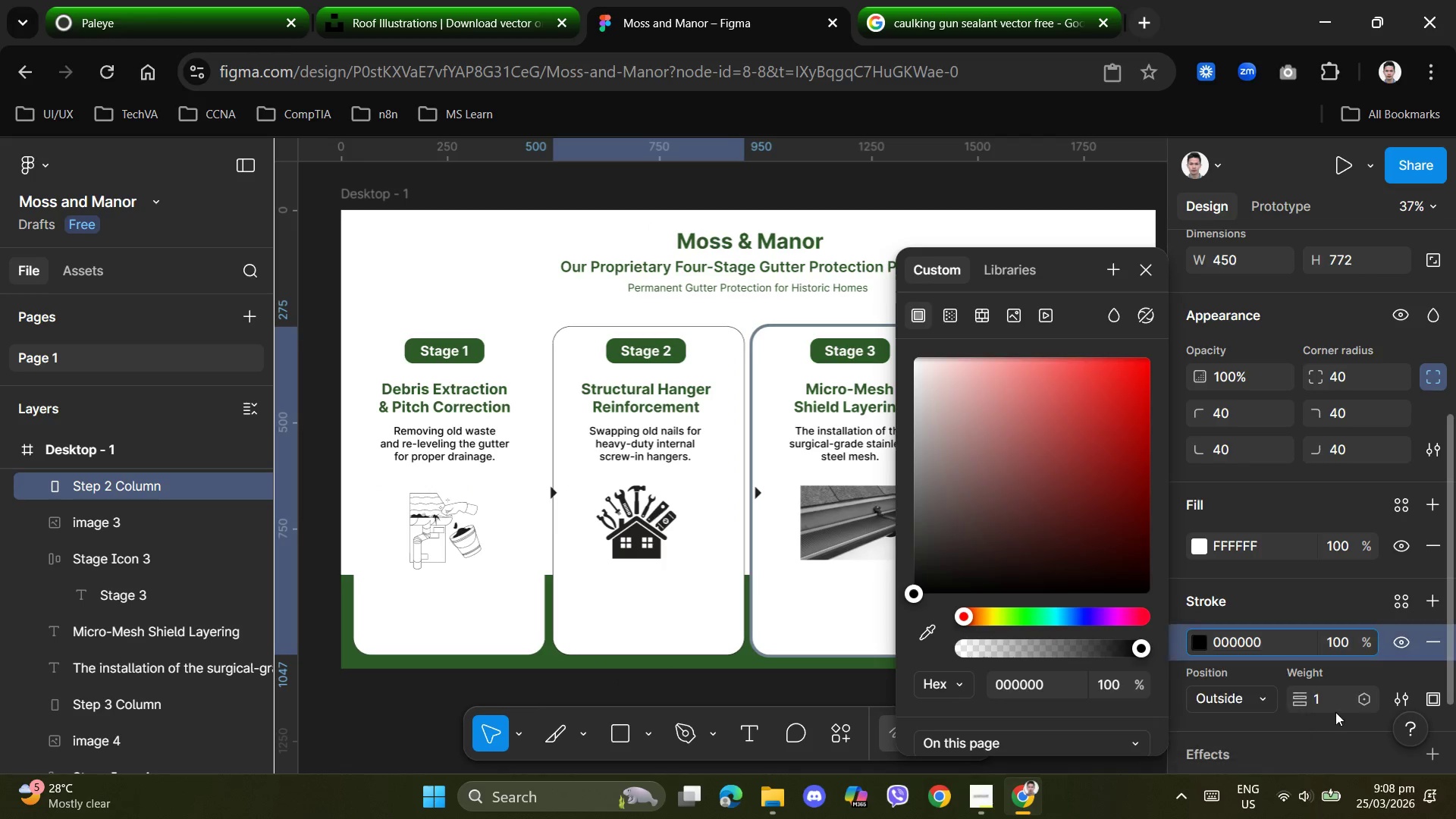 
double_click([1334, 704])
 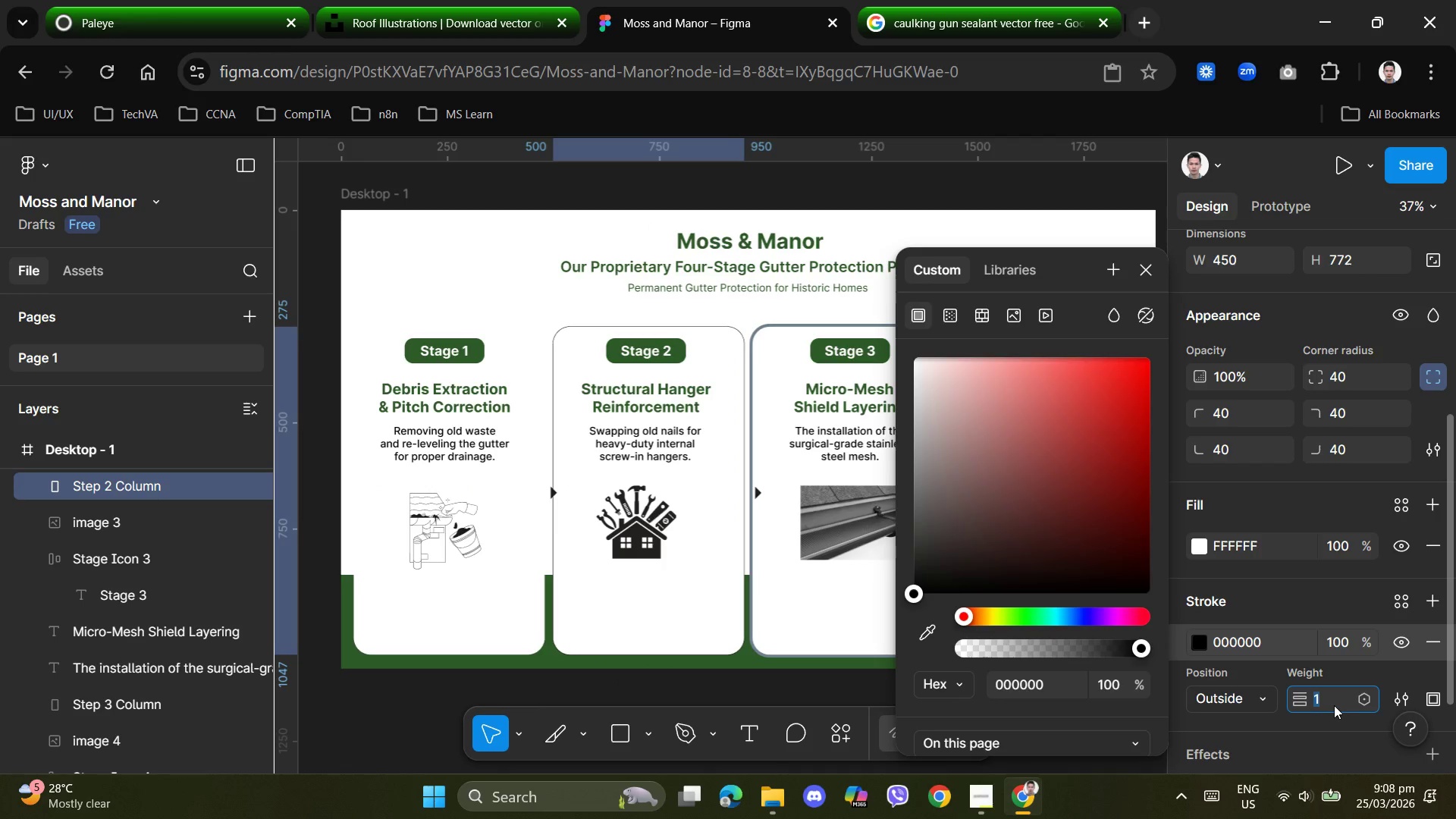 
key(Numpad7)
 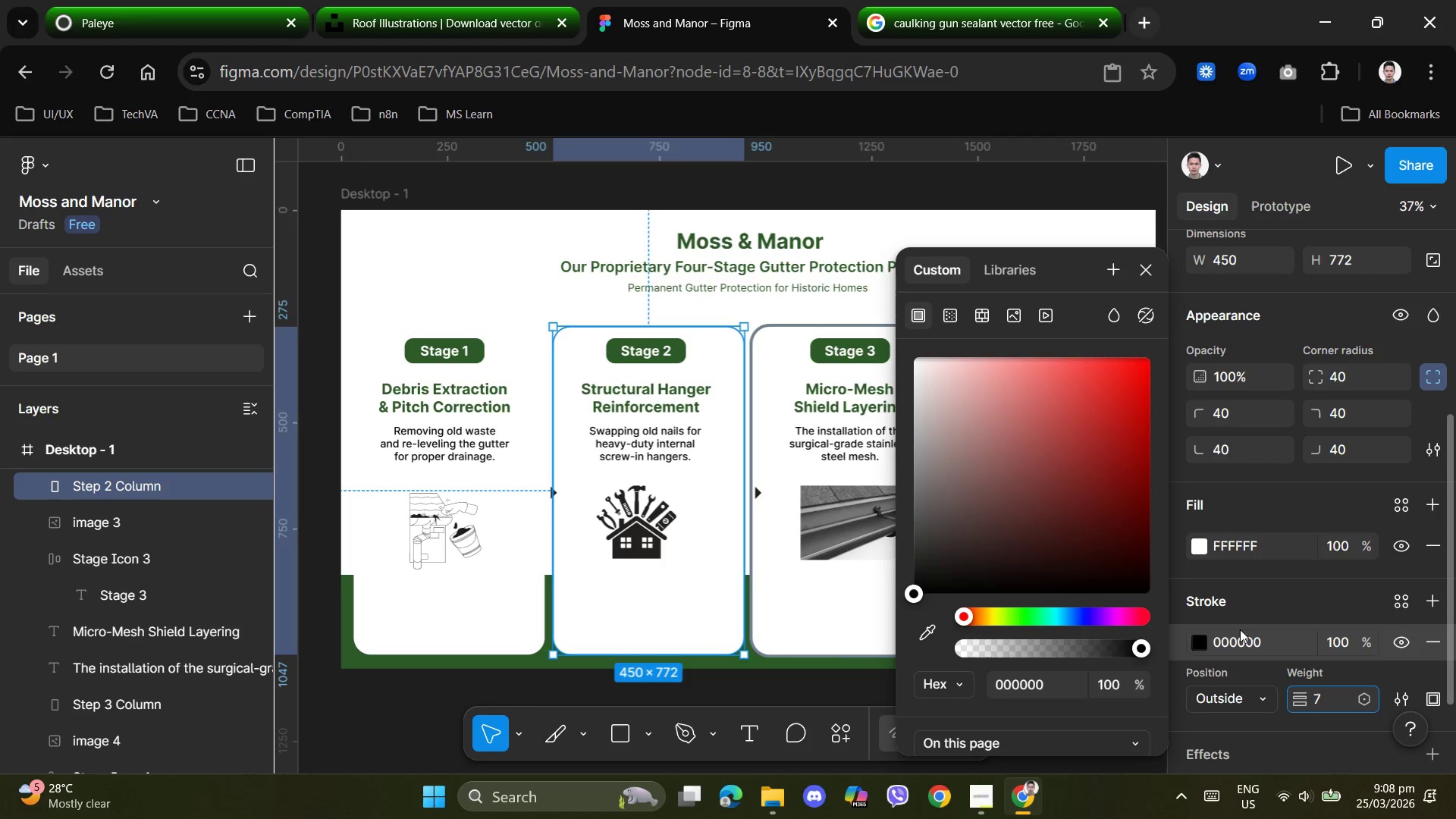 
left_click([1258, 637])
 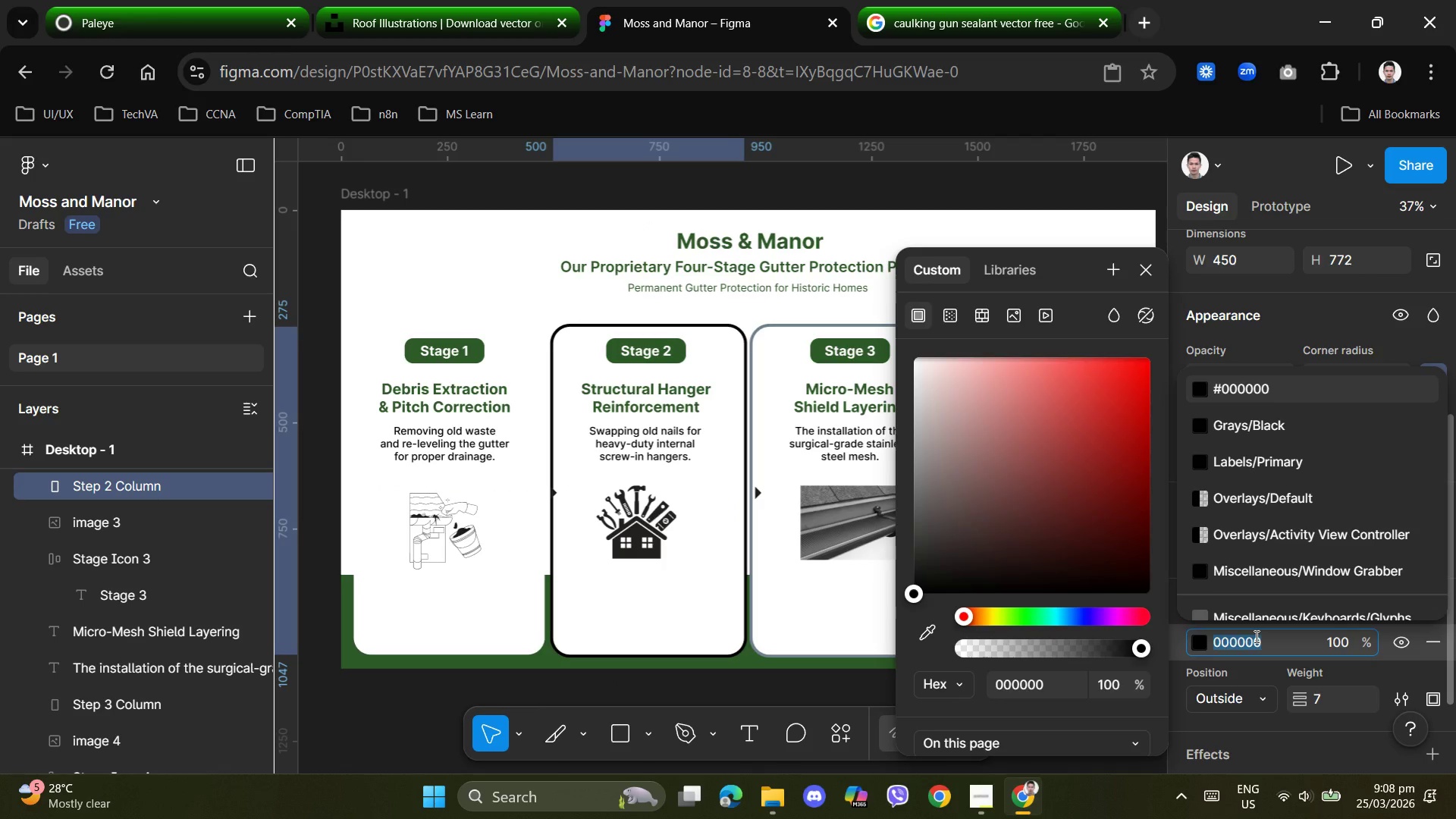 
key(Numpad7)
 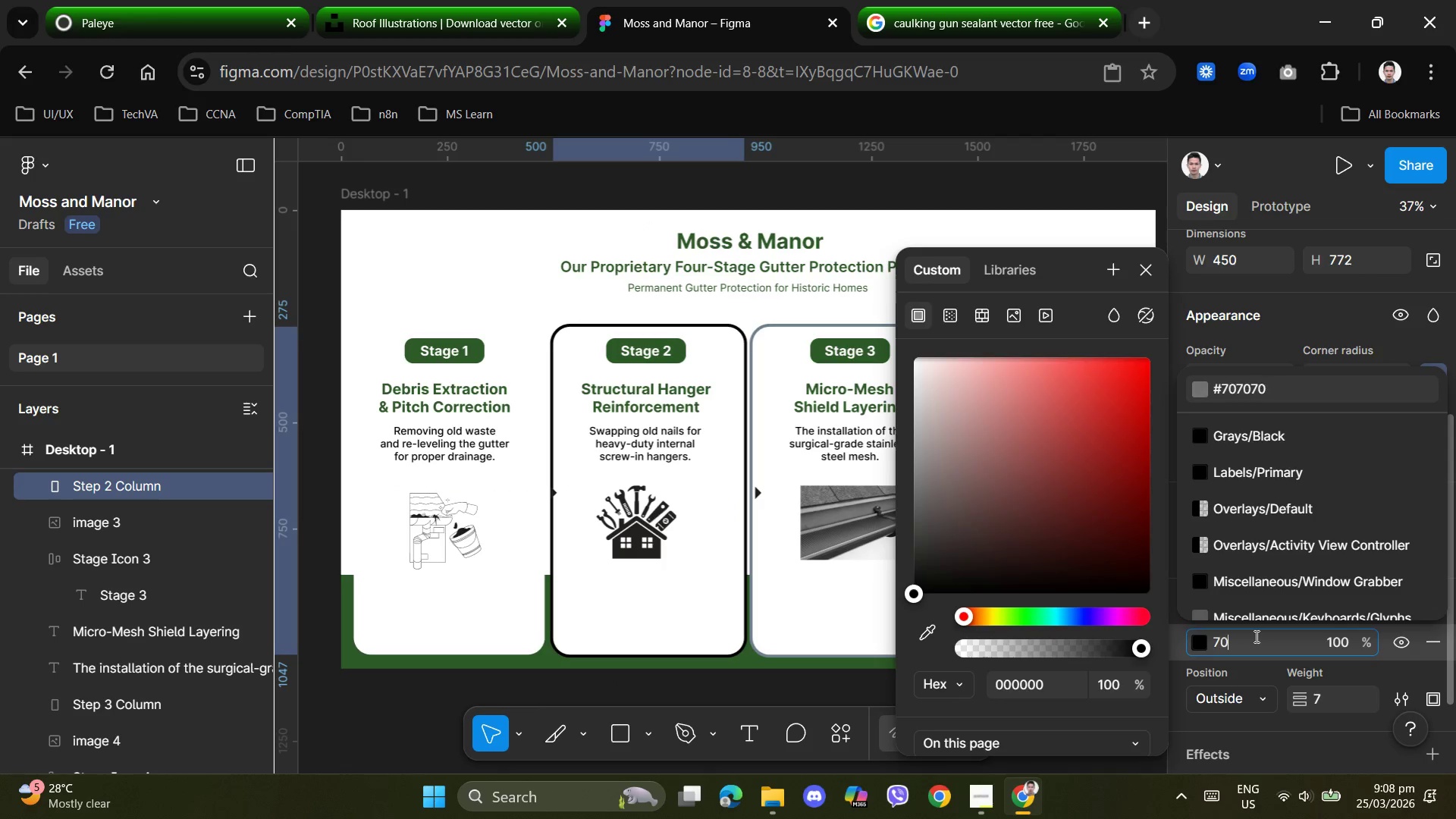 
key(Numpad0)
 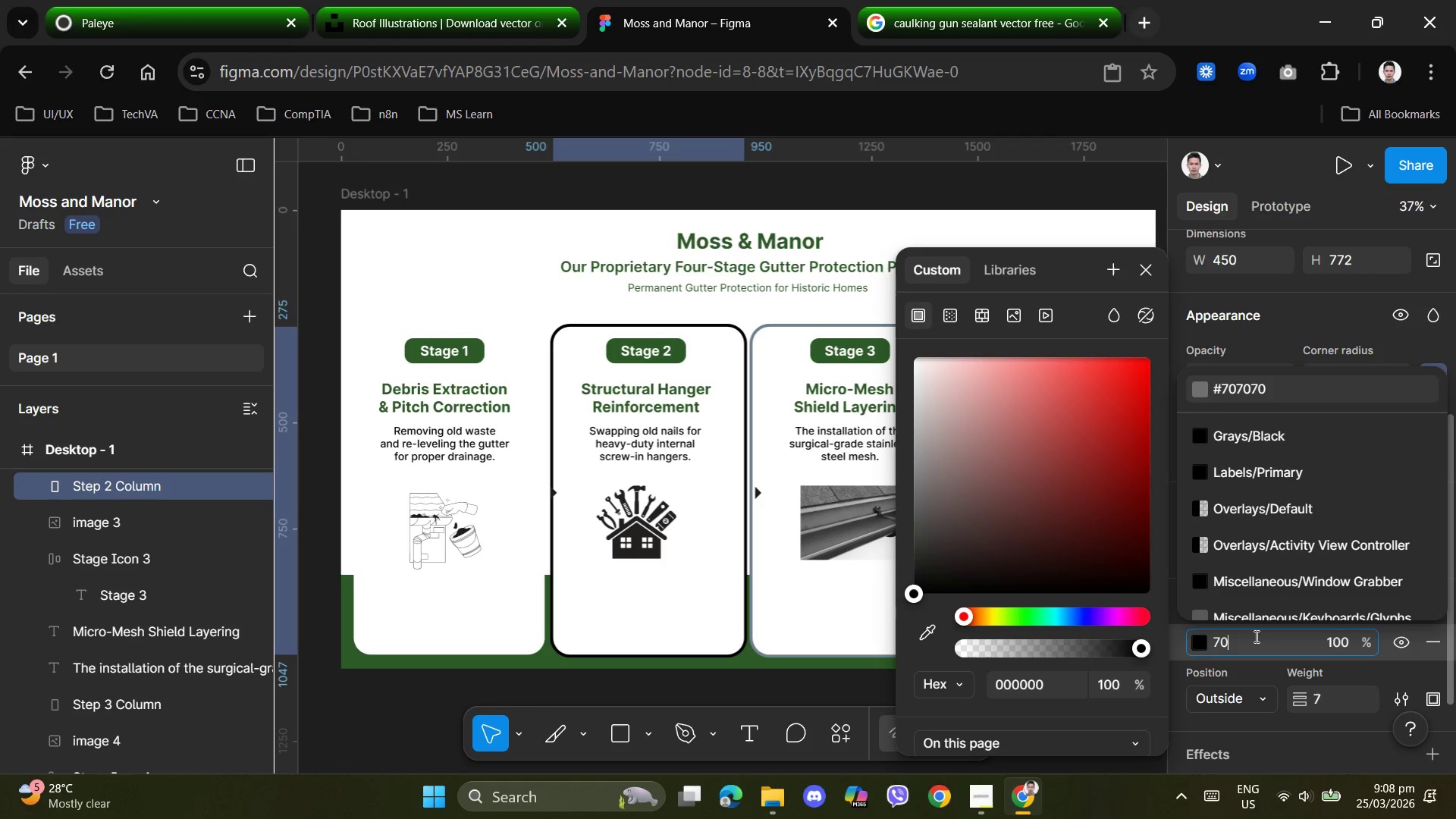 
key(Numpad8)
 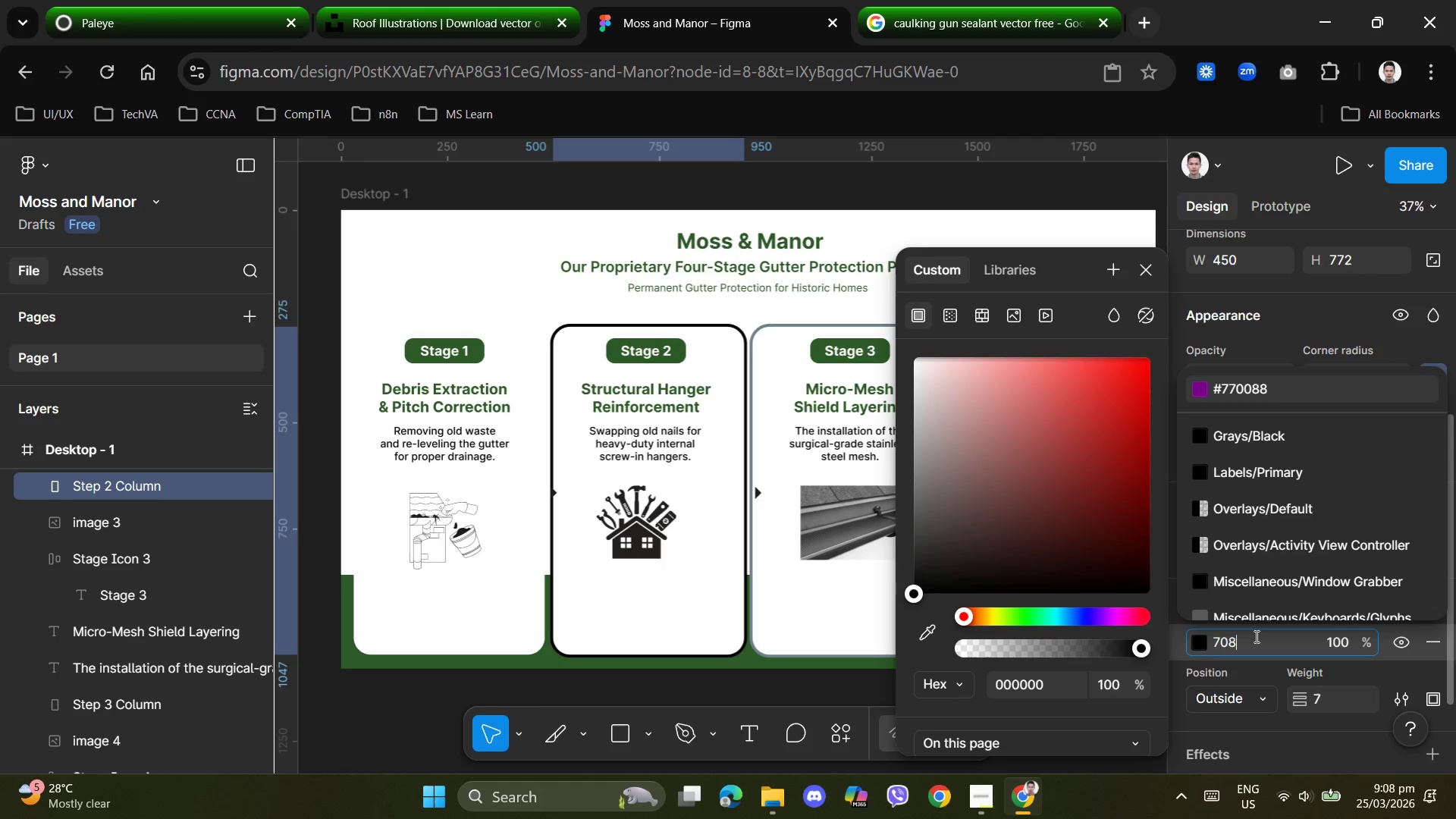 
key(Numpad0)
 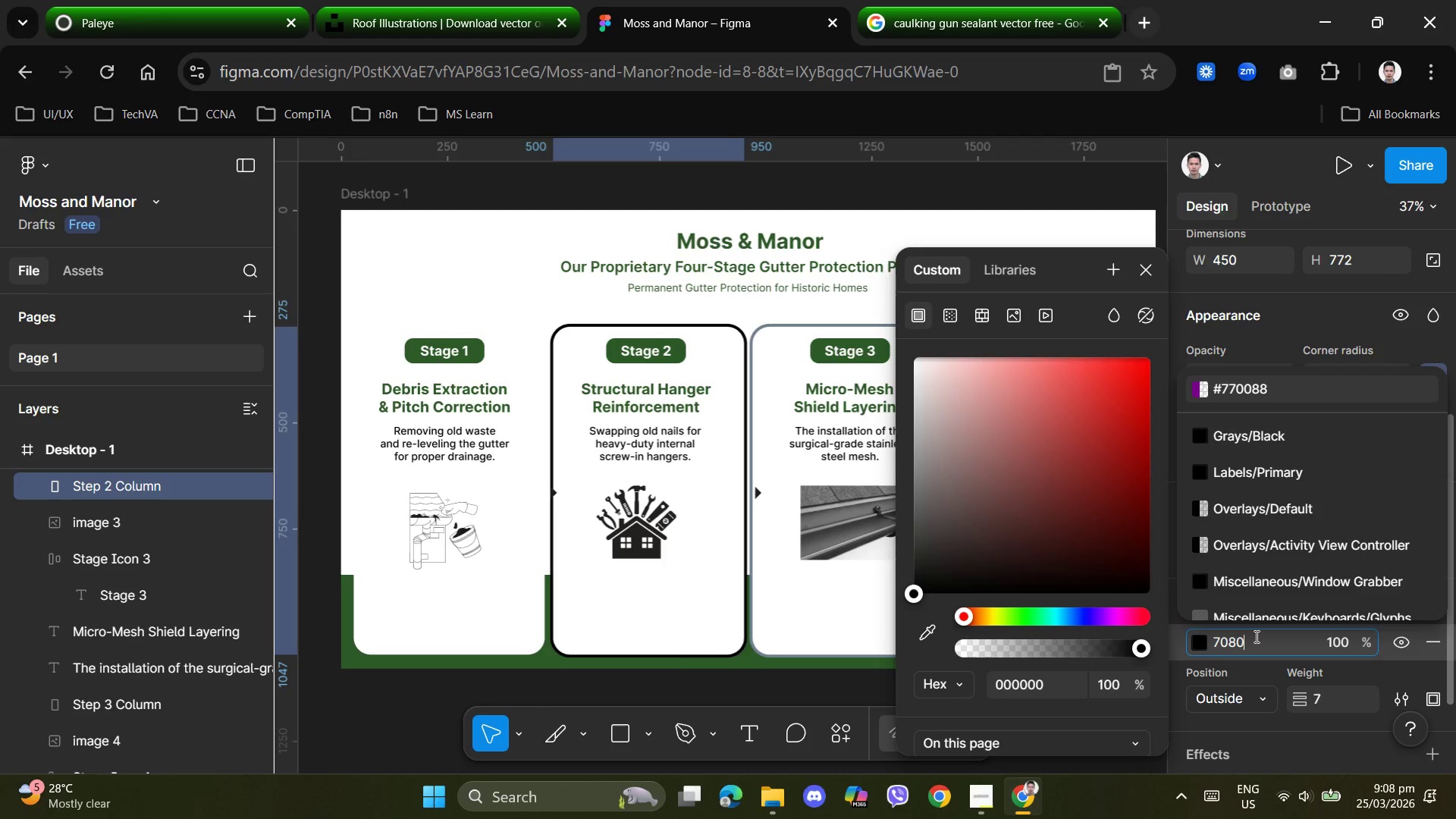 
key(Numpad9)
 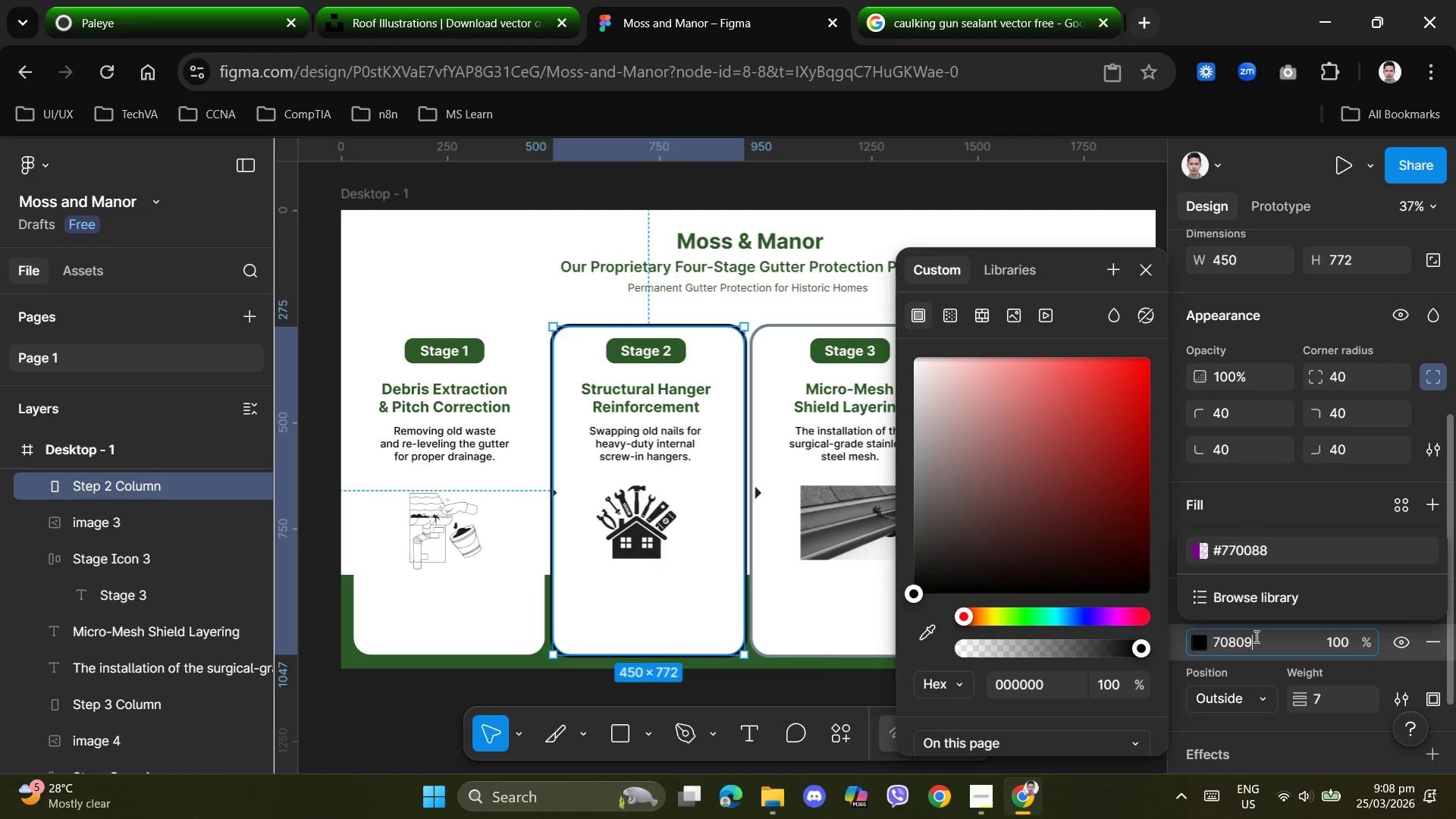 
key(Numpad0)
 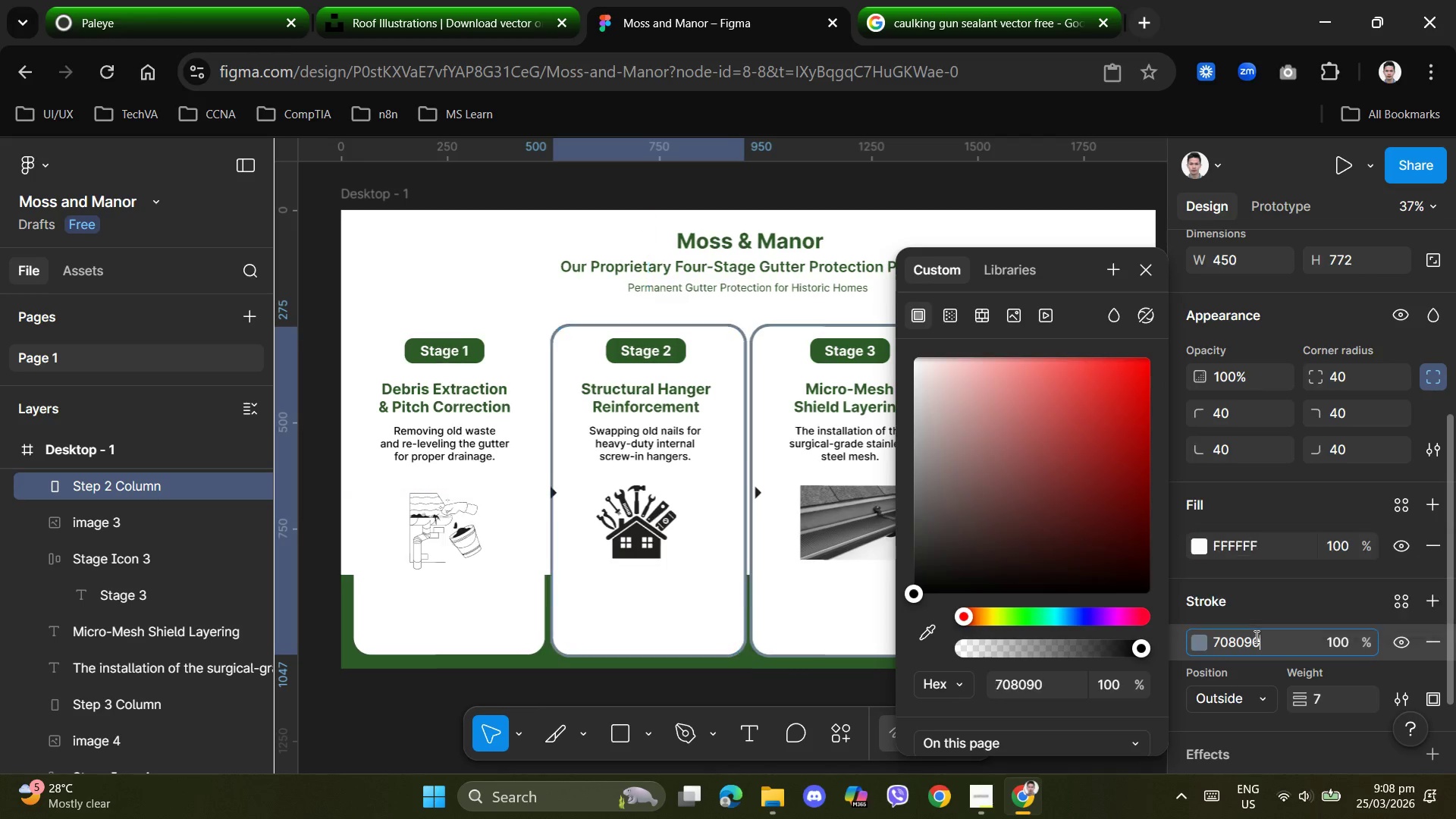 
key(NumpadEnter)
 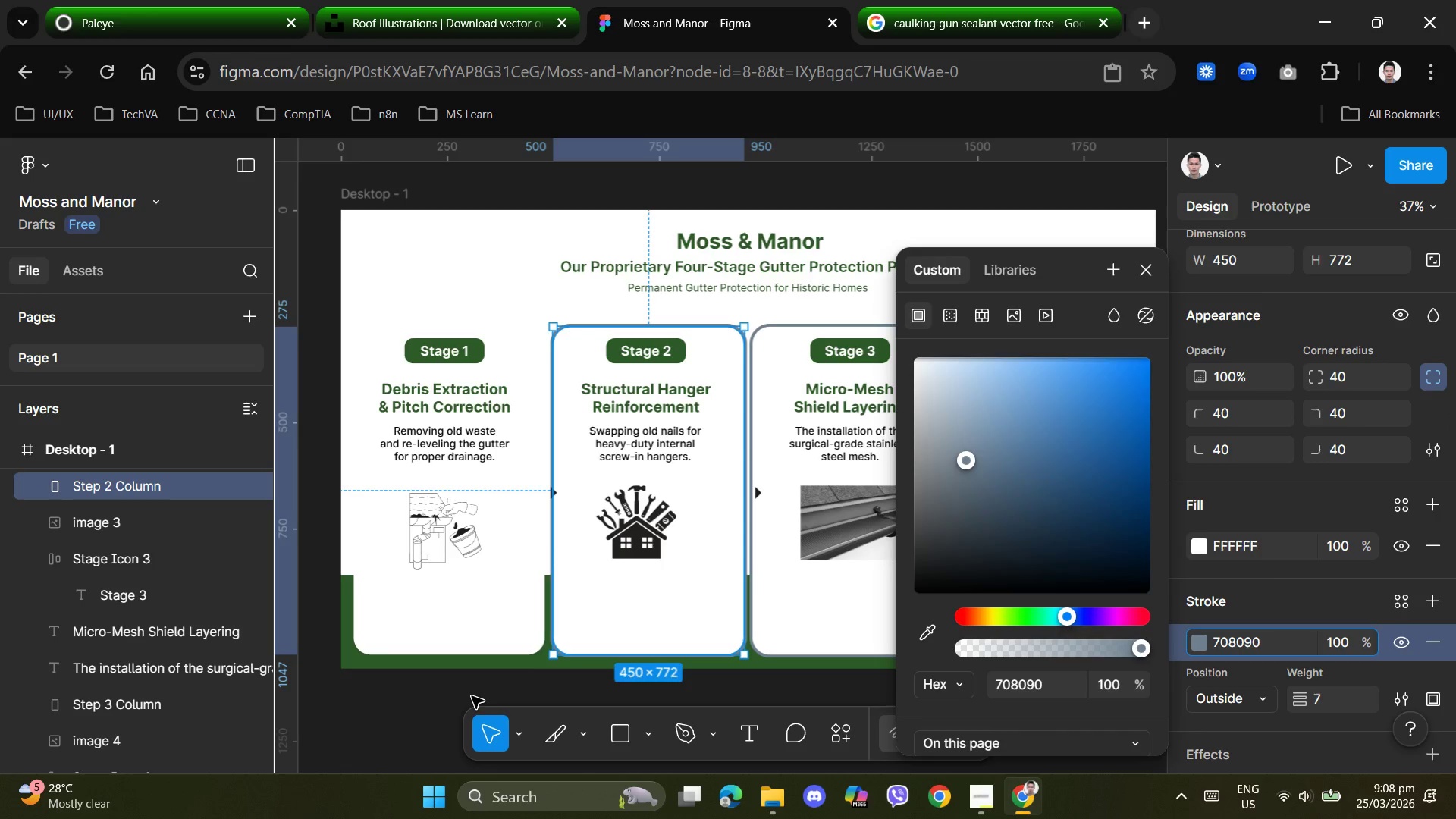 
left_click_drag(start_coordinate=[367, 696], to_coordinate=[373, 695])
 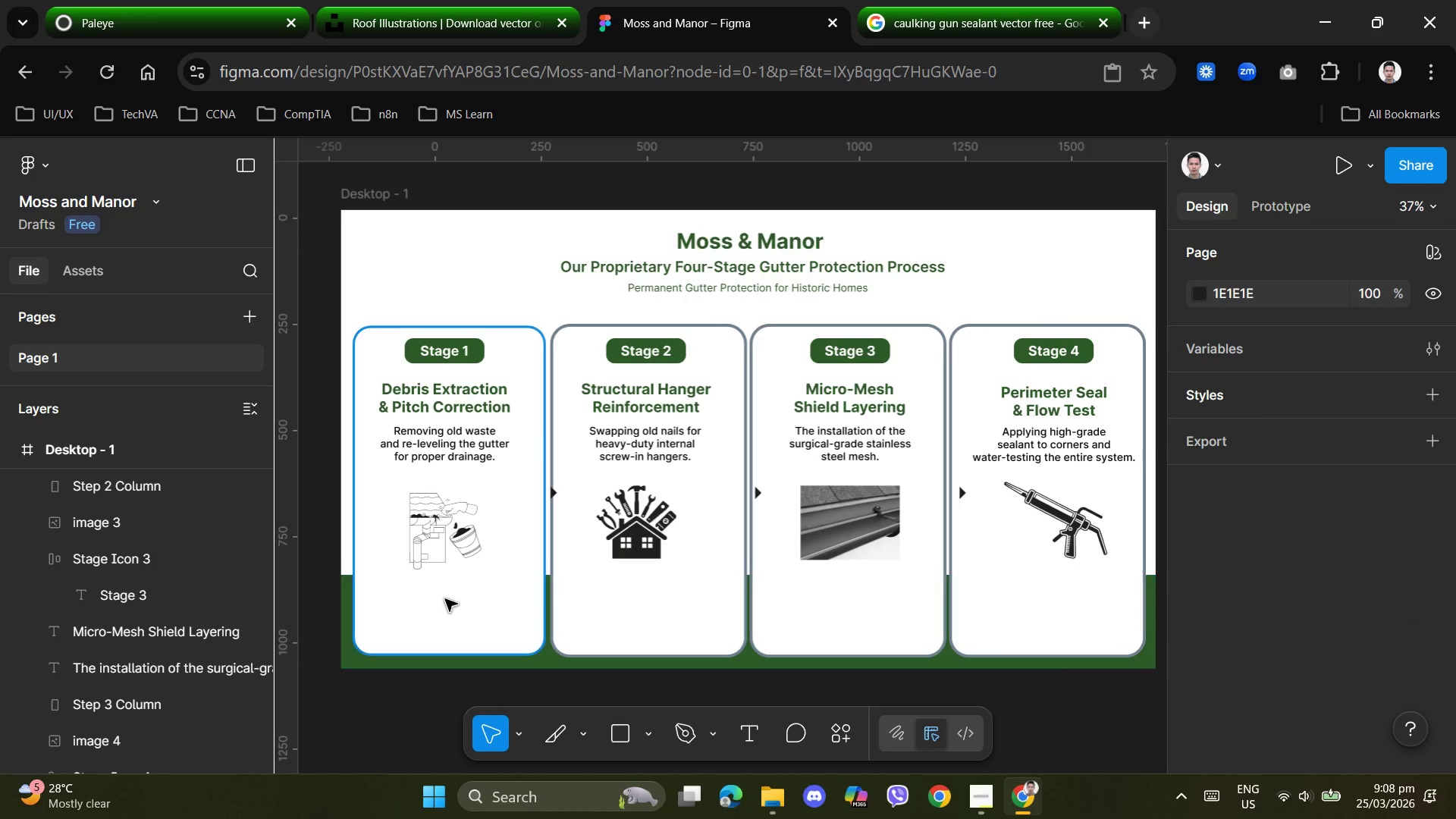 
double_click([445, 599])
 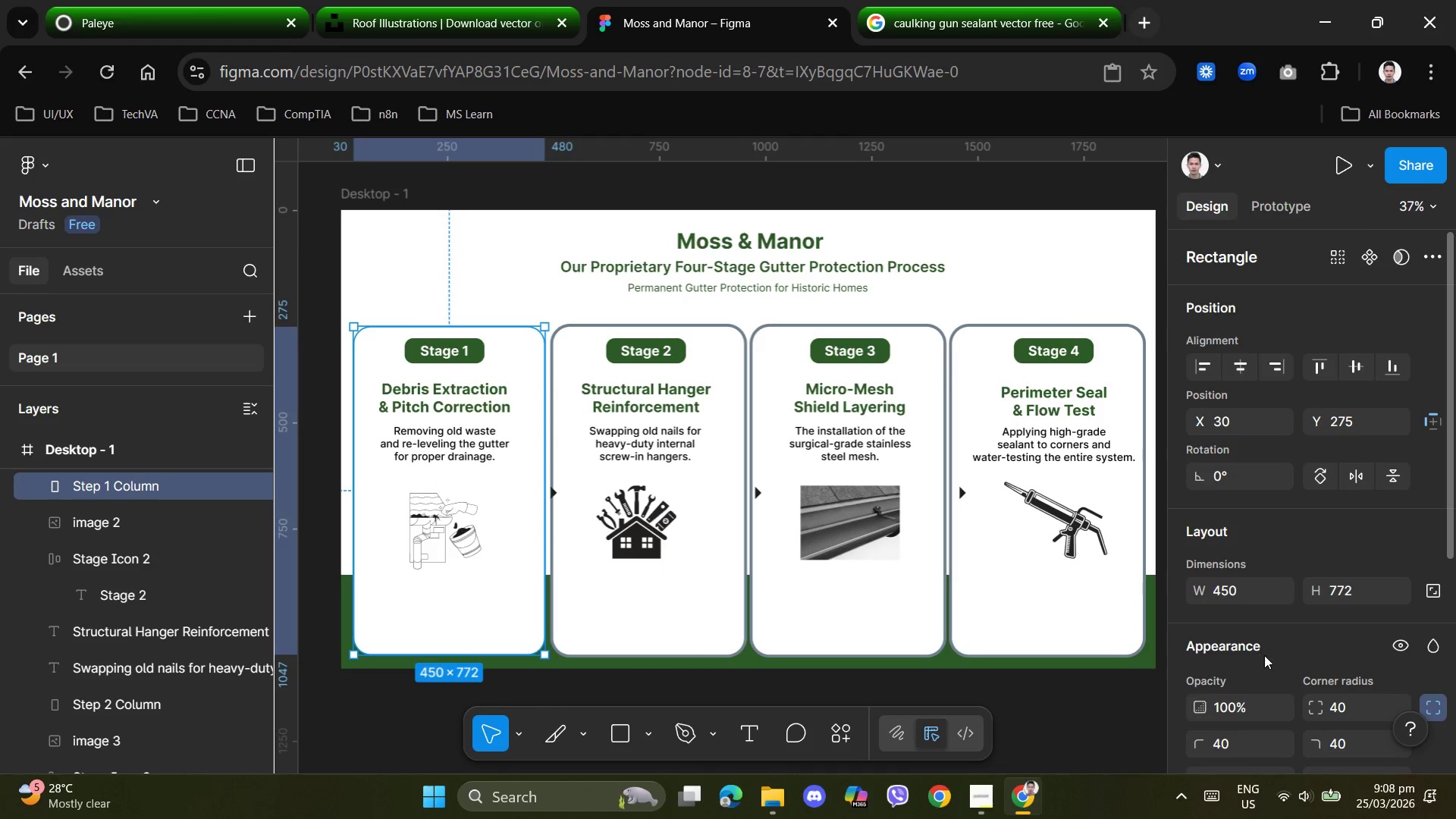 
scroll: coordinate [1233, 576], scroll_direction: down, amount: 2.0
 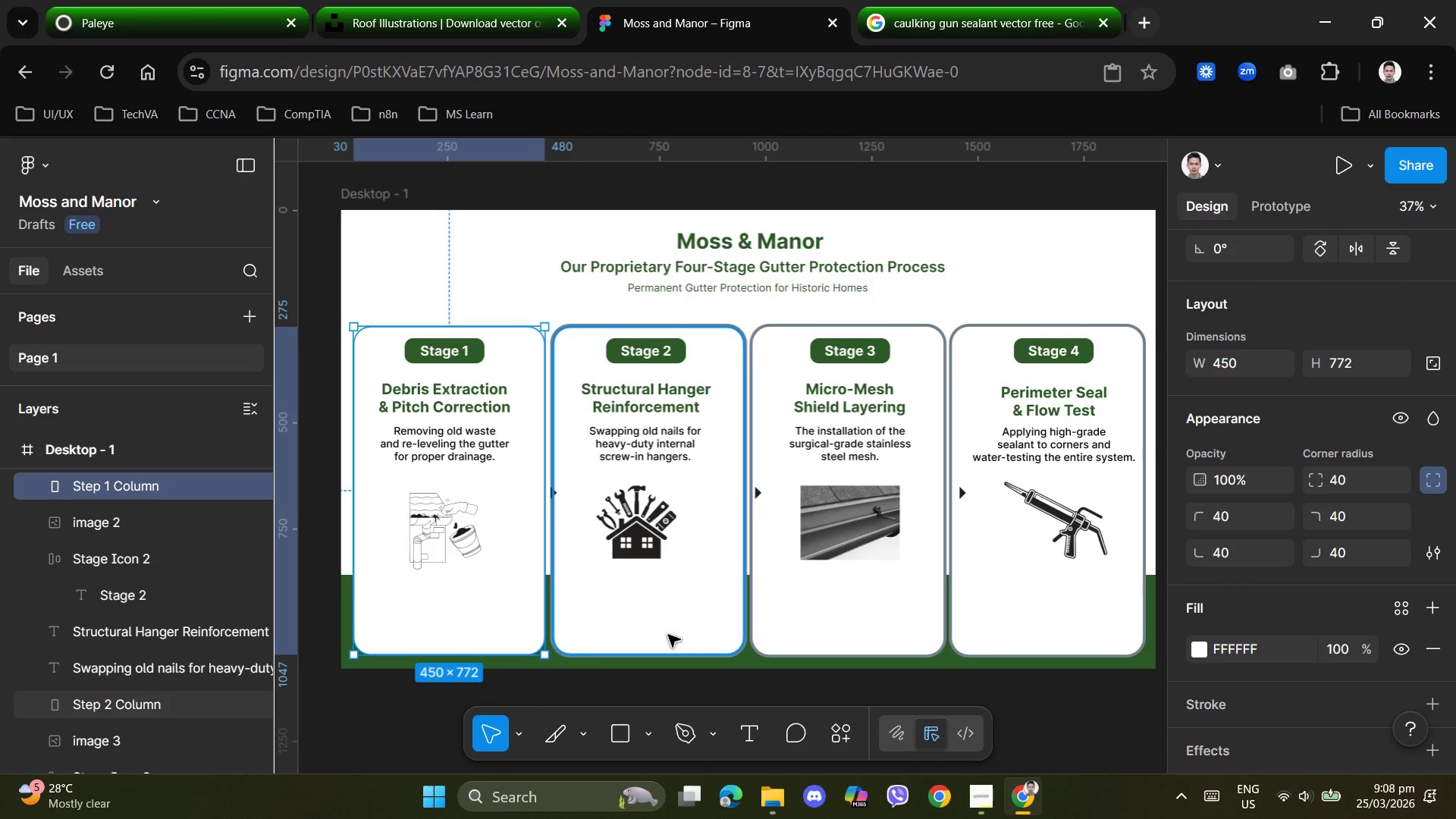 
left_click([503, 640])
 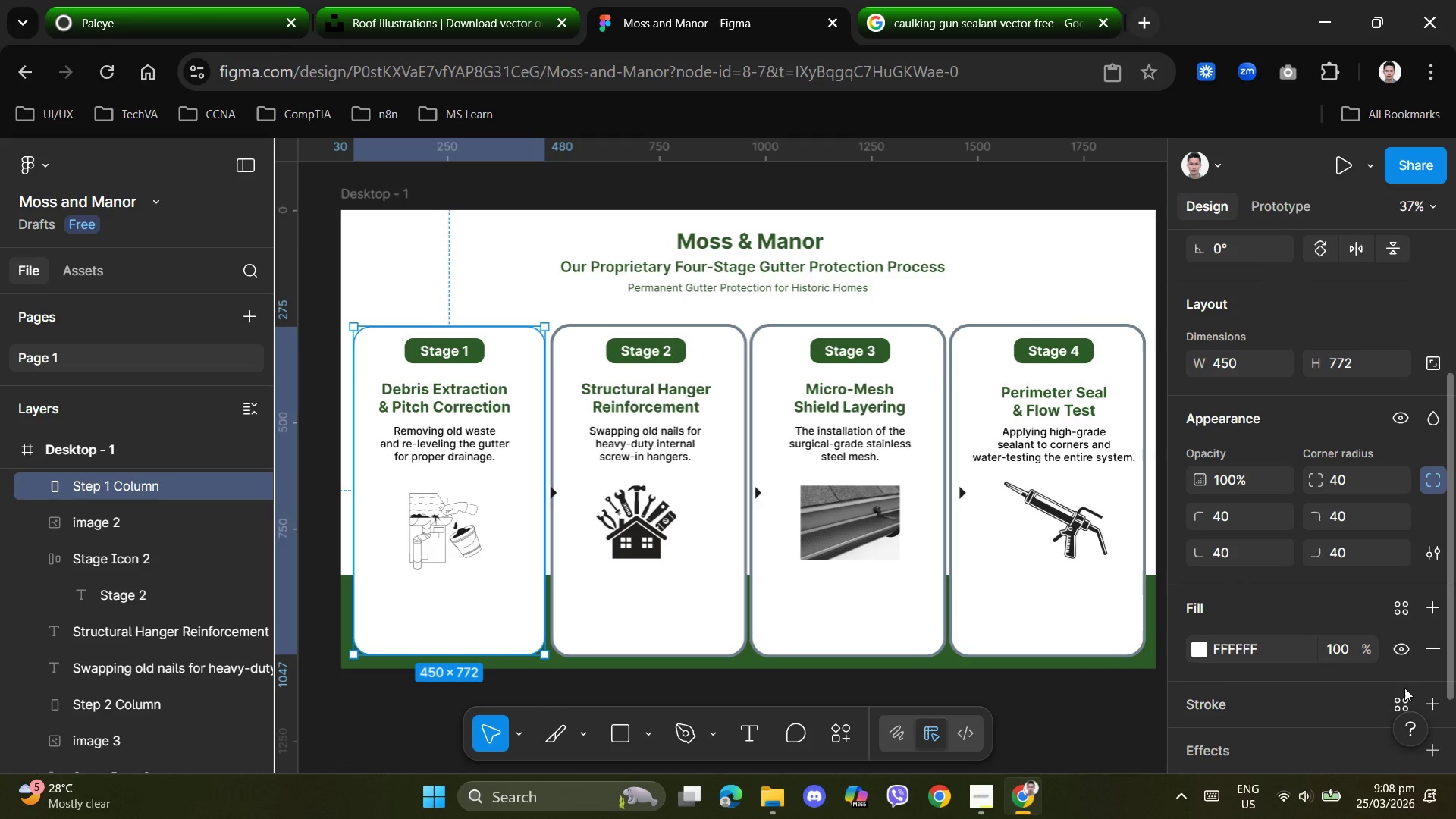 
left_click([1436, 697])
 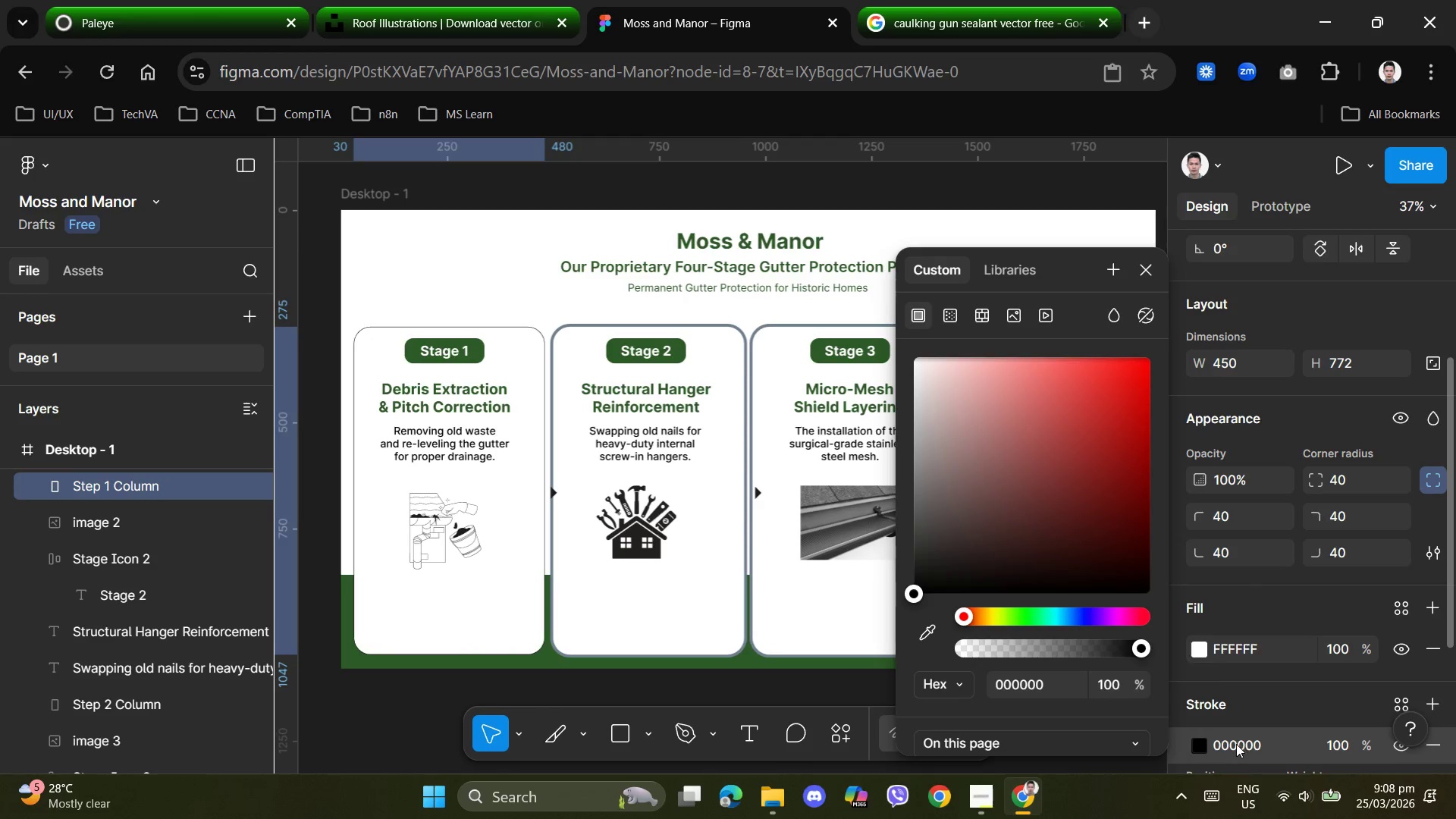 
left_click([1236, 744])
 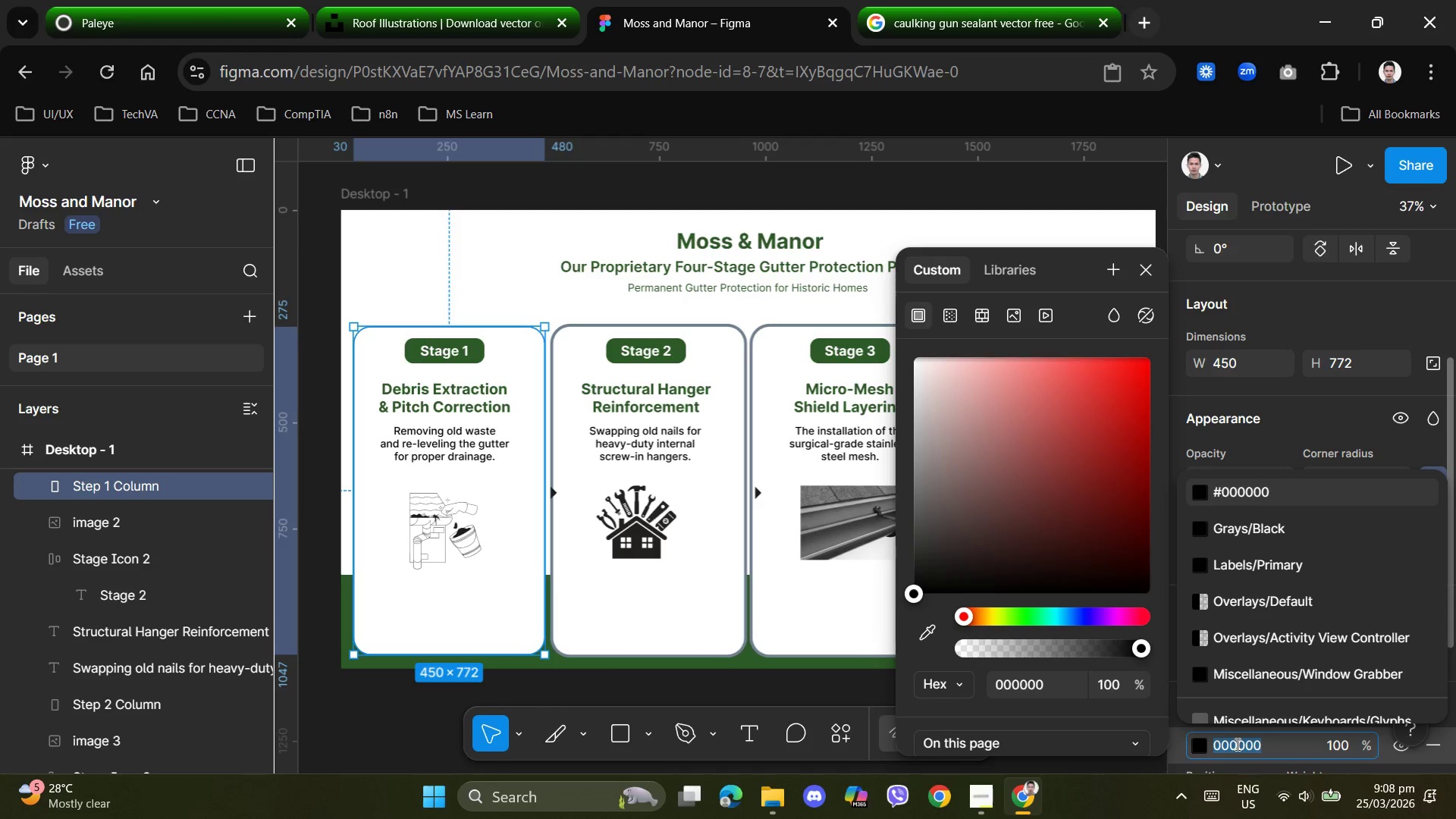 
key(Numpad7)
 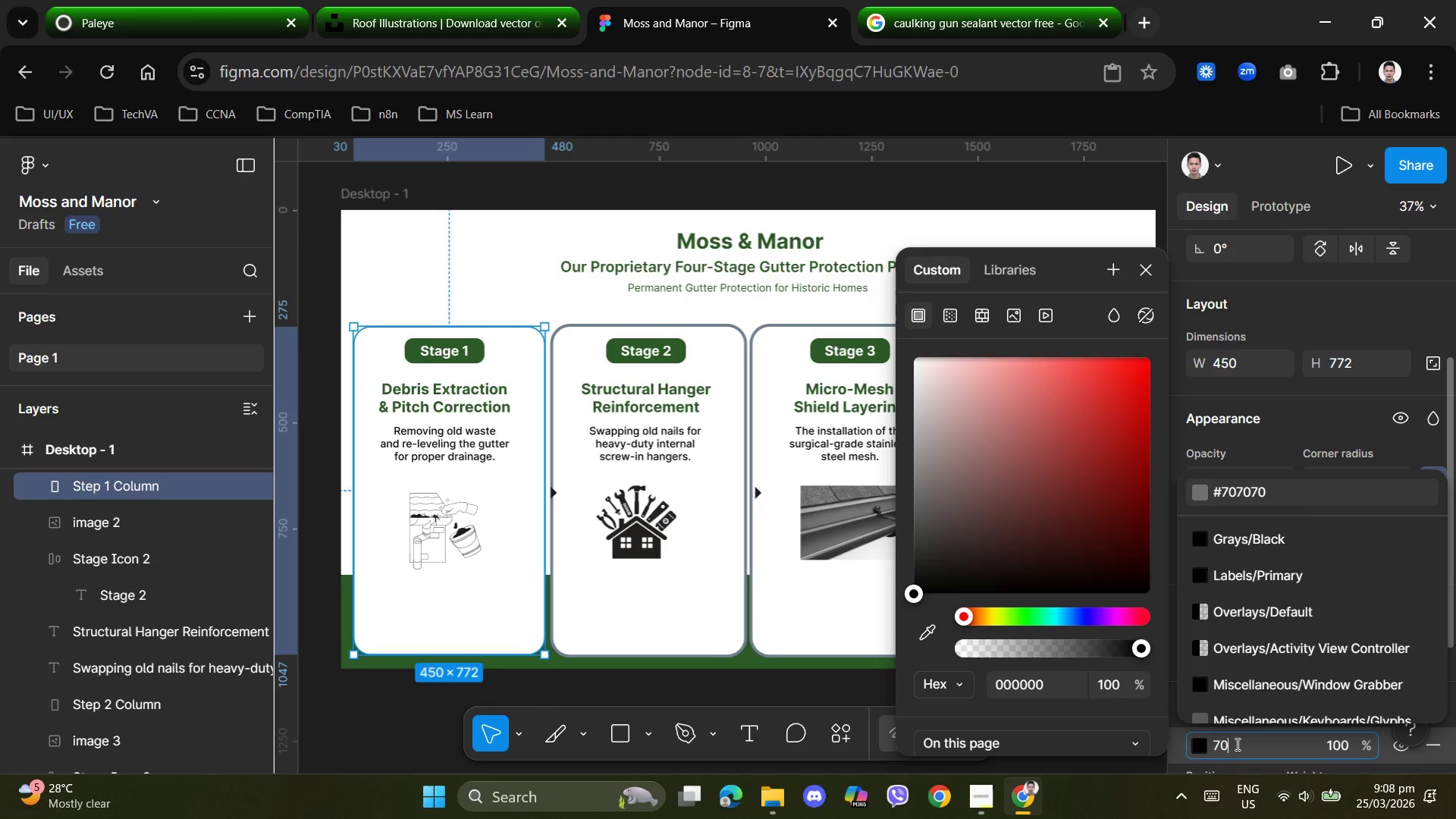 
key(Numpad0)
 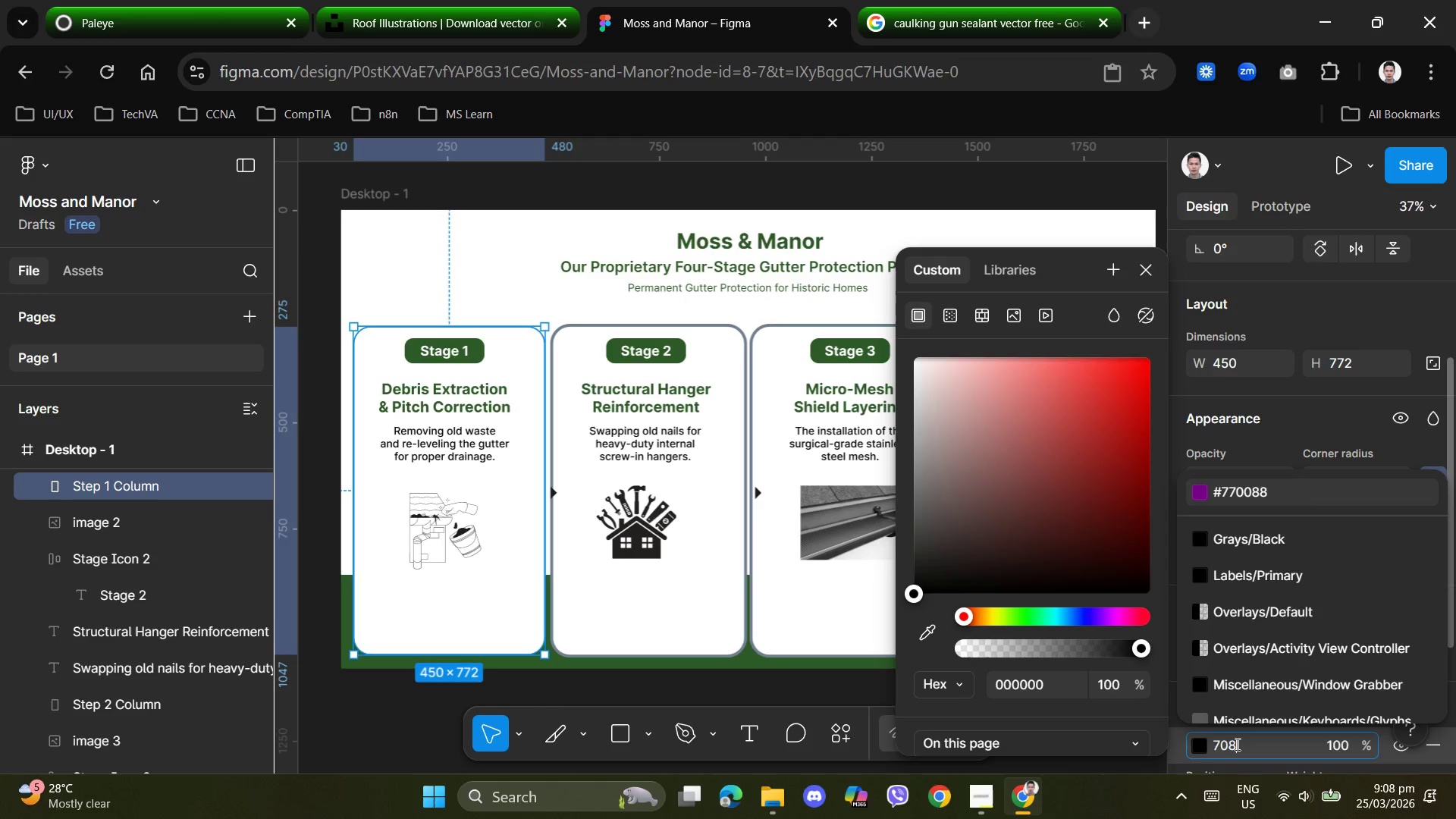 
key(Numpad8)
 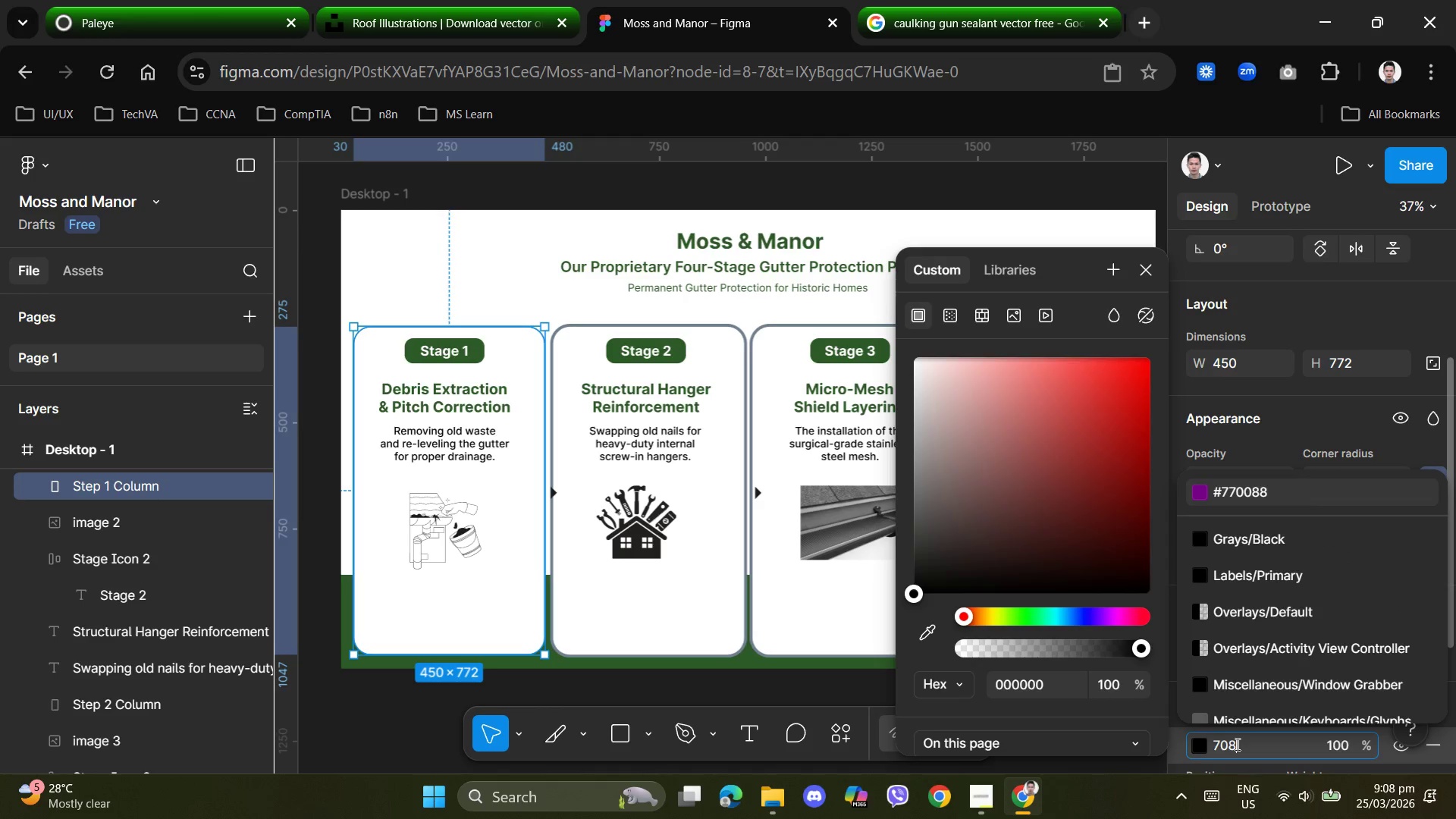 
key(Numpad0)
 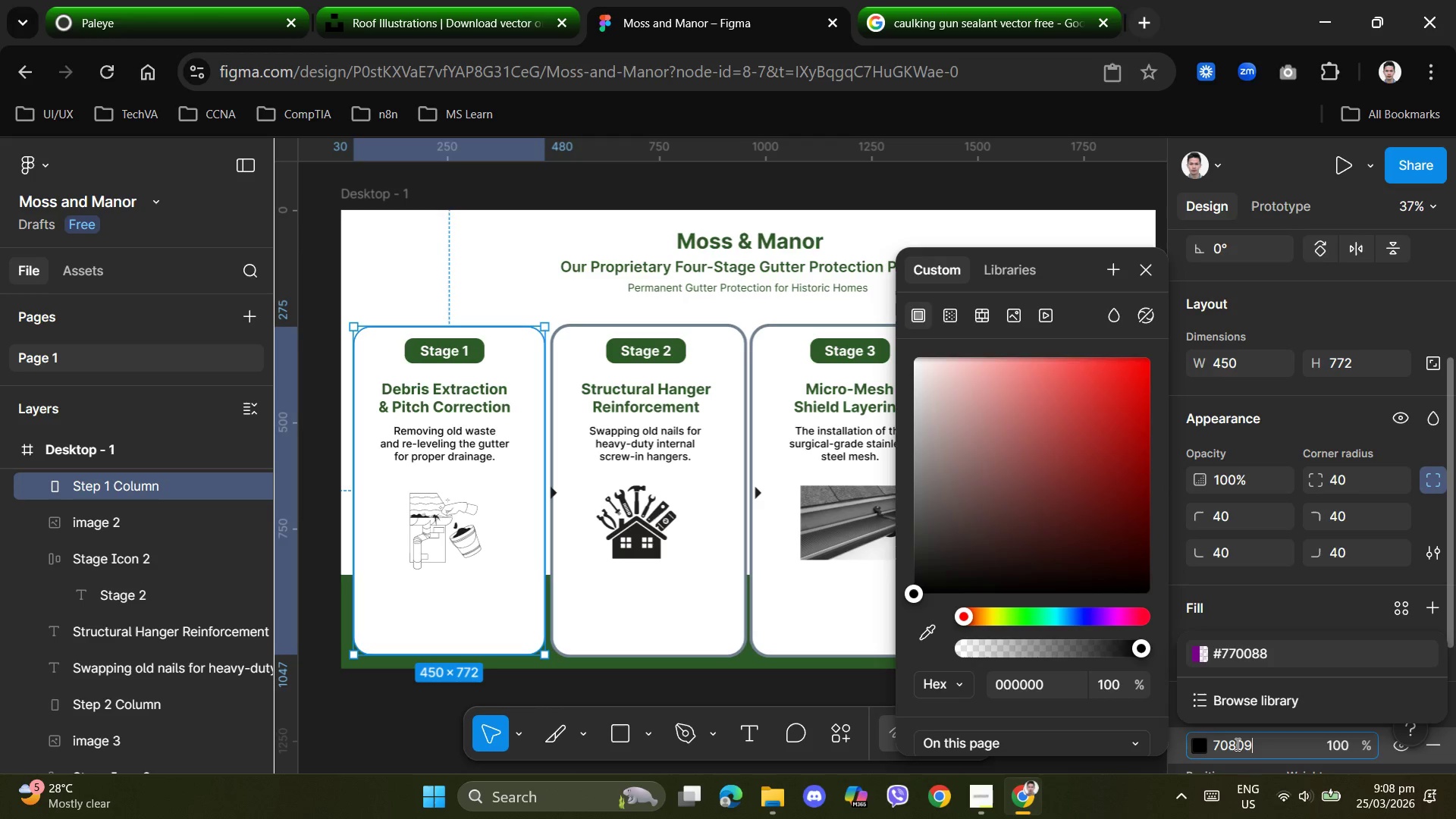 
key(Numpad9)
 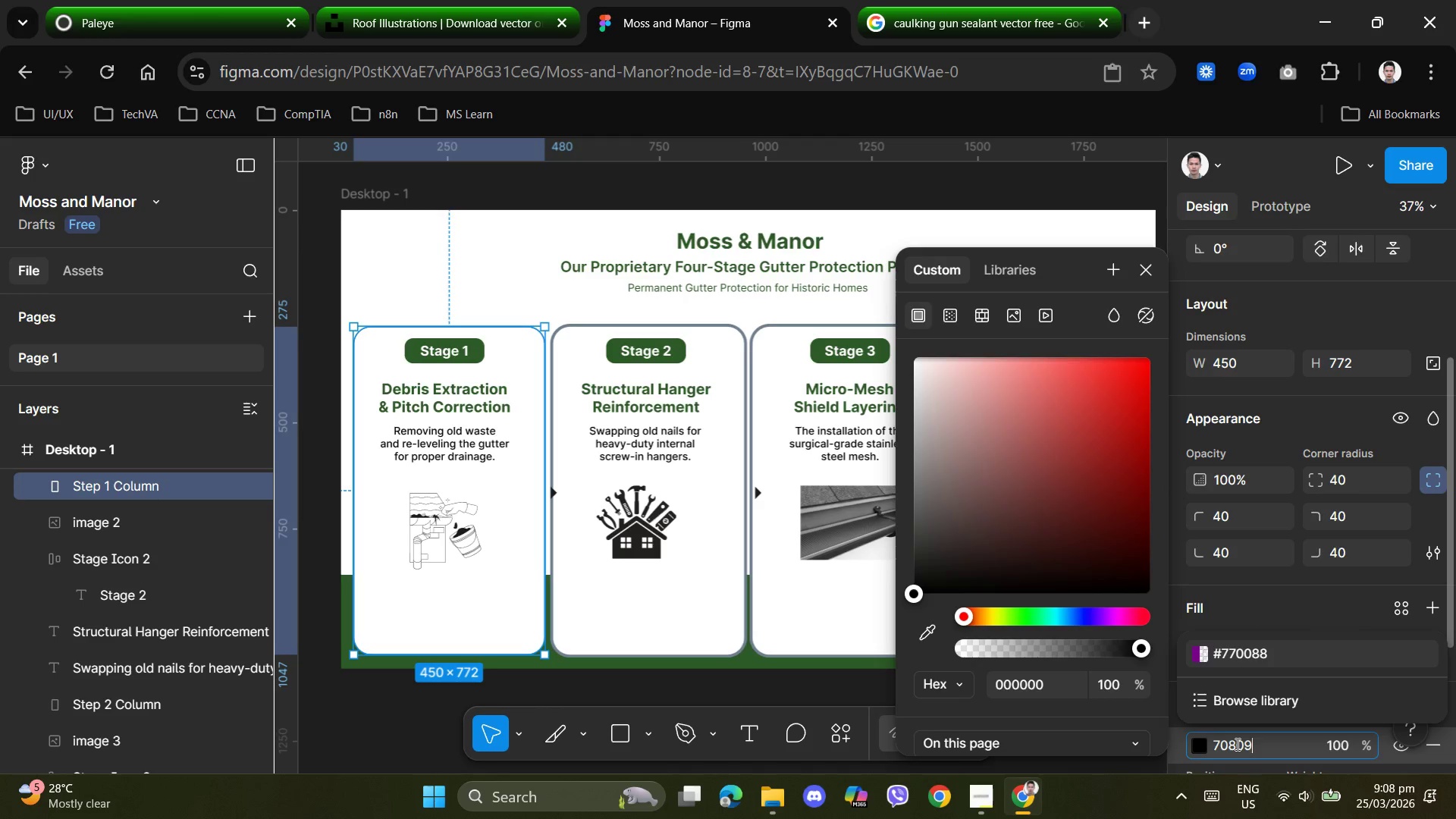 
key(Numpad0)
 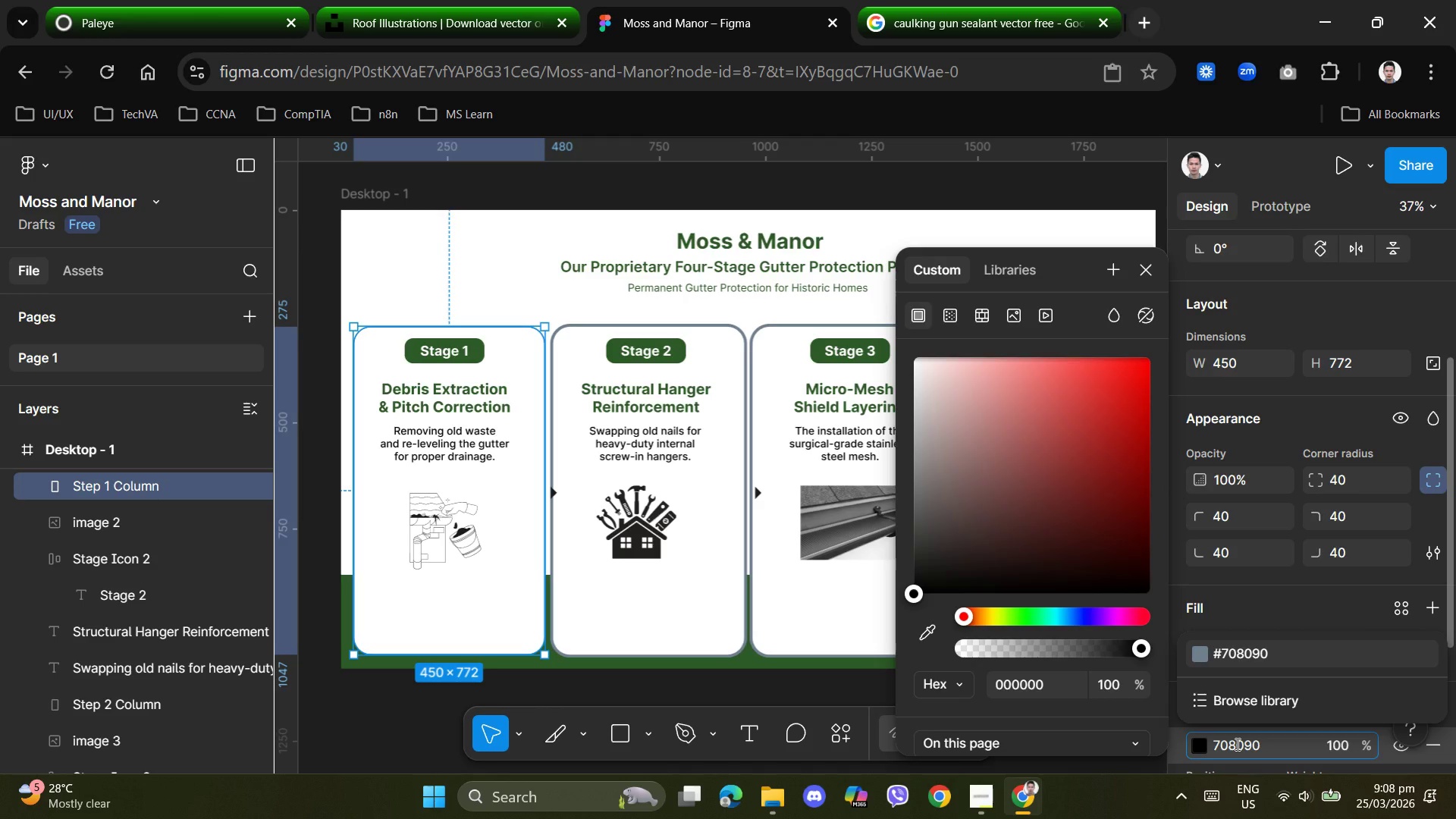 
key(NumpadEnter)
 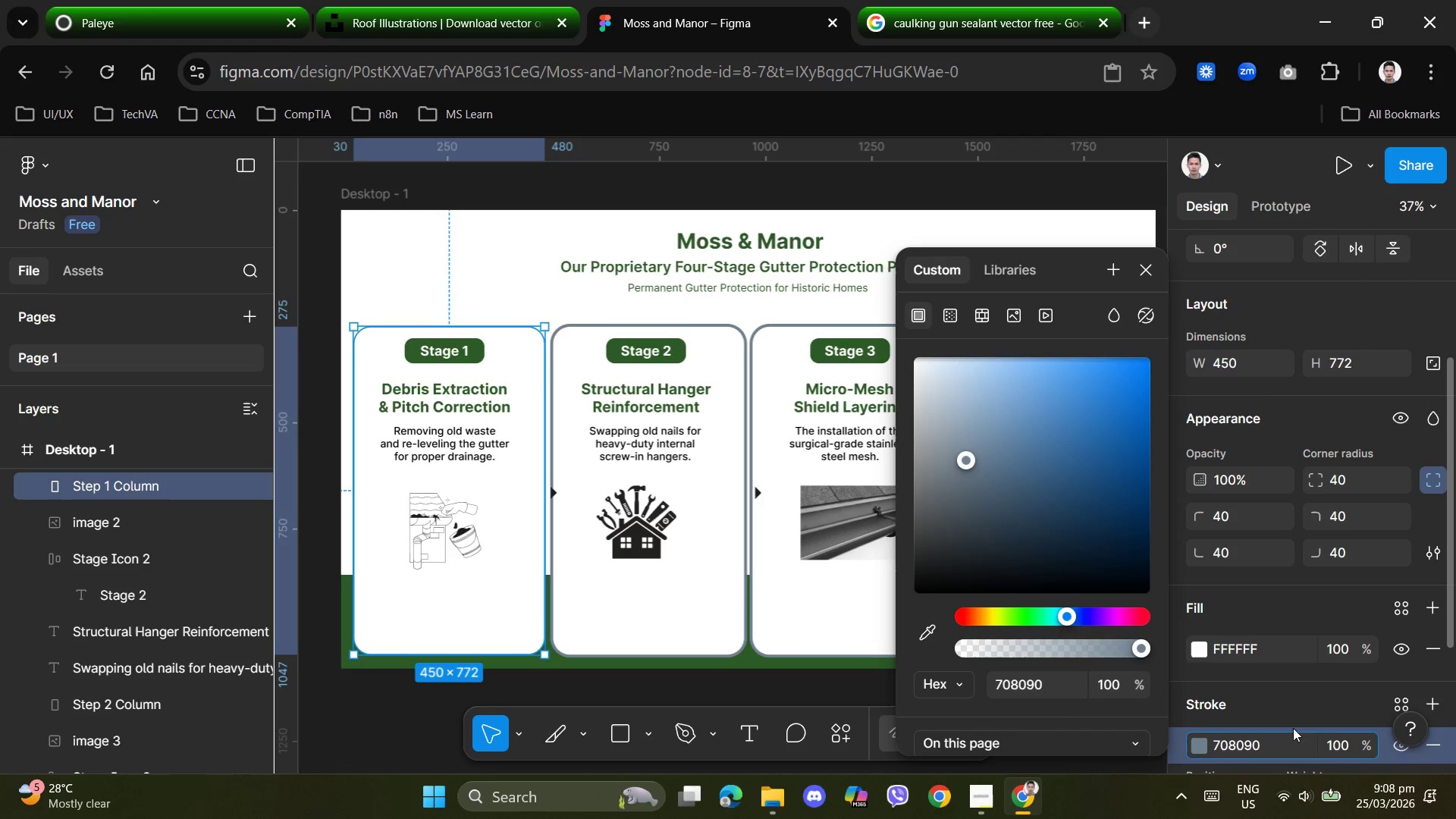 
scroll: coordinate [1294, 714], scroll_direction: down, amount: 2.0
 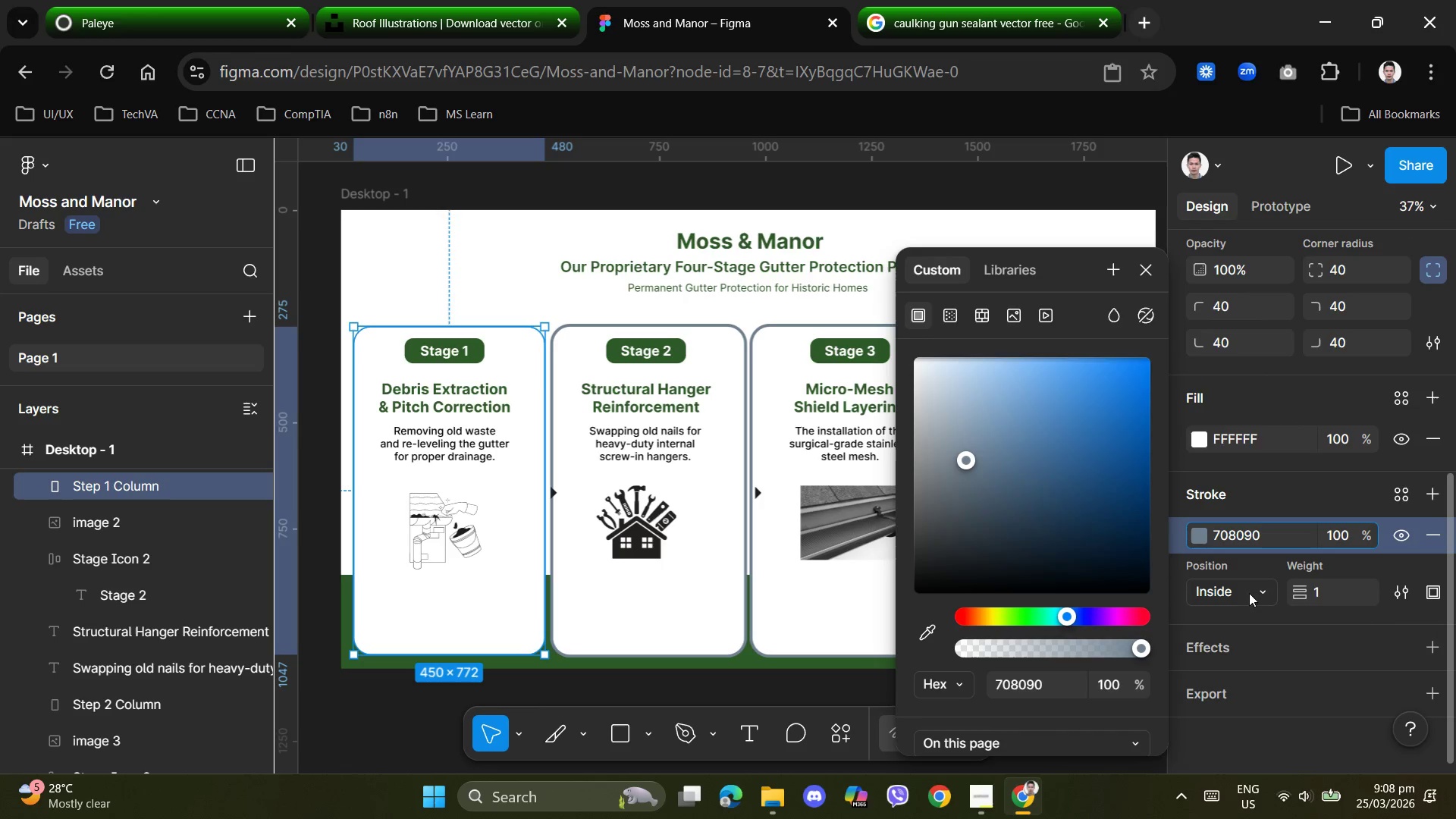 
left_click([1265, 590])
 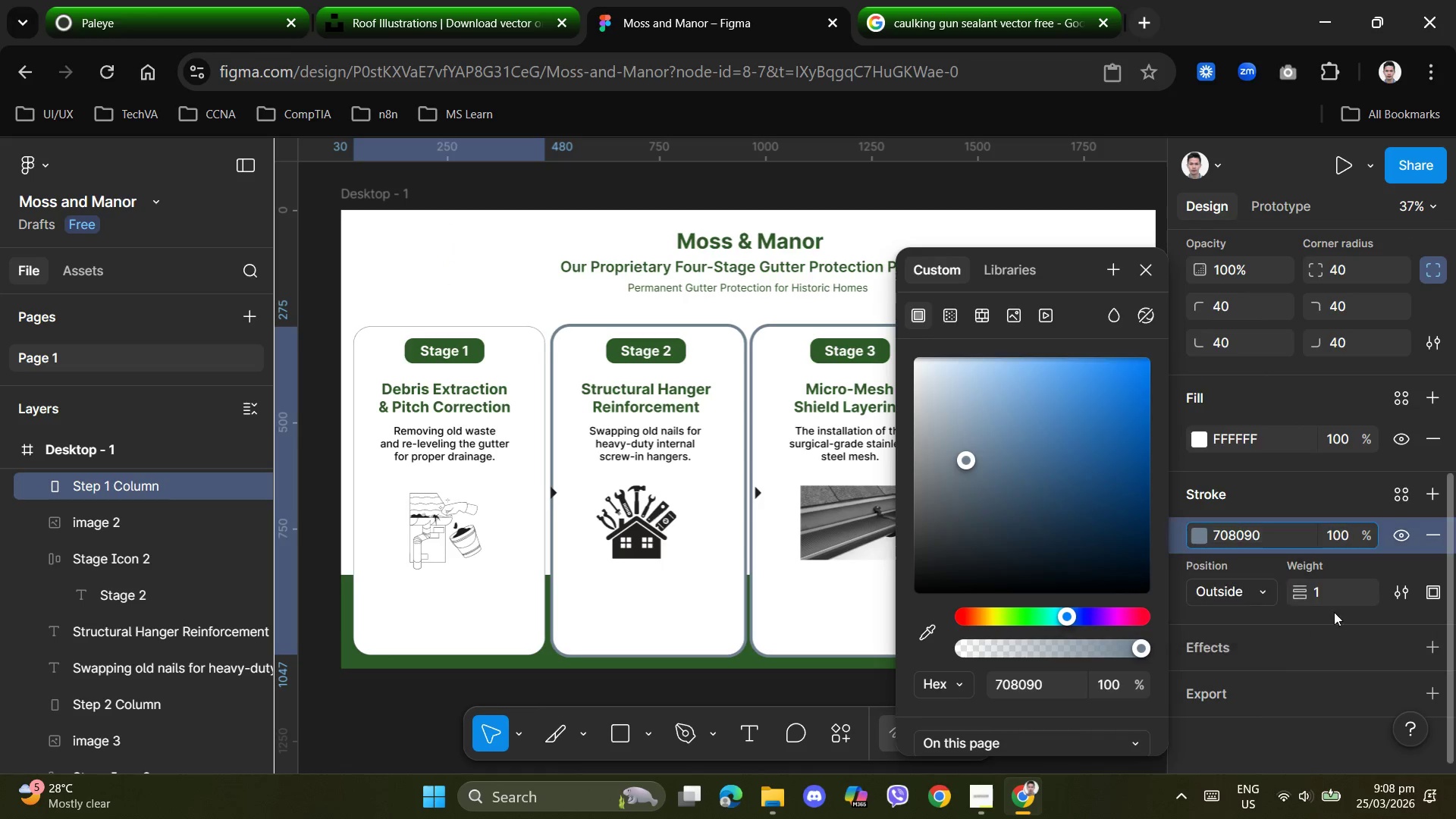 
double_click([1331, 592])
 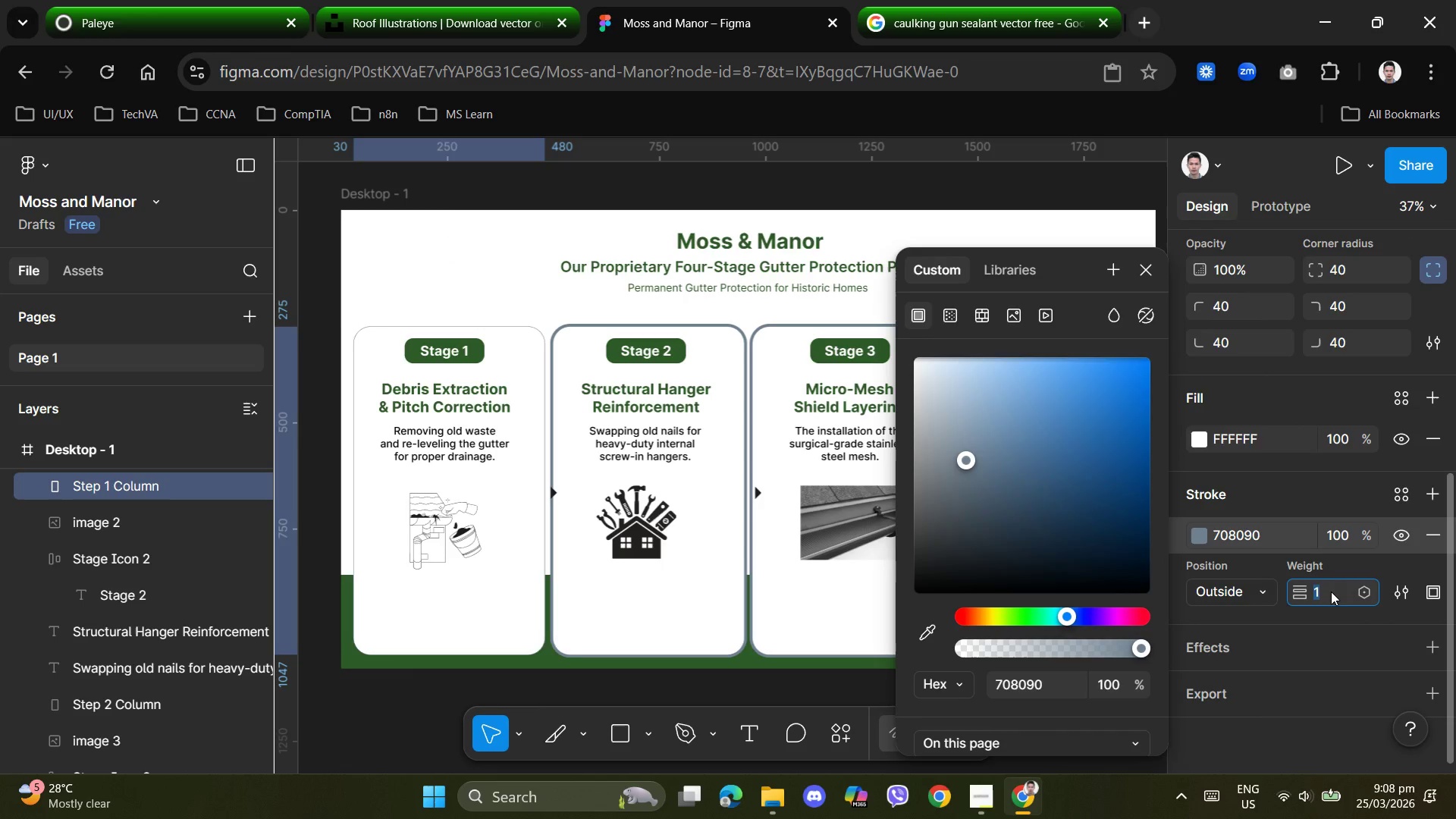 
key(Numpad7)
 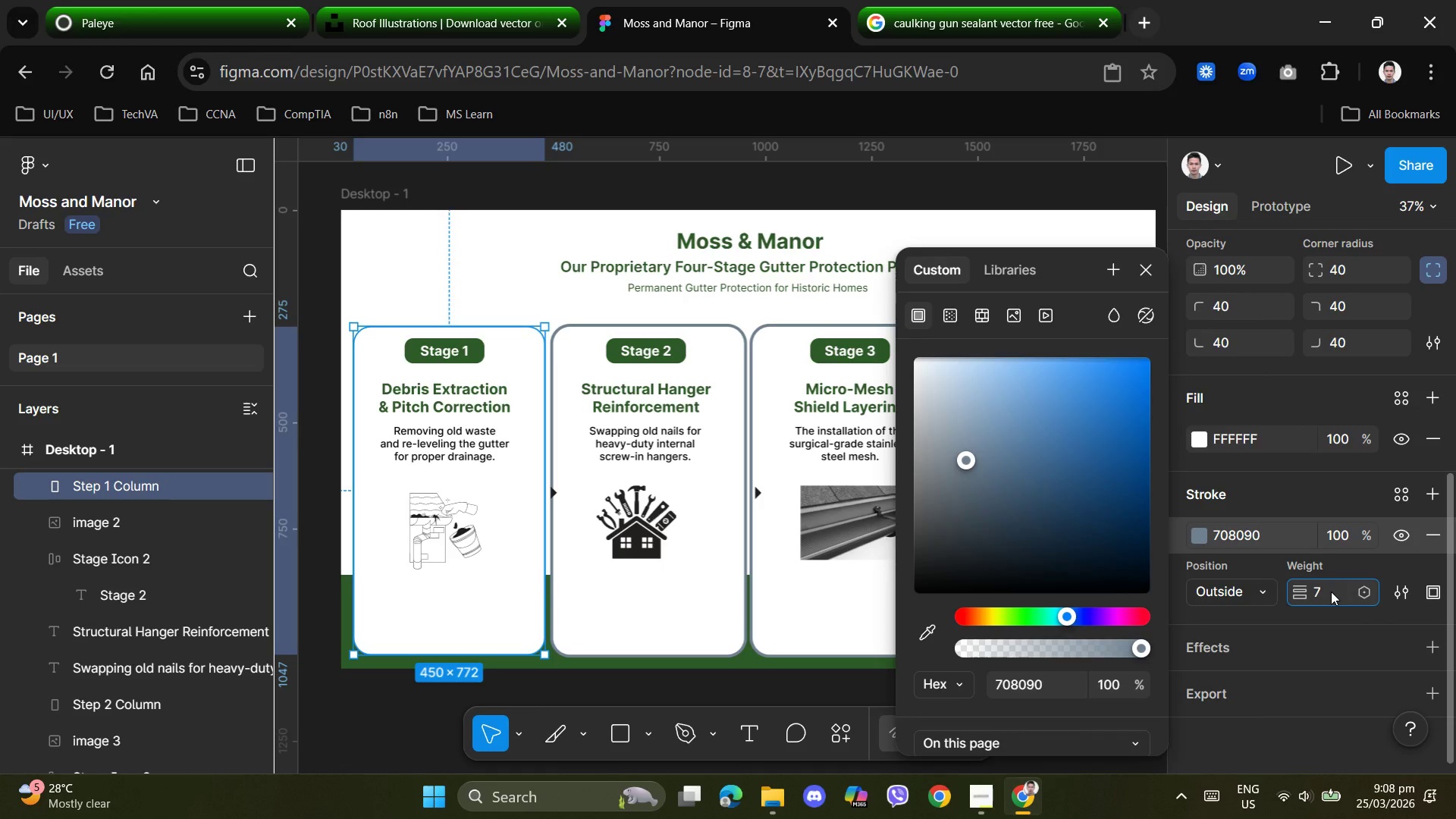 
key(NumpadEnter)
 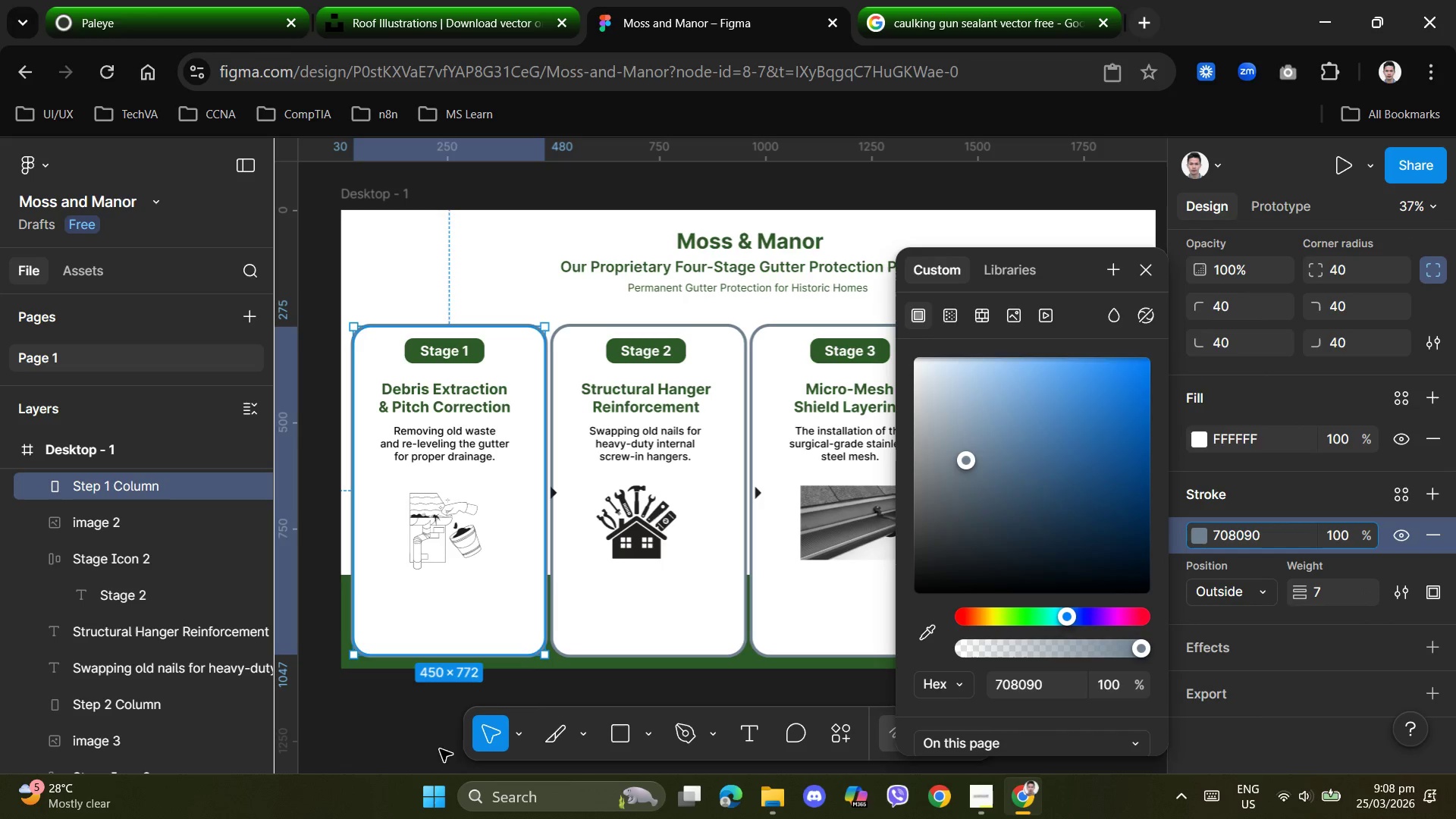 
left_click([406, 751])
 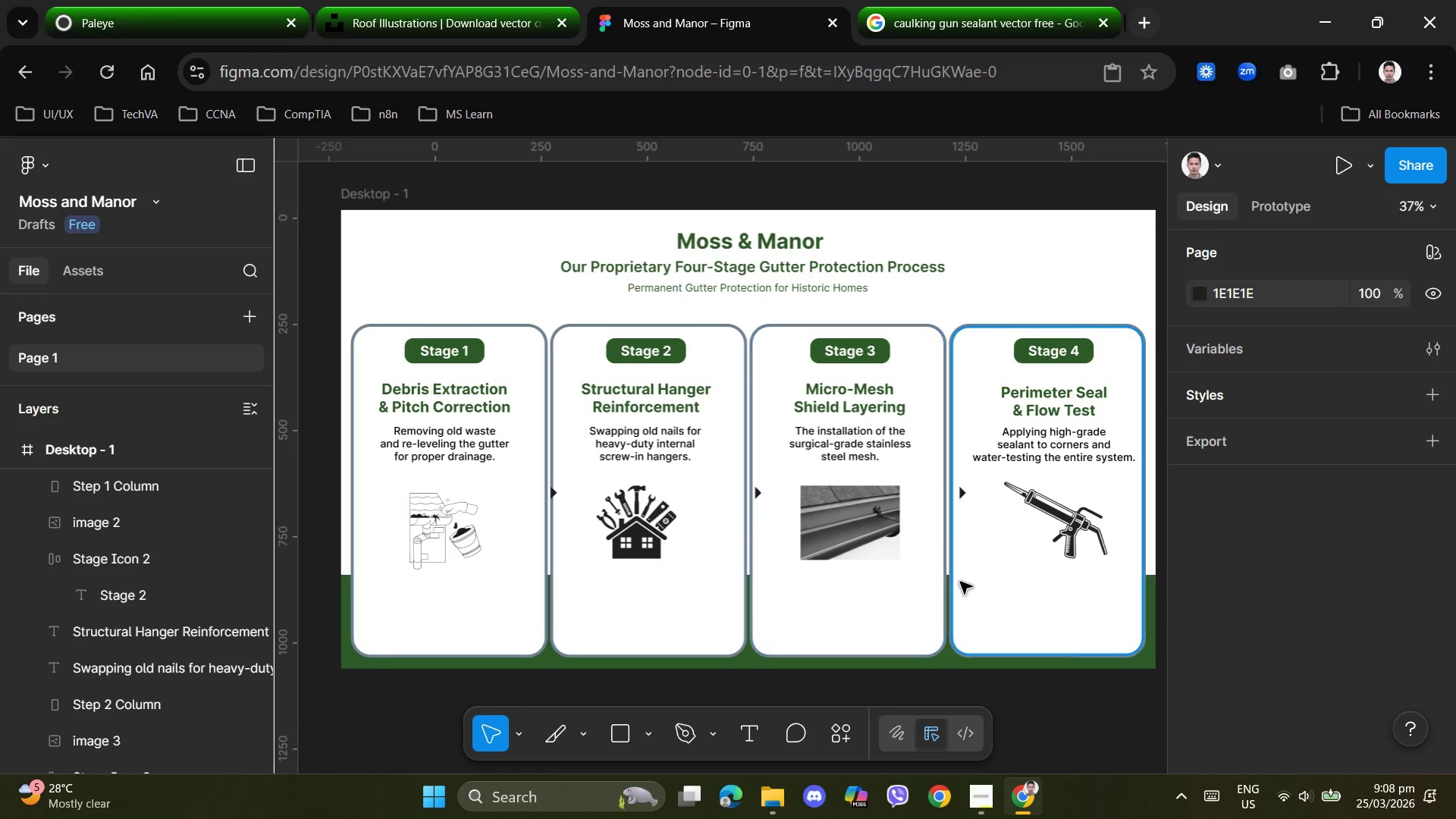 
scroll: coordinate [968, 583], scroll_direction: up, amount: 1.0
 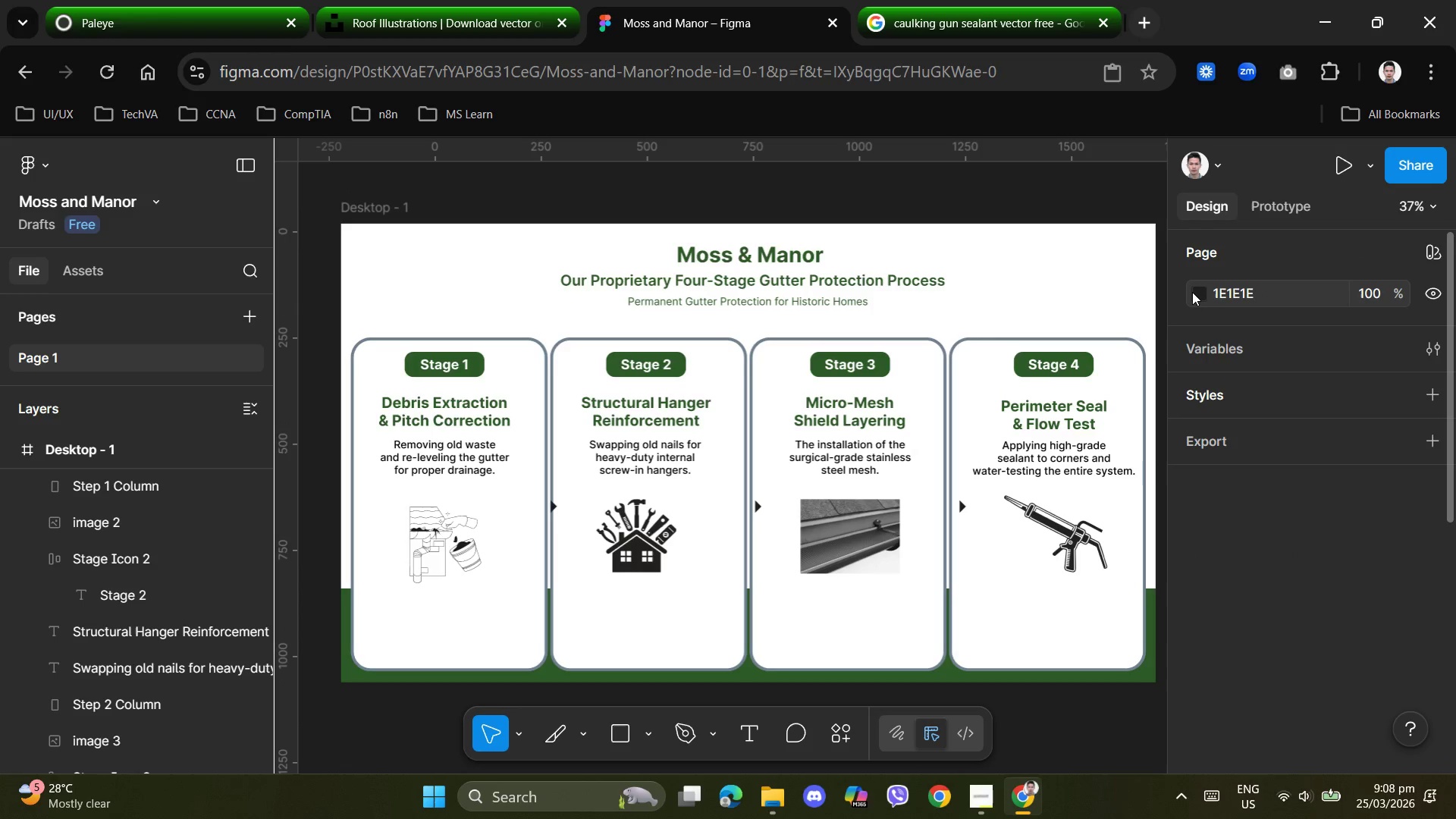 
scroll: coordinate [1191, 293], scroll_direction: none, amount: 0.0
 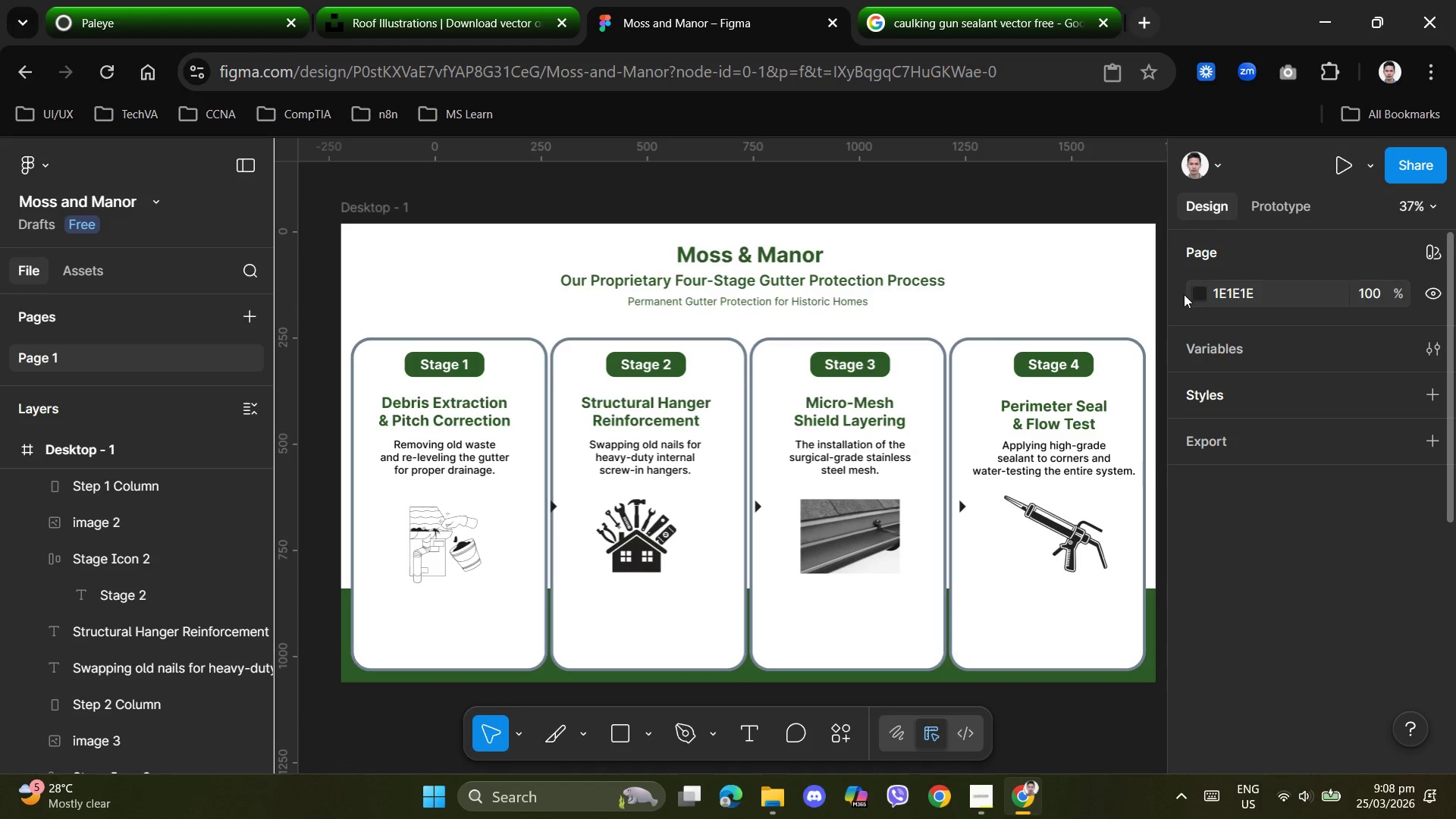 
scroll: coordinate [1179, 300], scroll_direction: down, amount: 3.0
 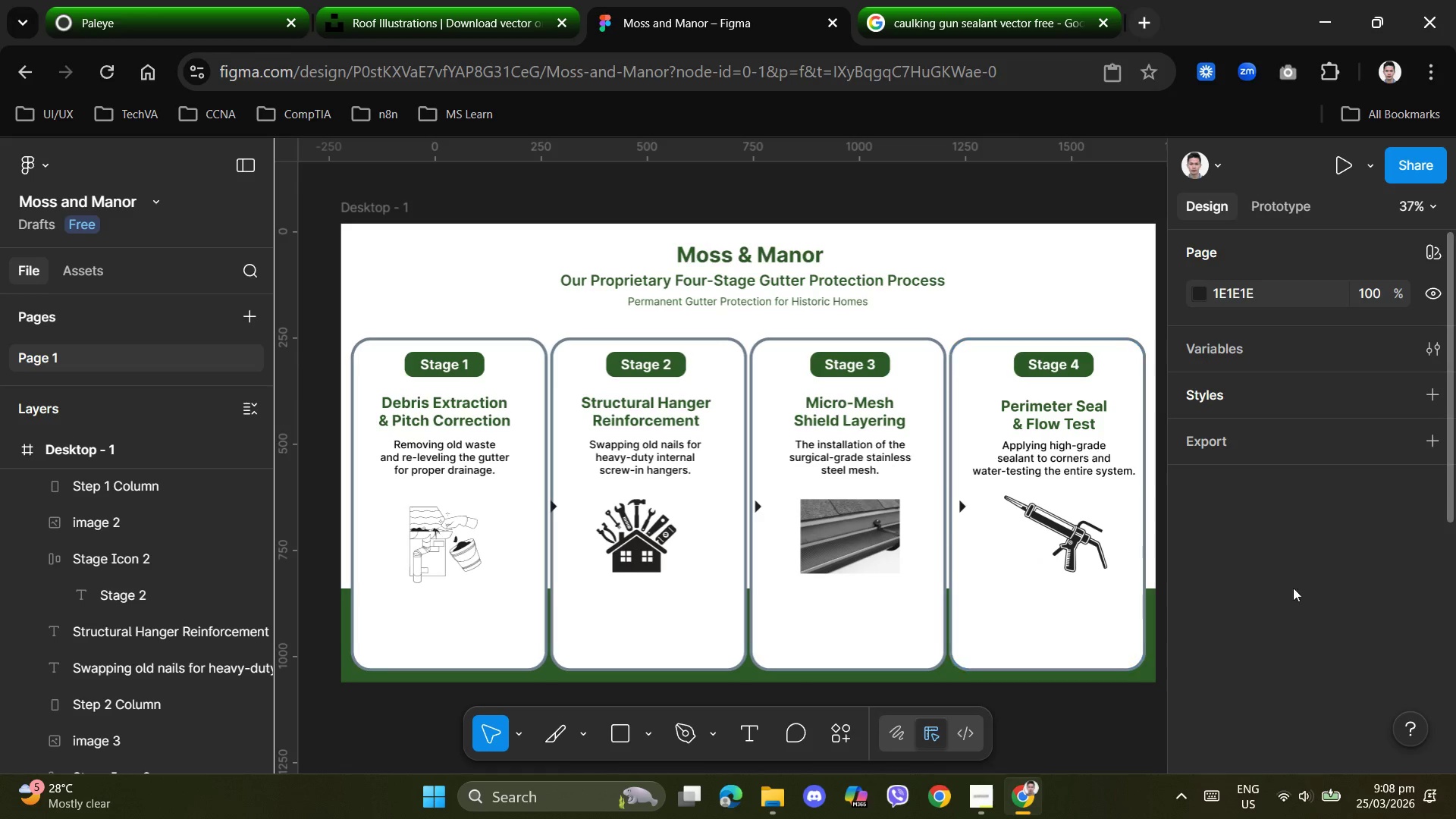 
scroll: coordinate [934, 347], scroll_direction: up, amount: 2.0
 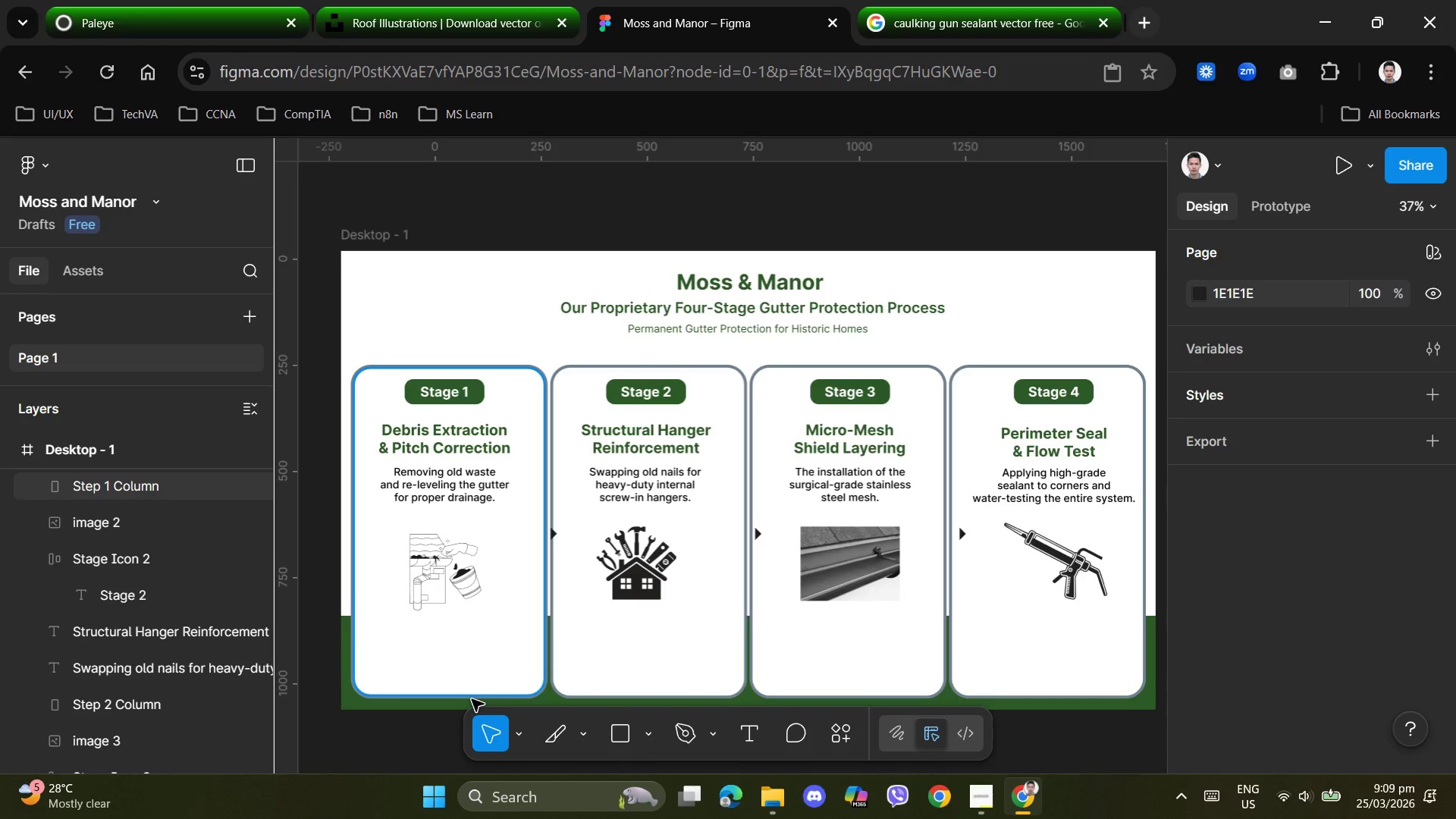 
wait(27.46)
 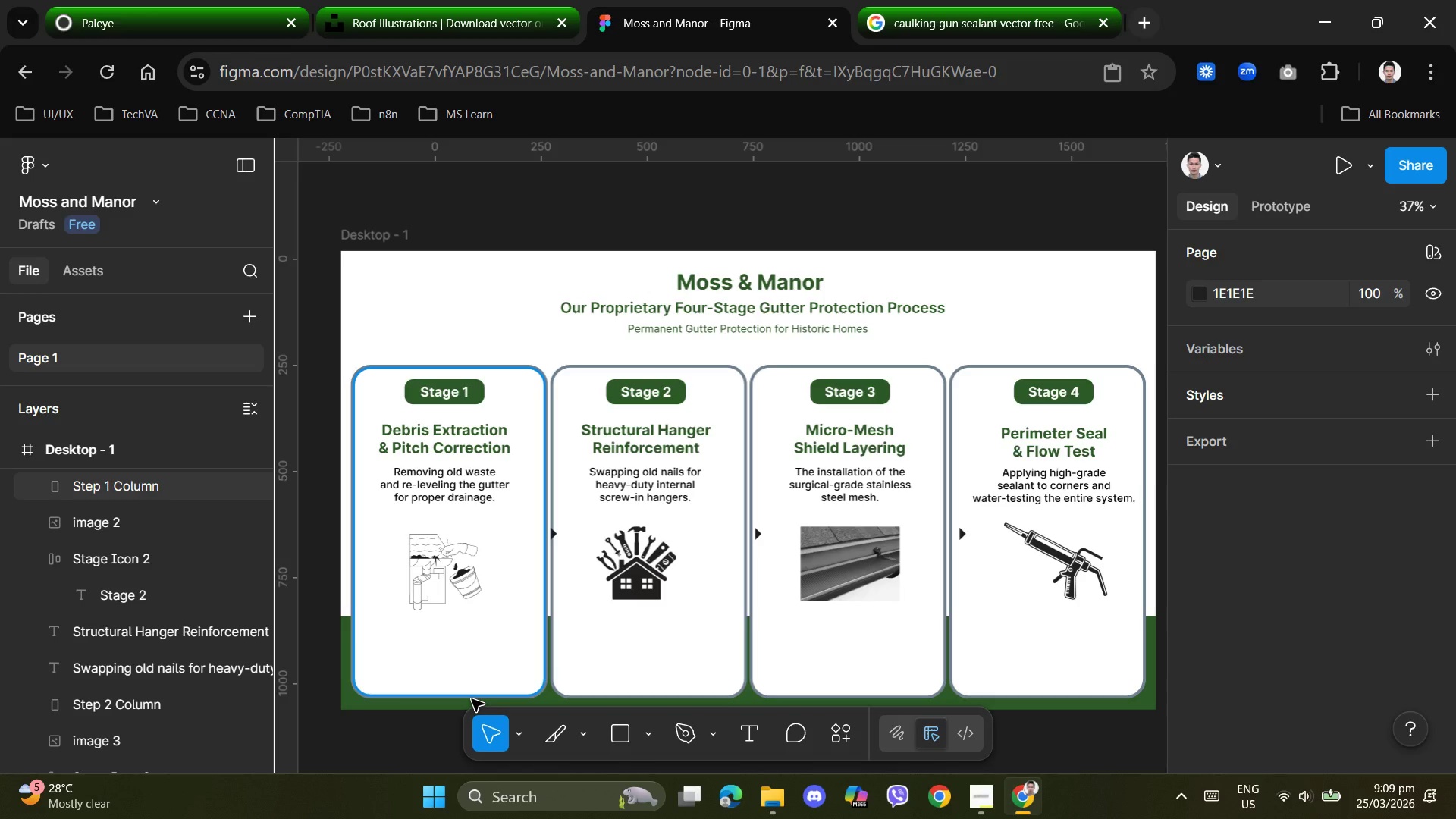 
left_click([1149, 629])
 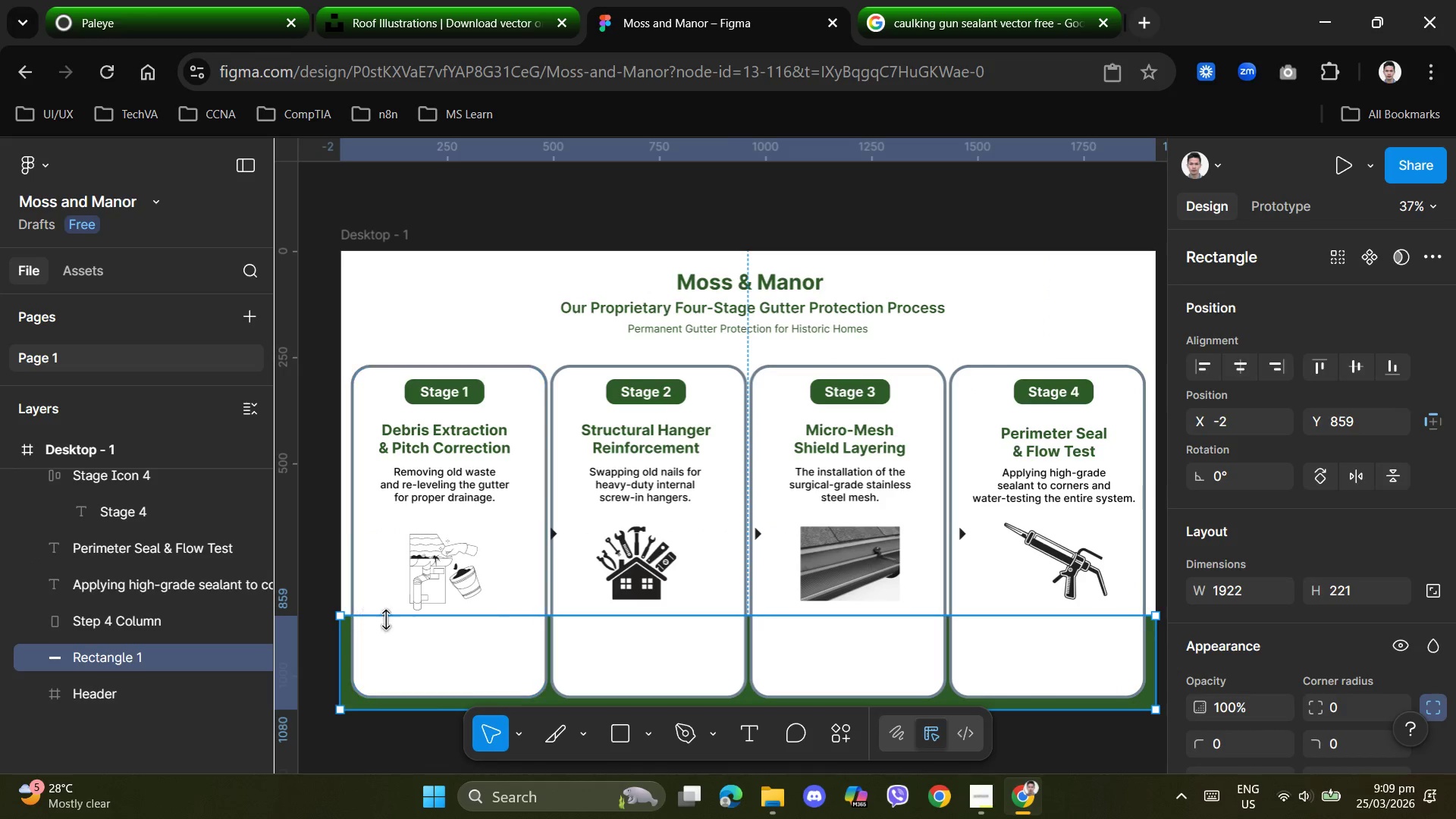 
left_click_drag(start_coordinate=[416, 618], to_coordinate=[419, 527])
 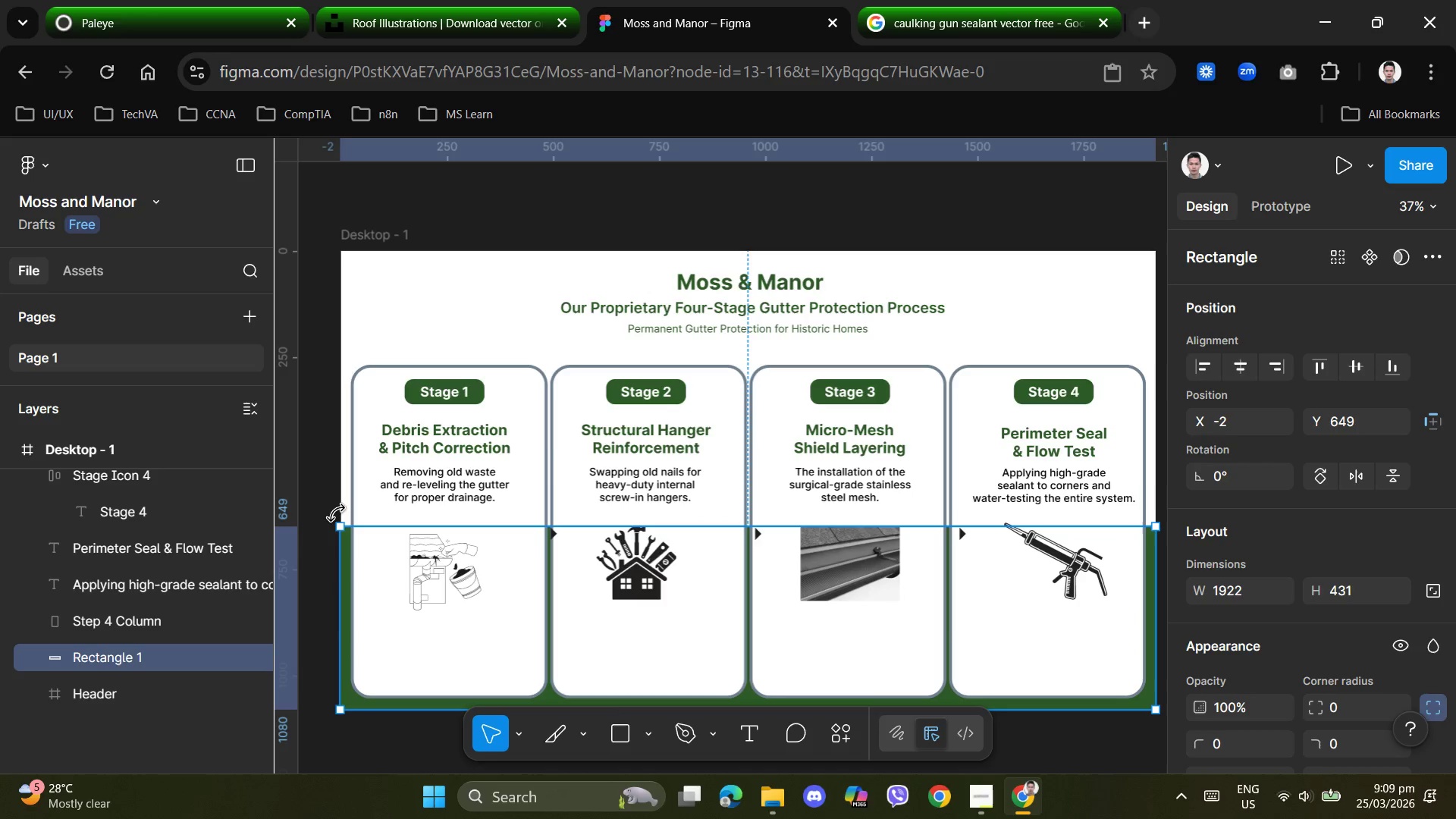 
left_click([326, 503])
 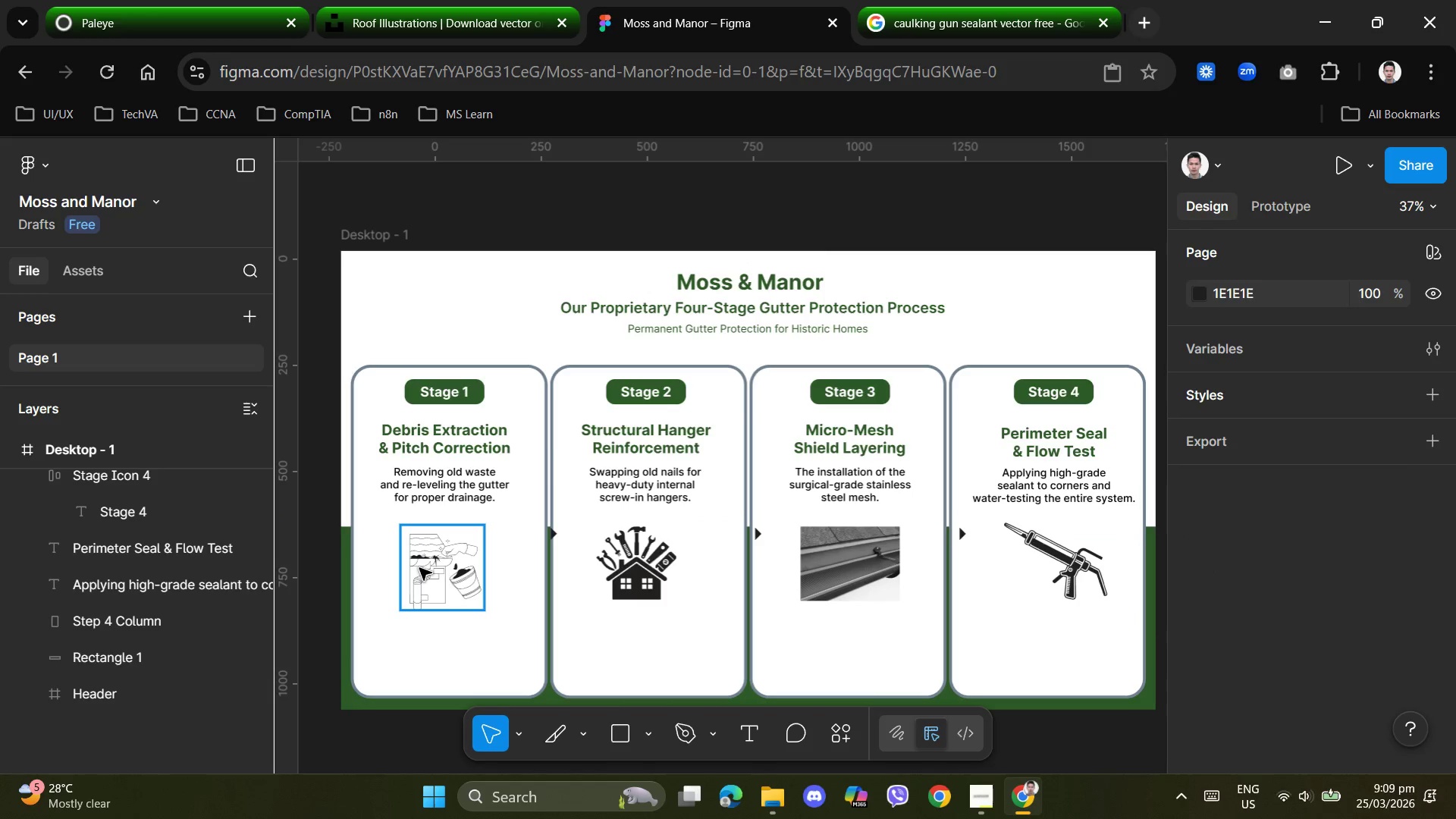 
left_click([420, 567])
 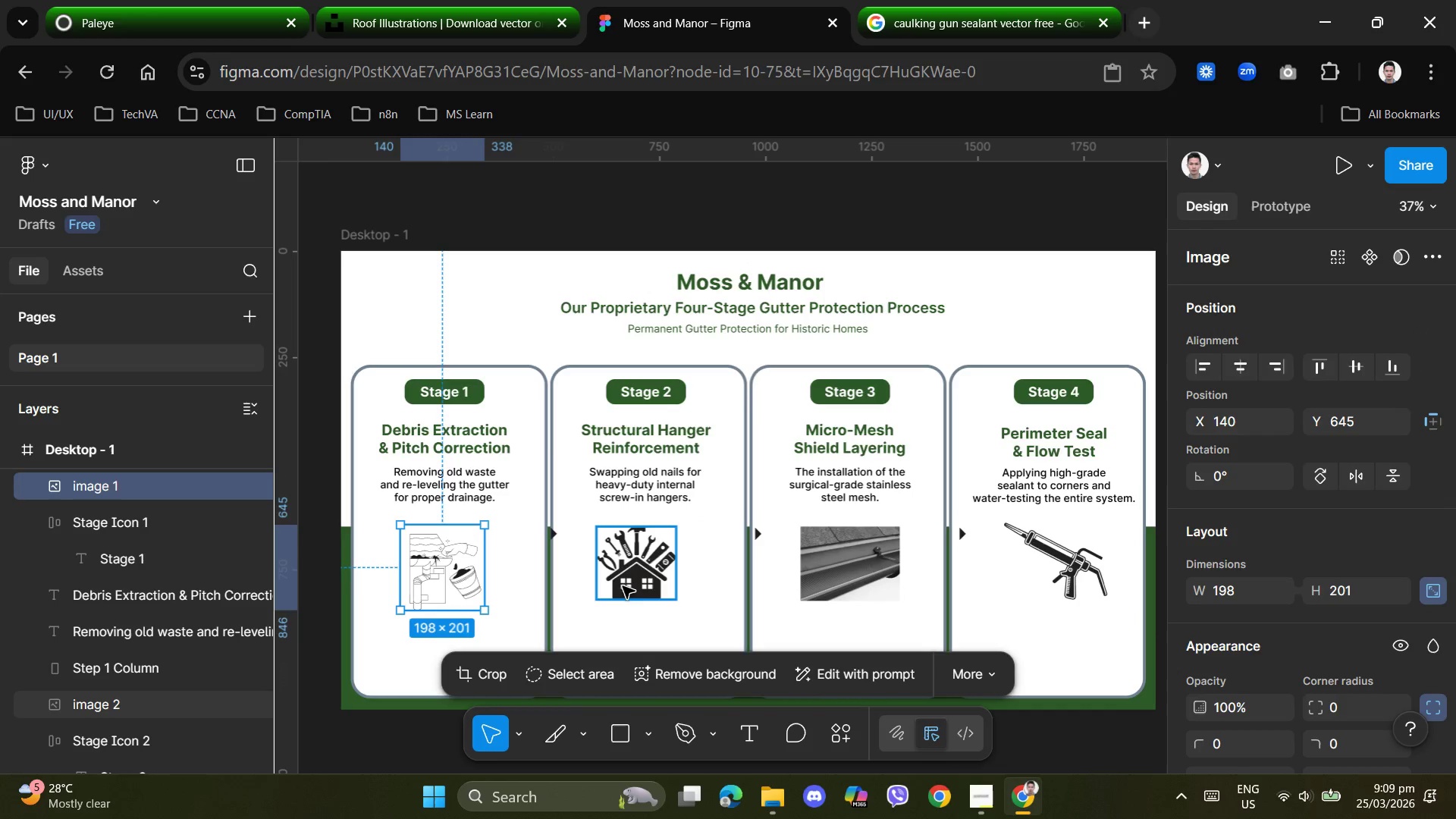 
left_click([644, 582])
 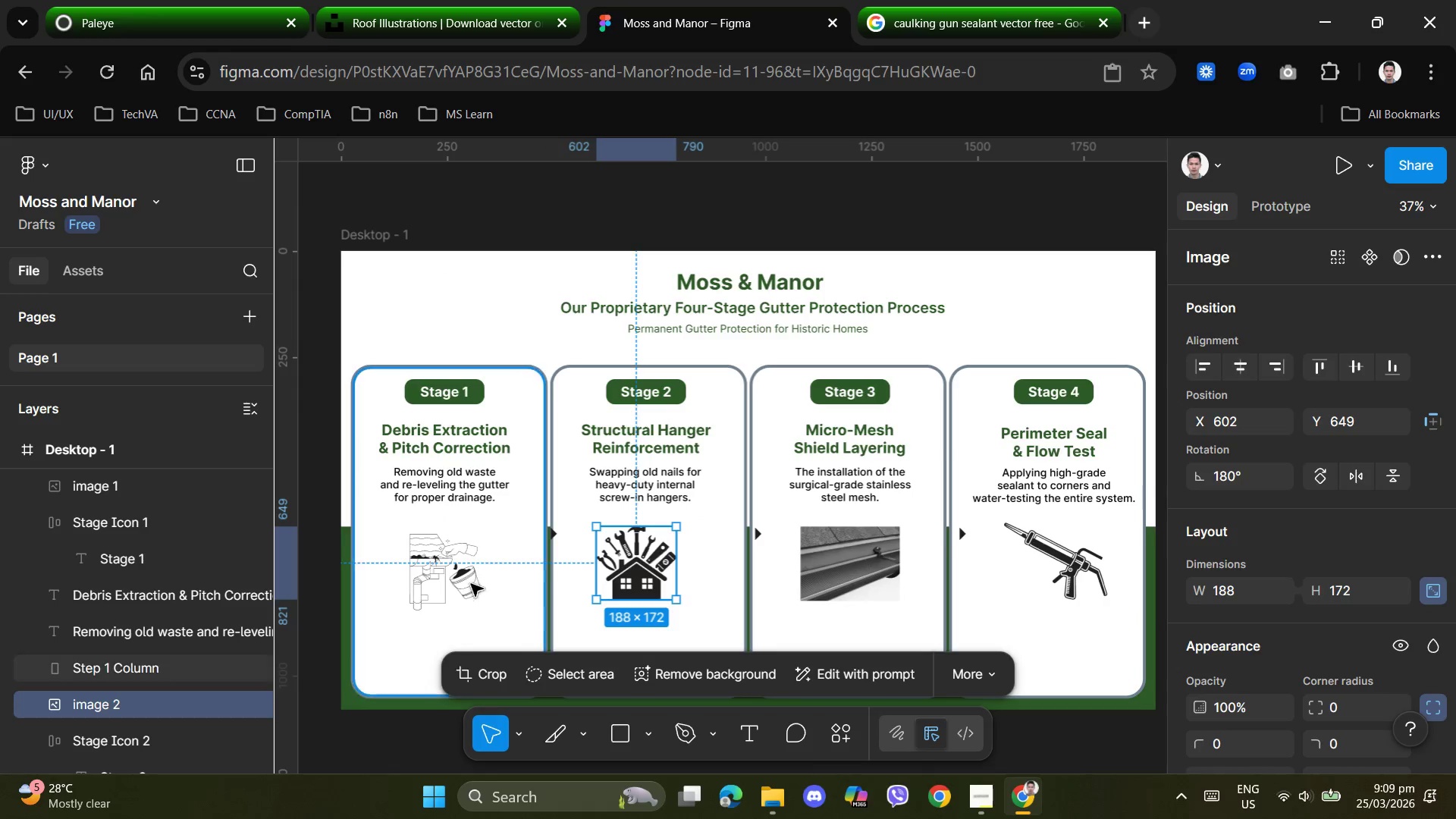 
left_click([466, 578])
 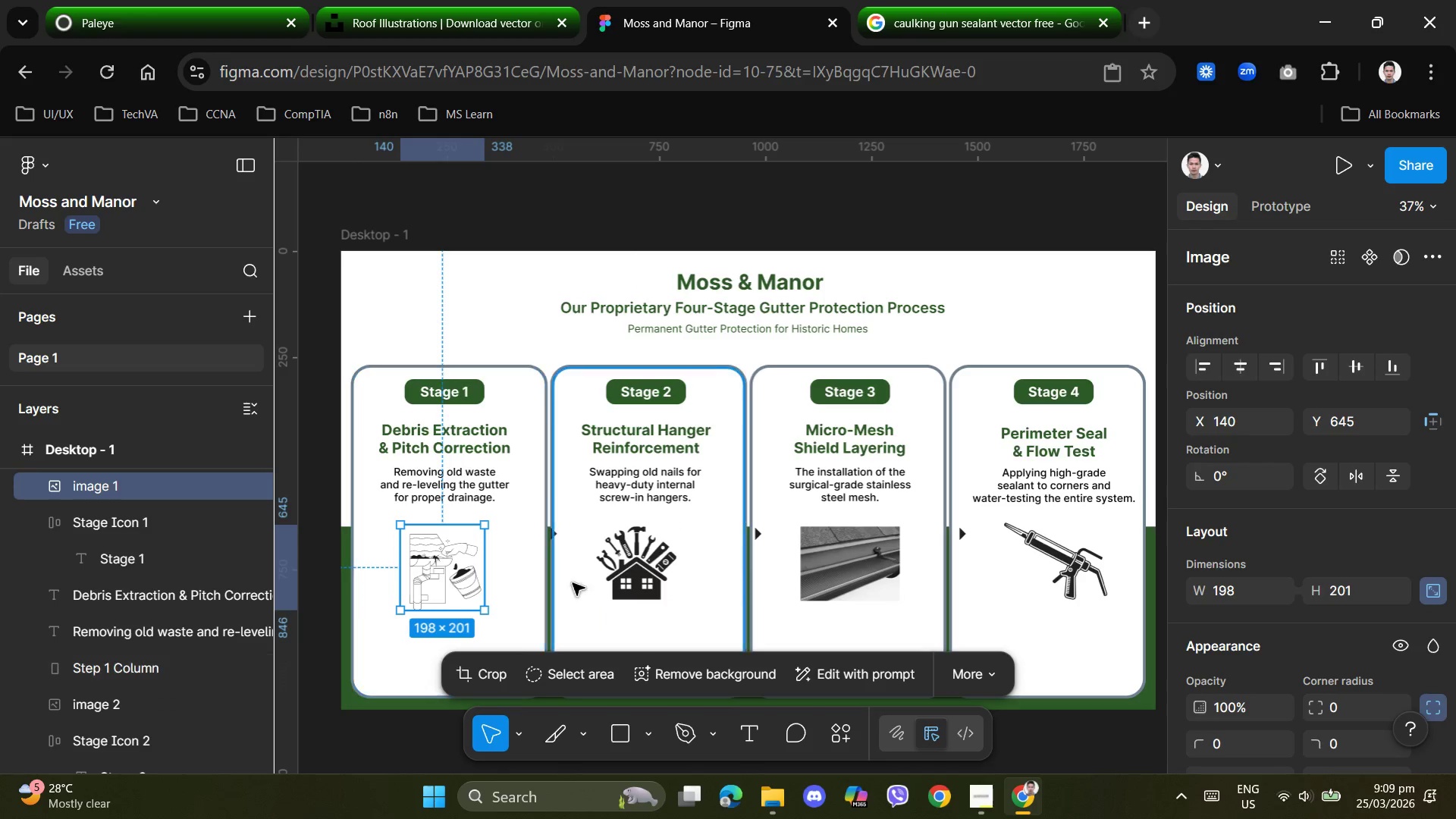 
wait(5.53)
 